 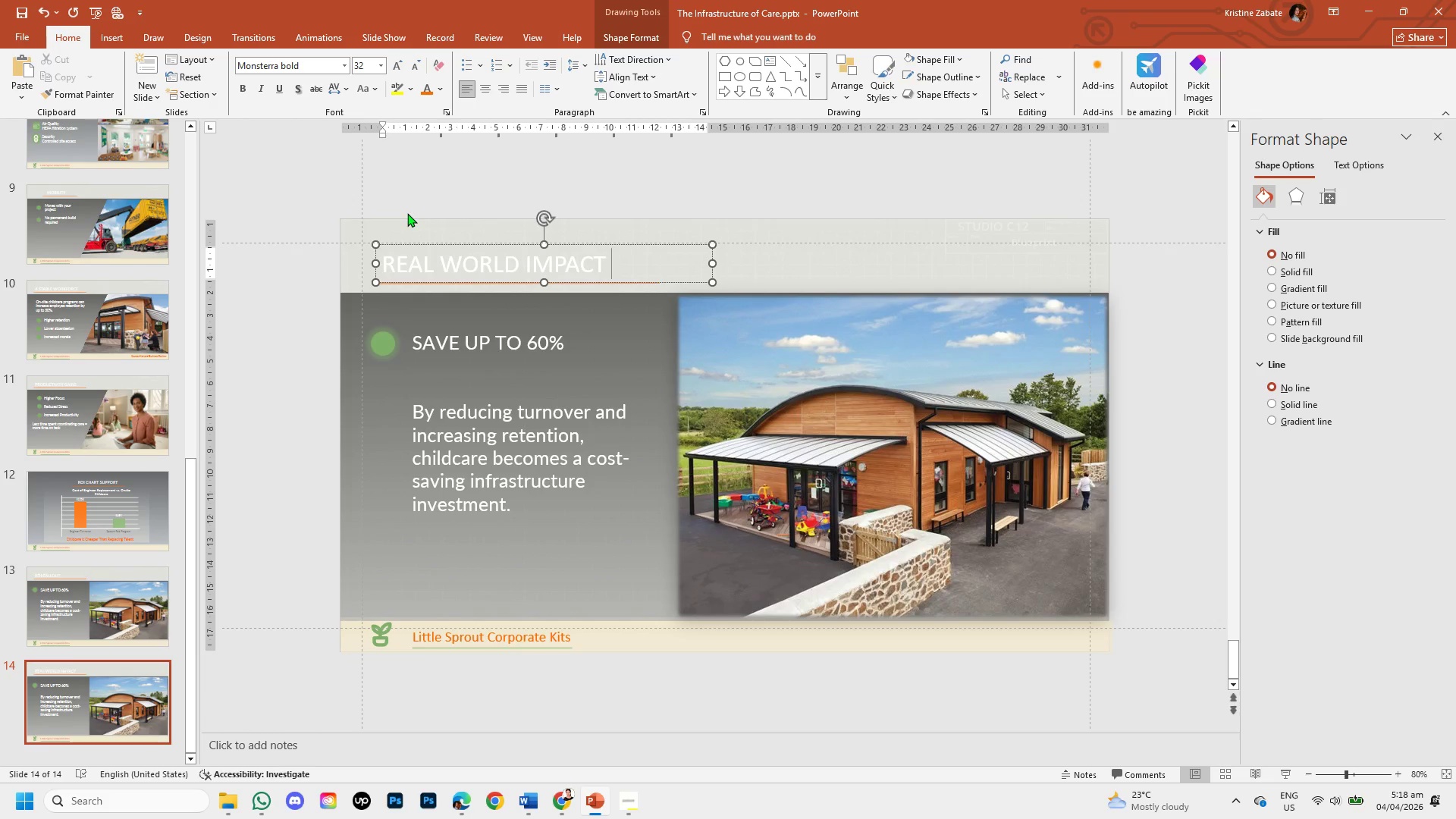 
left_click([541, 469])
 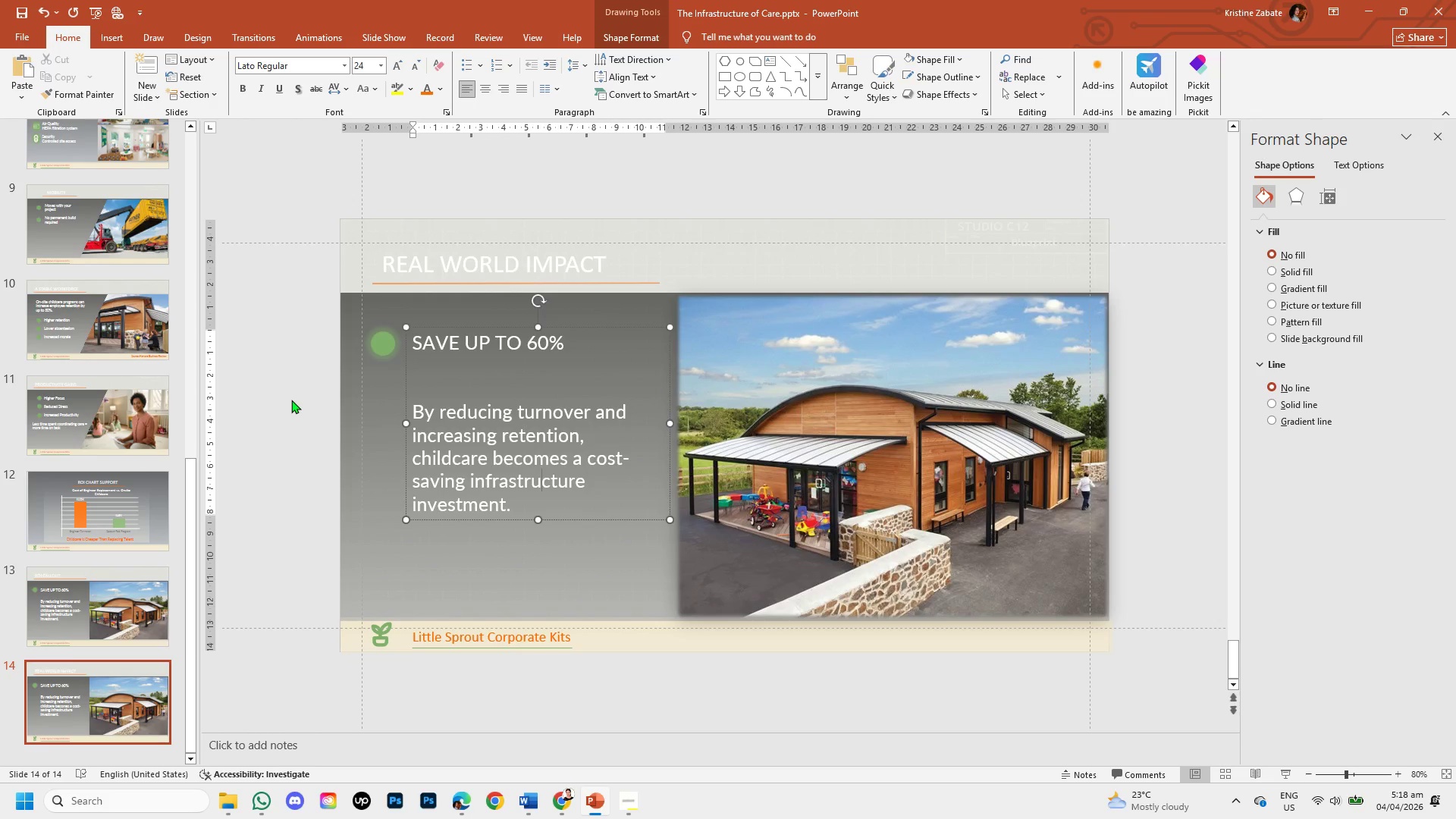 
wait(14.45)
 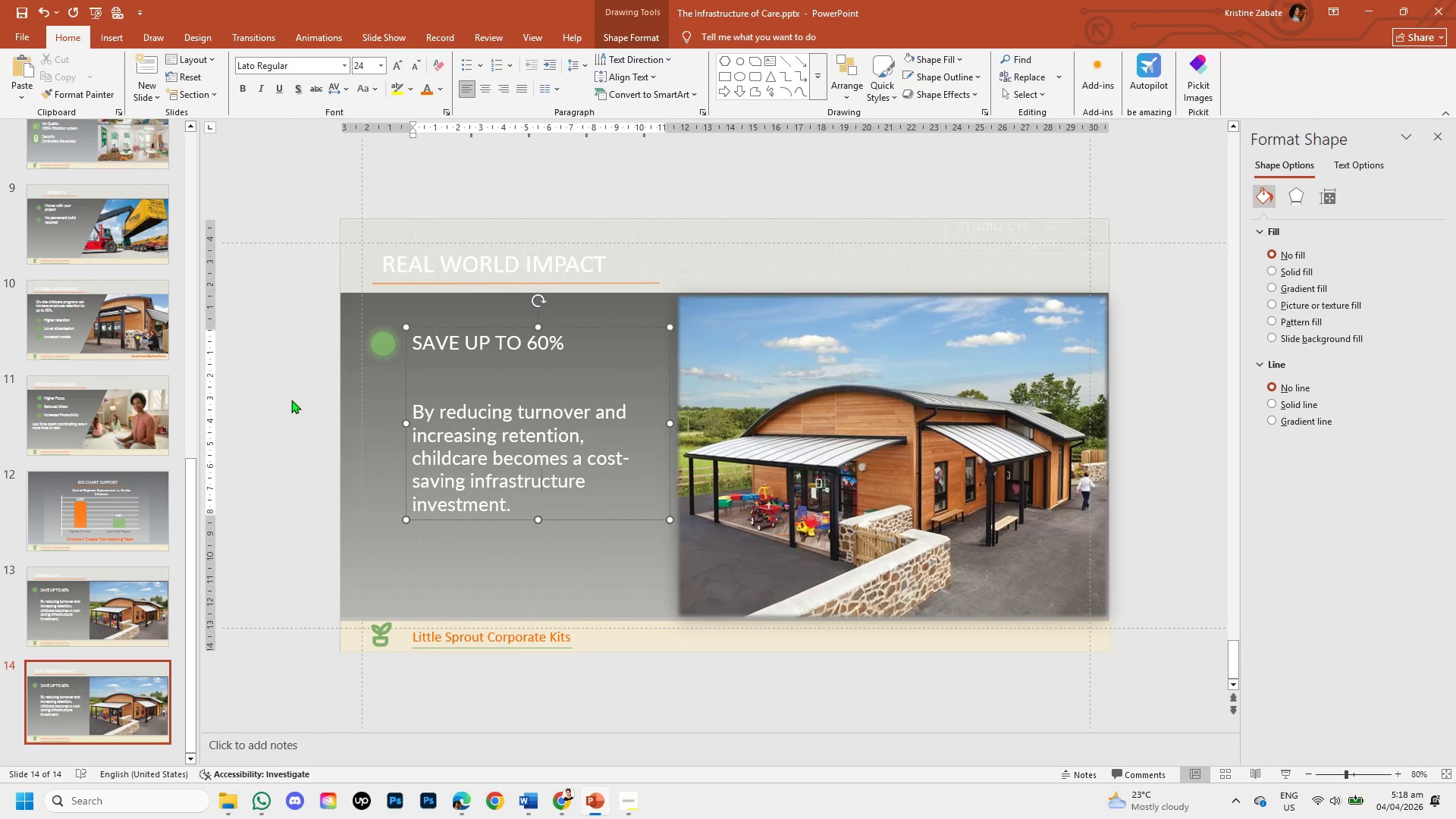 
left_click([607, 265])
 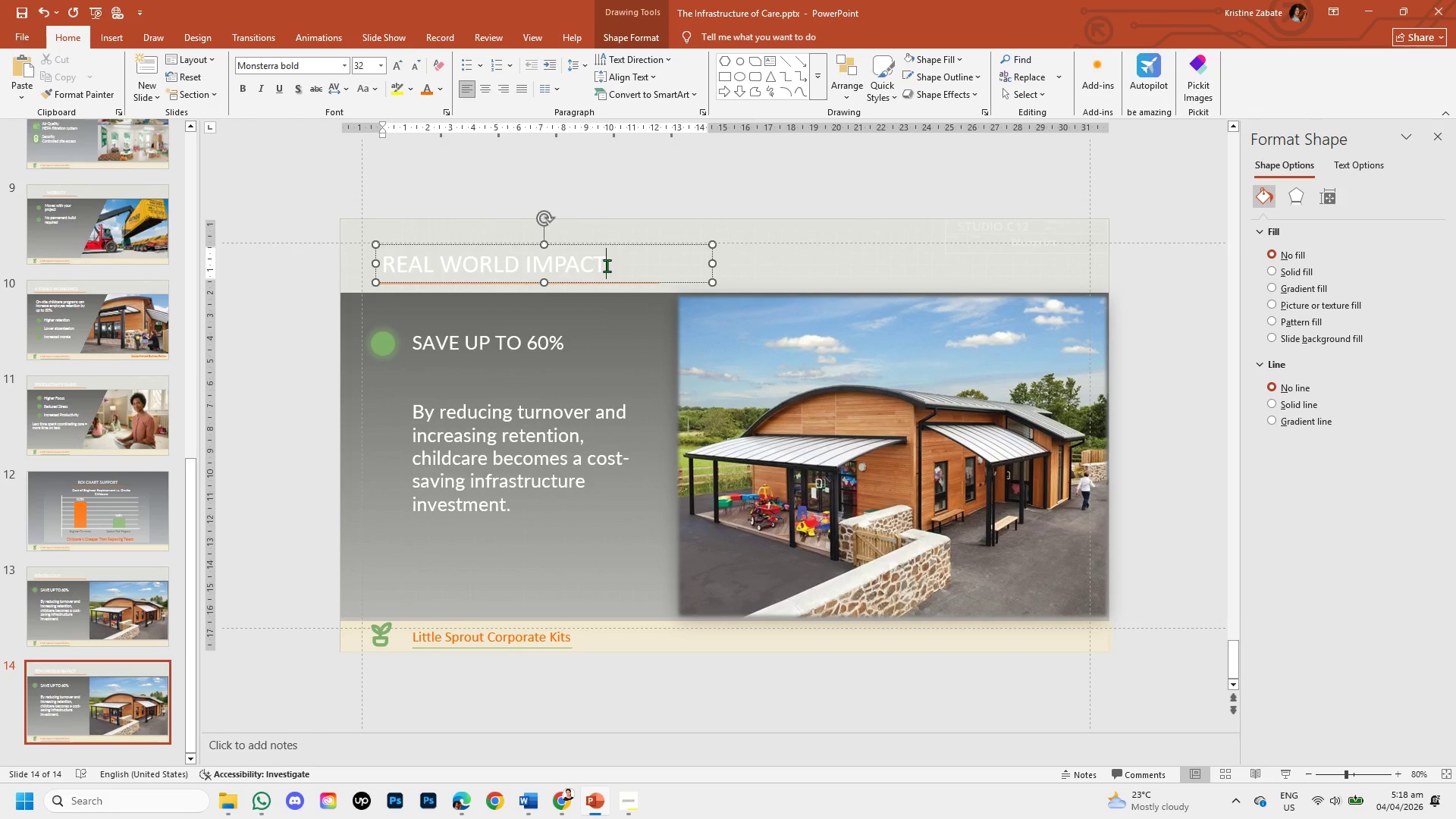 
hold_key(key=Backspace, duration=0.78)
 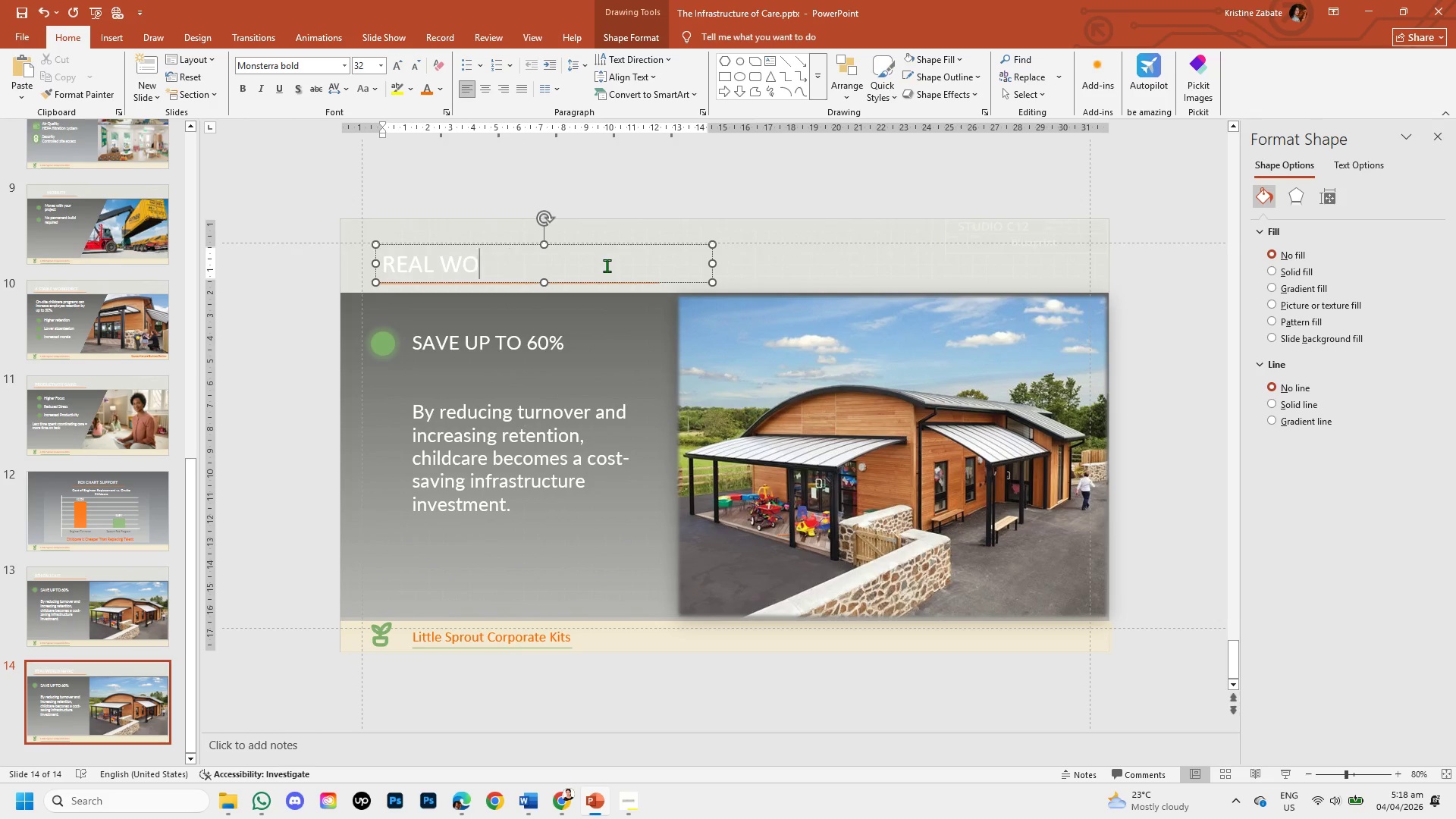 
key(Backspace)
key(Backspace)
key(Backspace)
key(Backspace)
key(Backspace)
key(Backspace)
key(Backspace)
type(case study)
 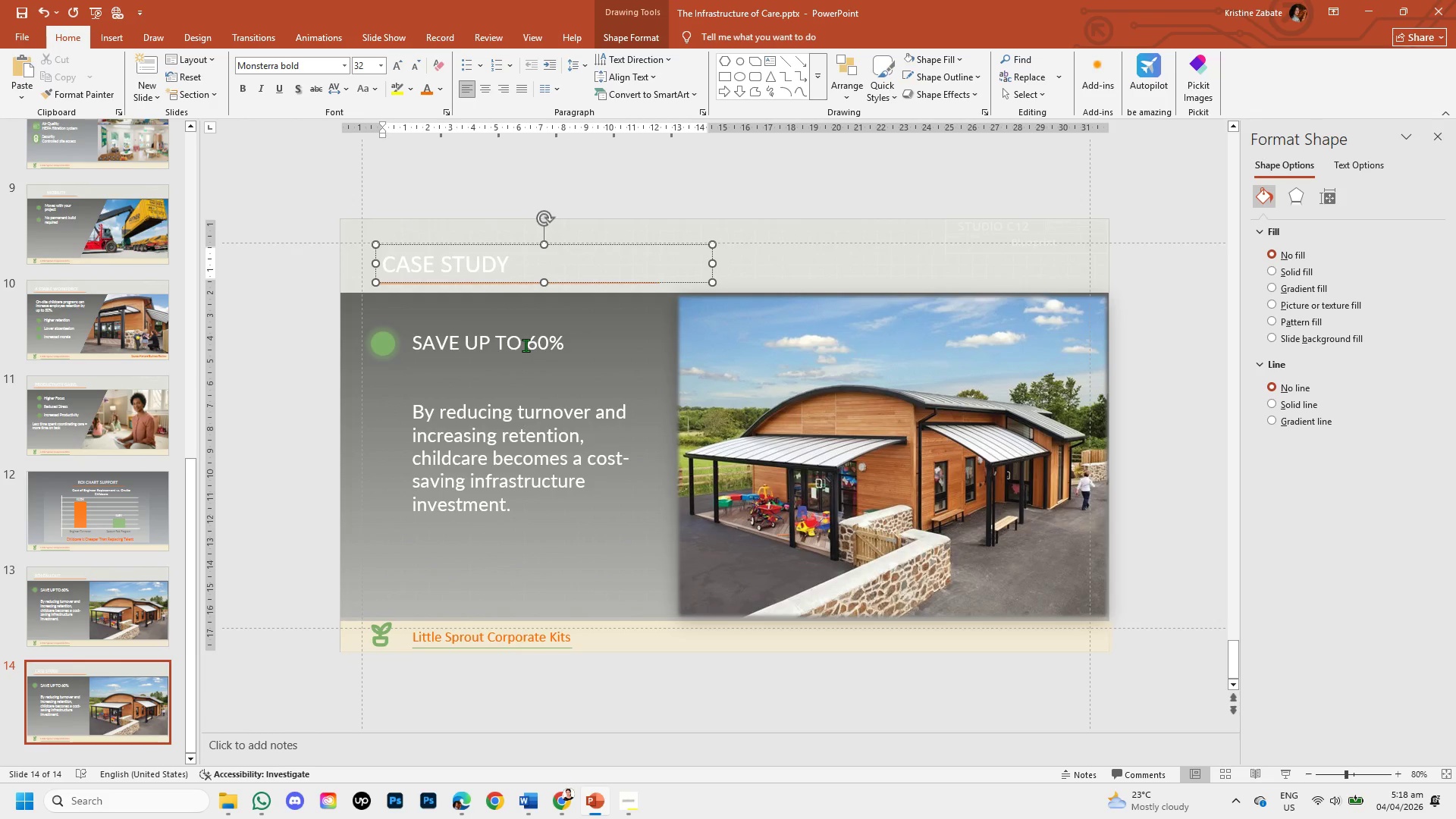 
wait(8.52)
 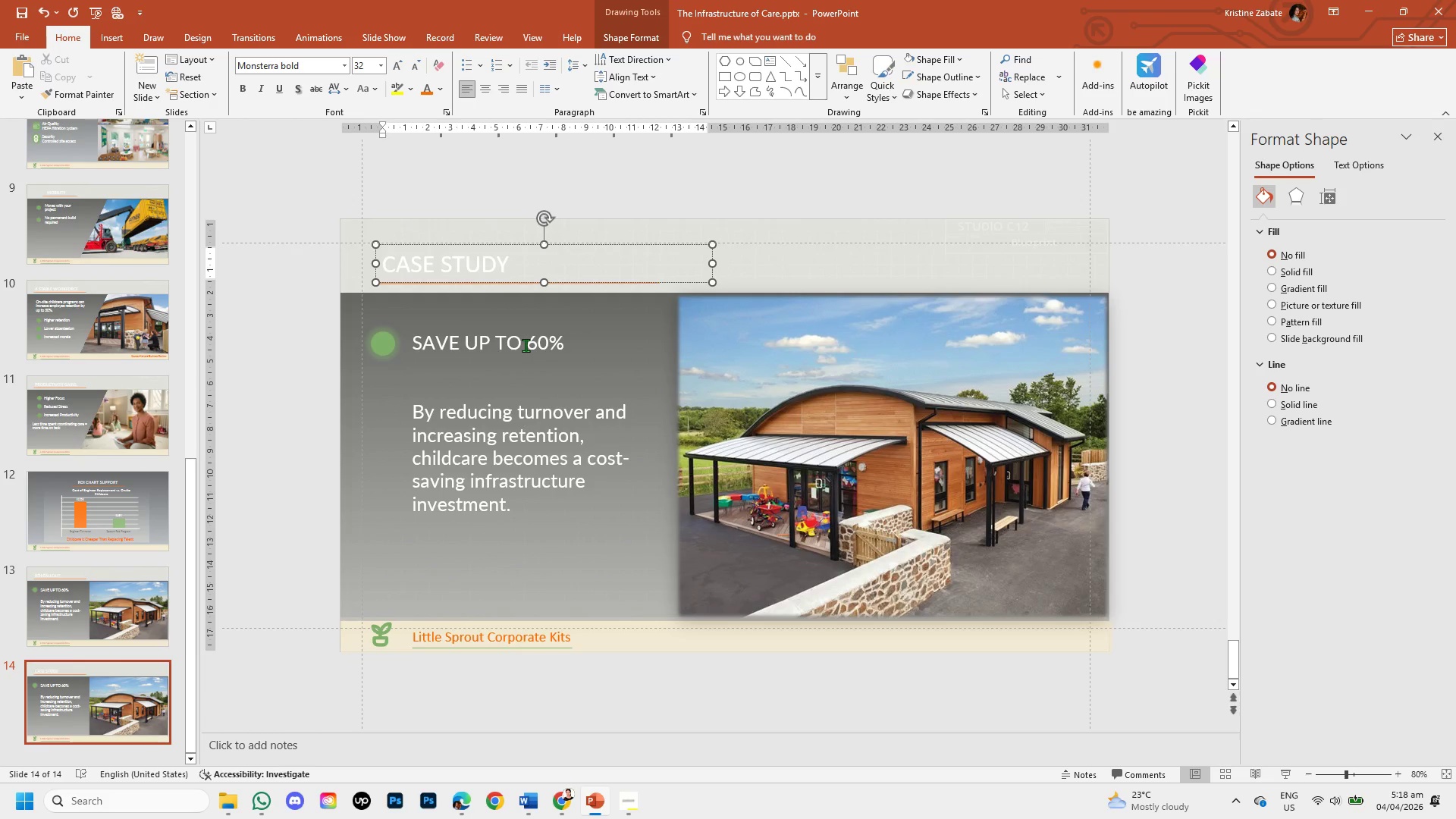 
left_click_drag(start_coordinate=[563, 342], to_coordinate=[429, 344])
 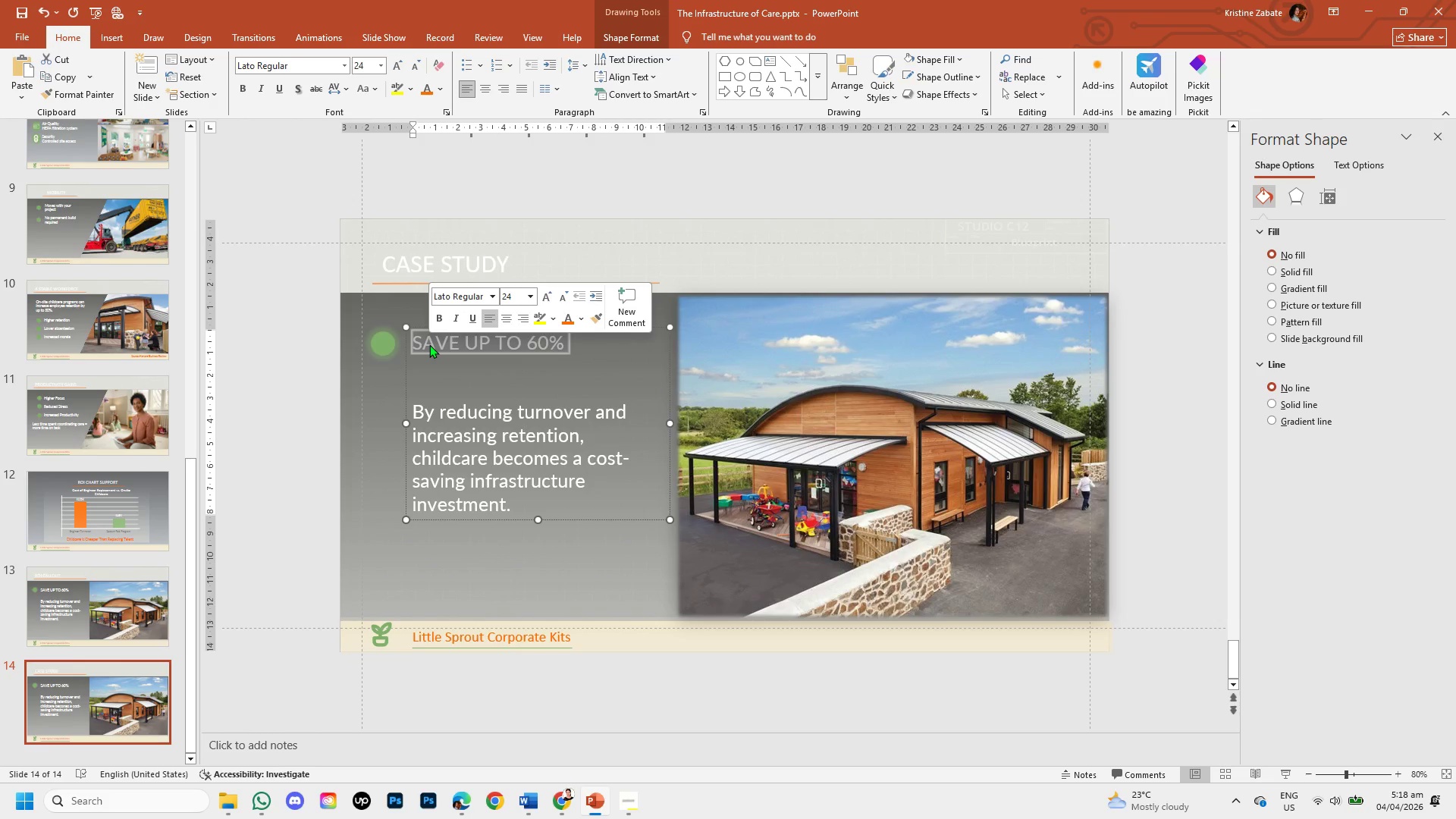 
key(Backspace)
 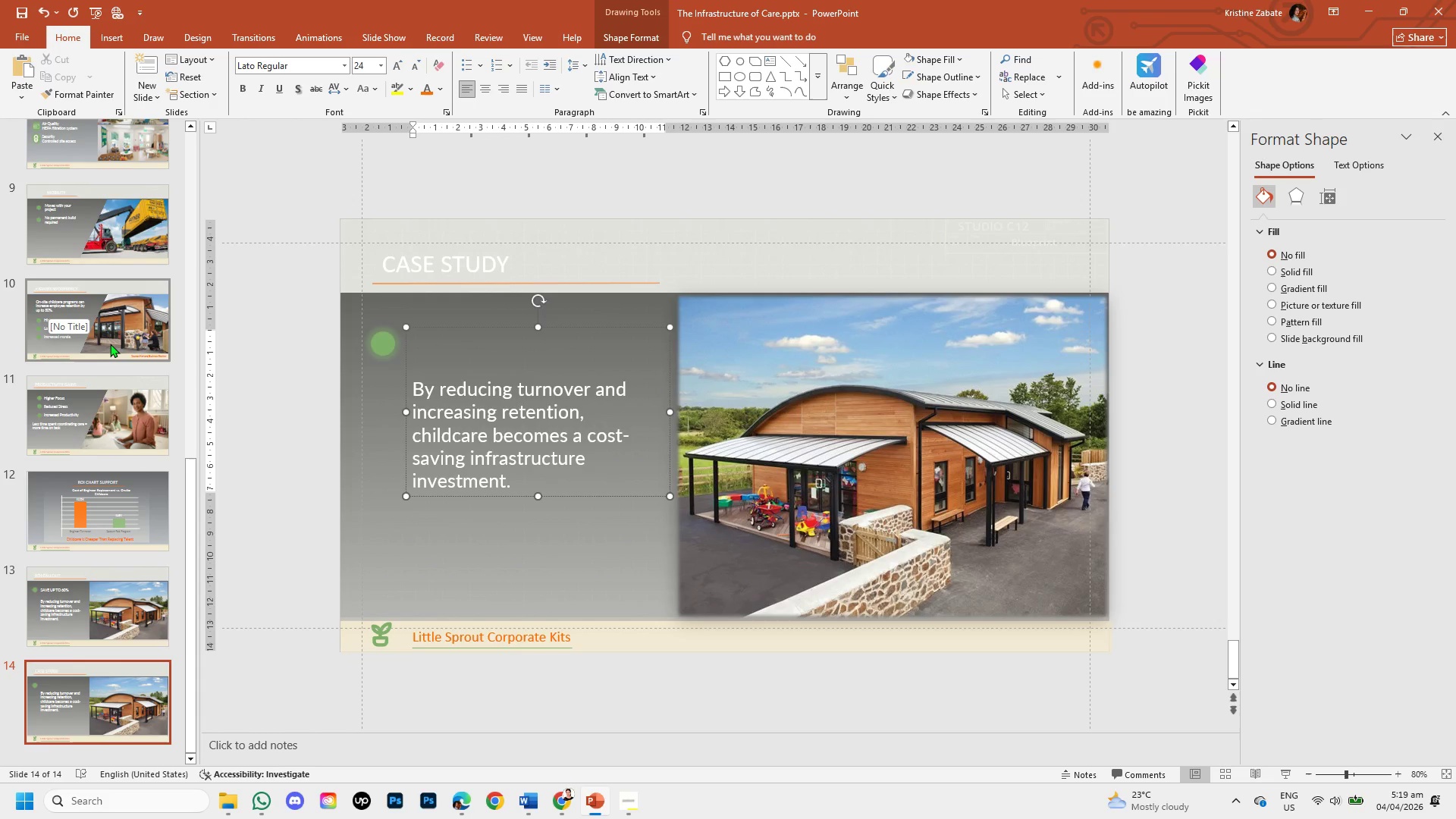 
type(r)
key(Backspace)
type(Reduced turnover by 30%)
 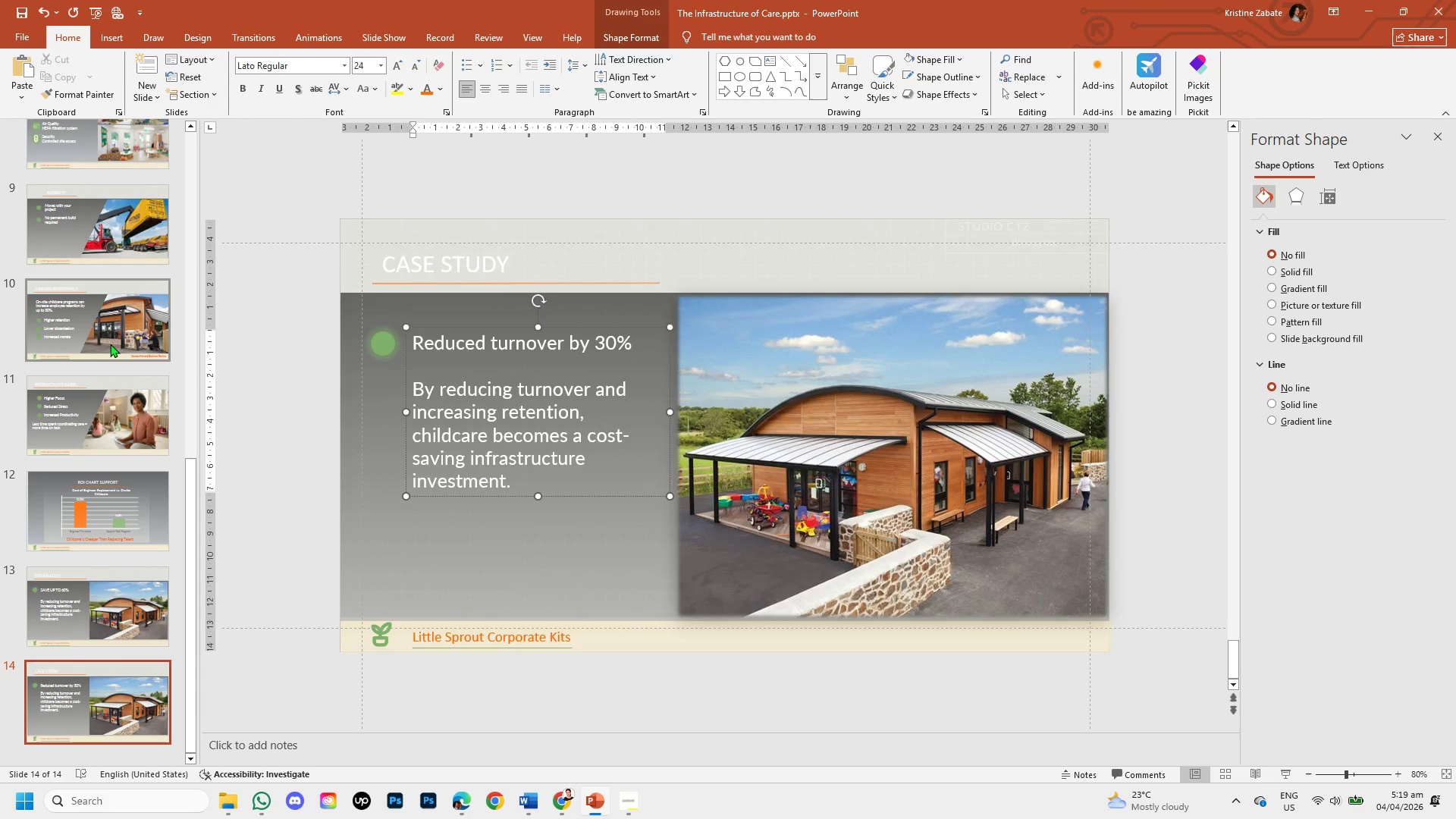 
left_click_drag(start_coordinate=[517, 482], to_coordinate=[418, 388])
 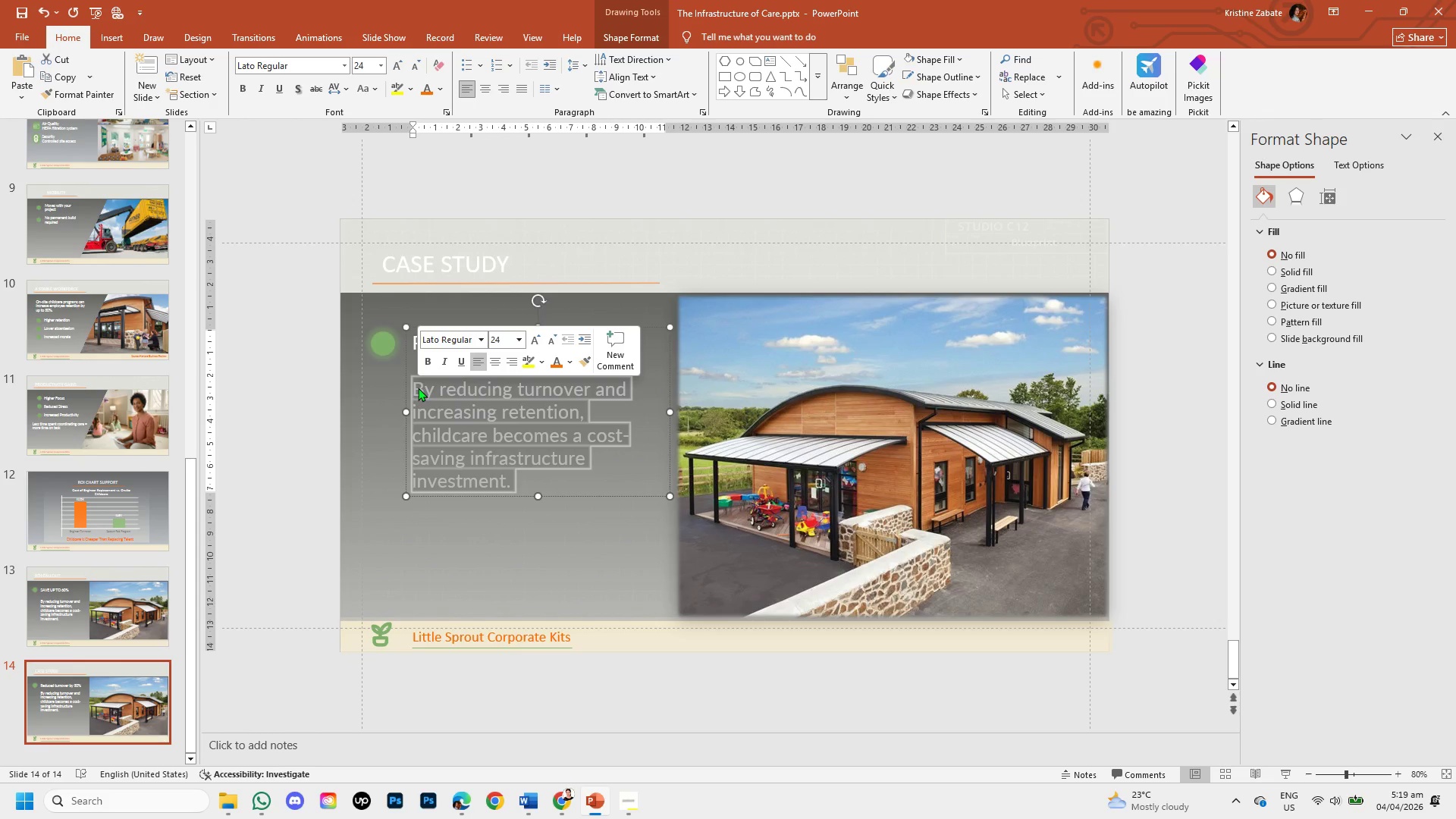 
key(Backspace)
 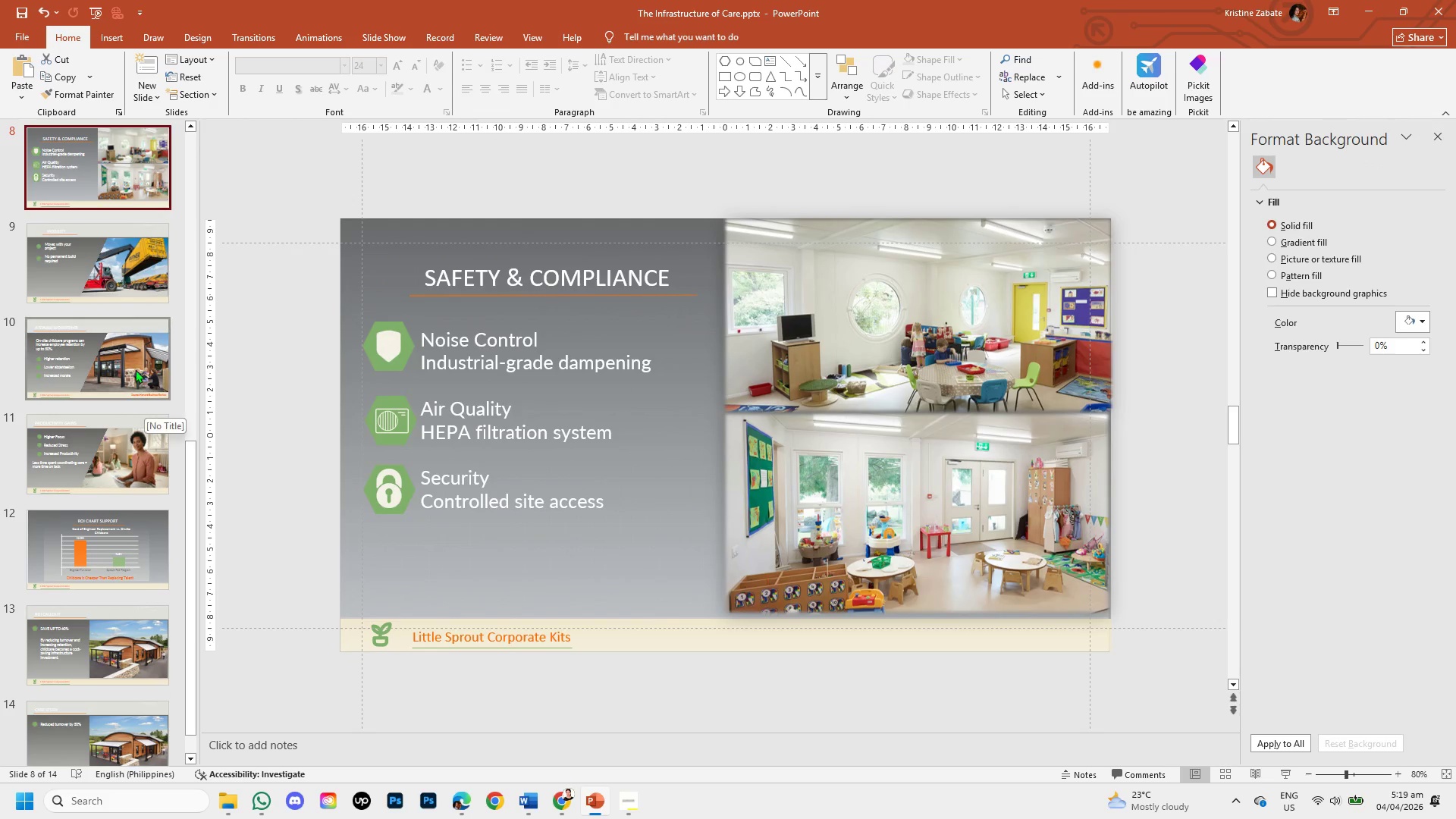 
left_click([67, 376])
 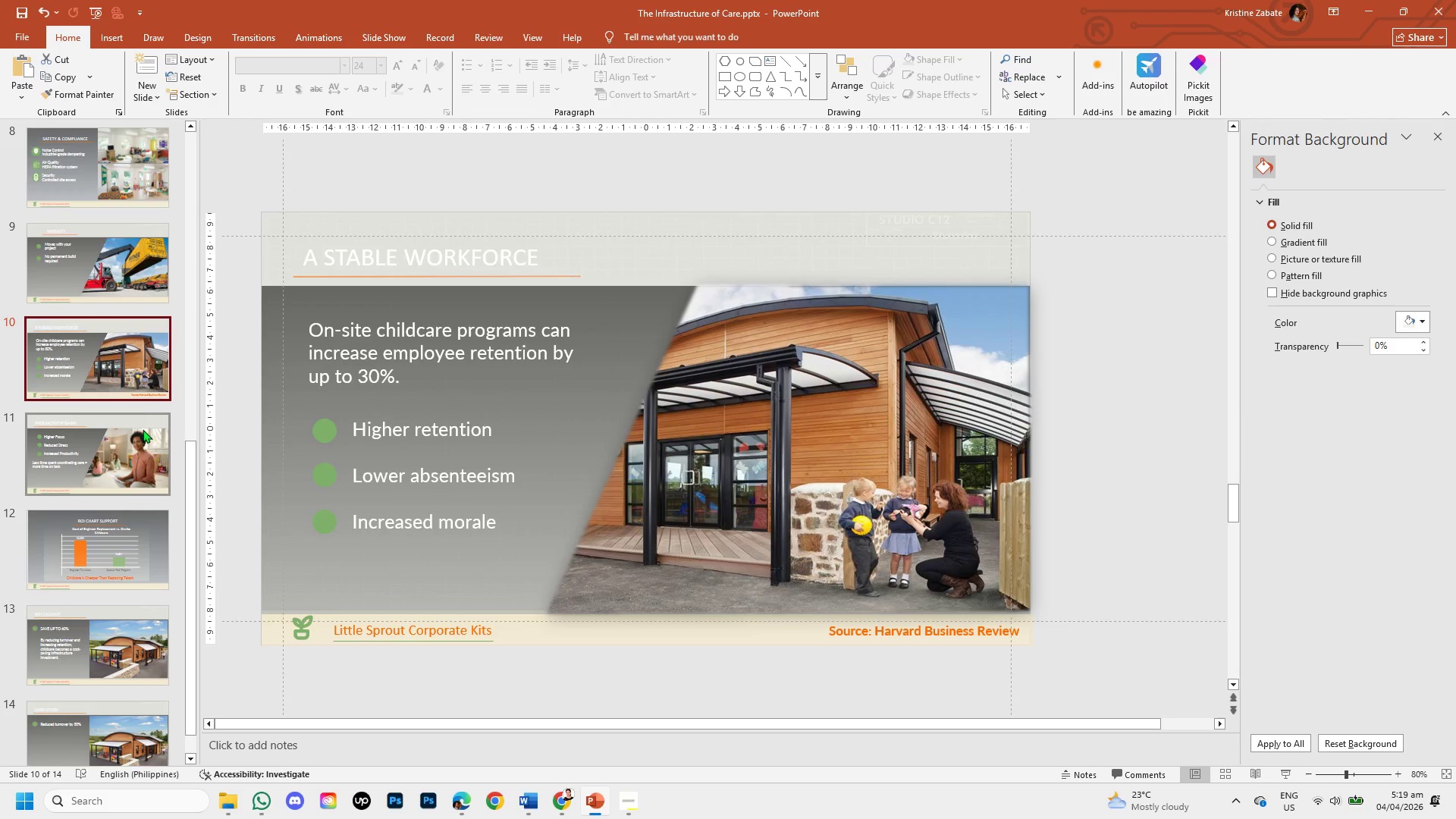 
scroll: coordinate [89, 321], scroll_direction: up, amount: 2.0
 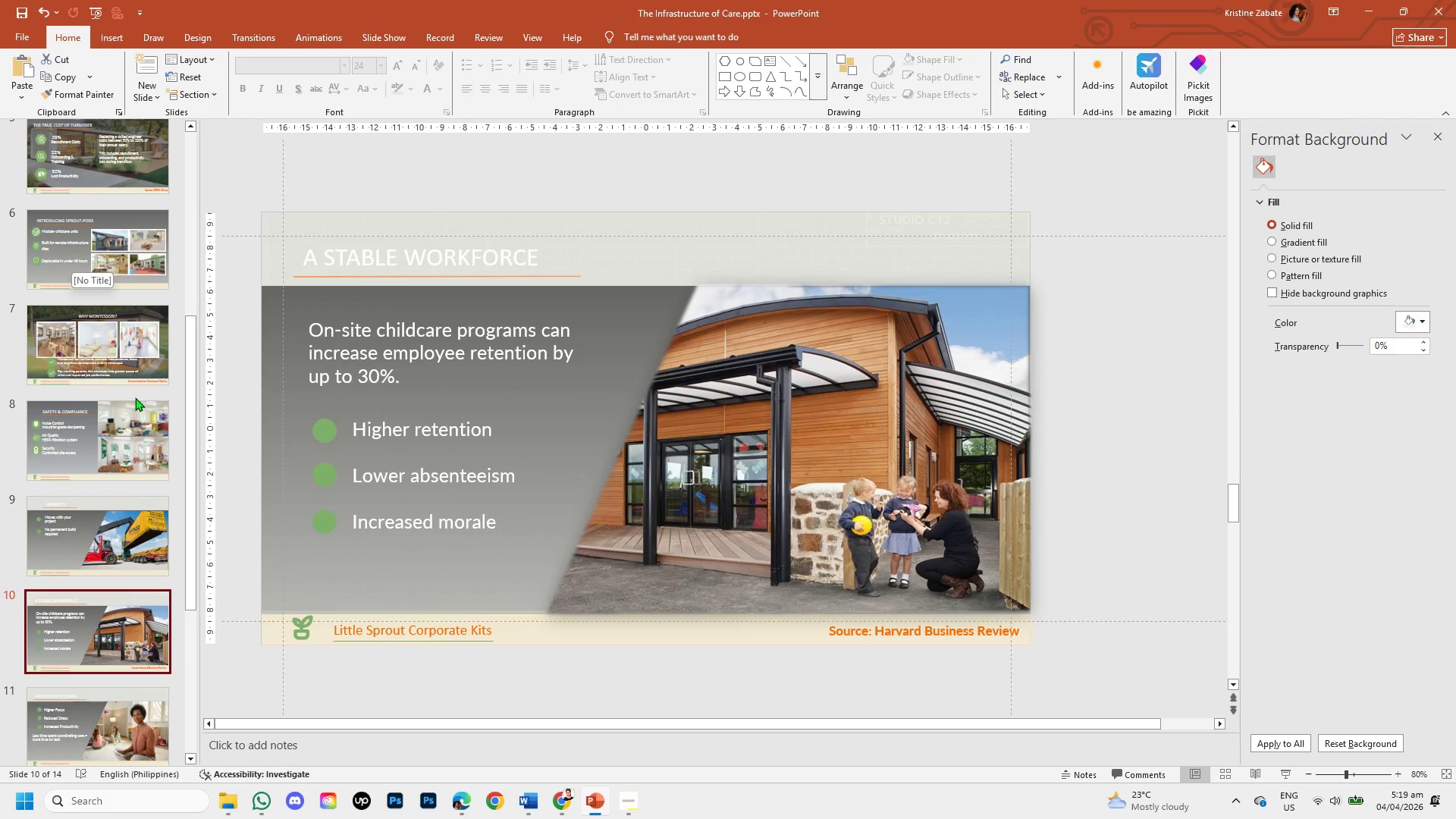 
left_click([45, 160])
 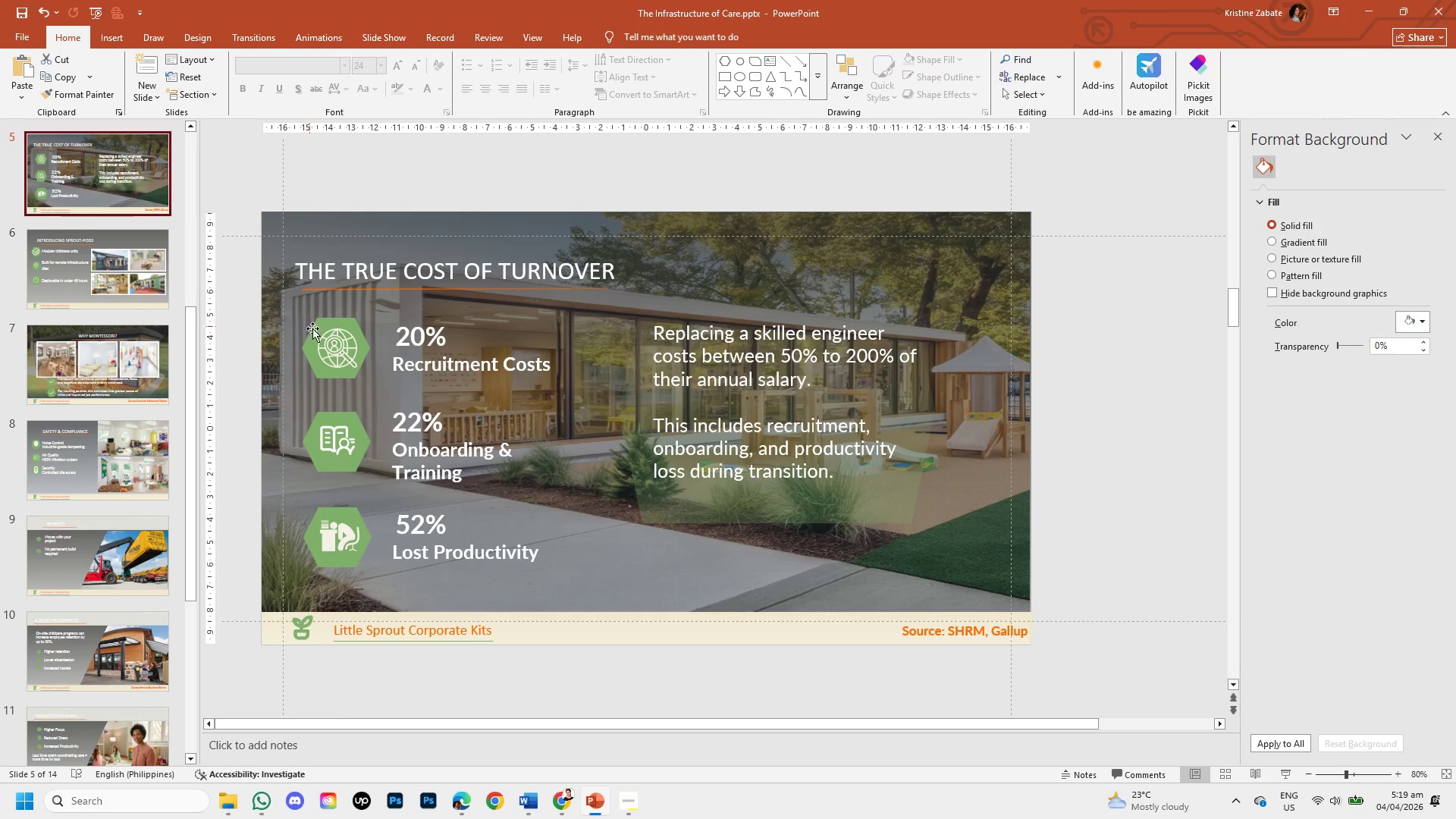 
left_click([314, 328])
 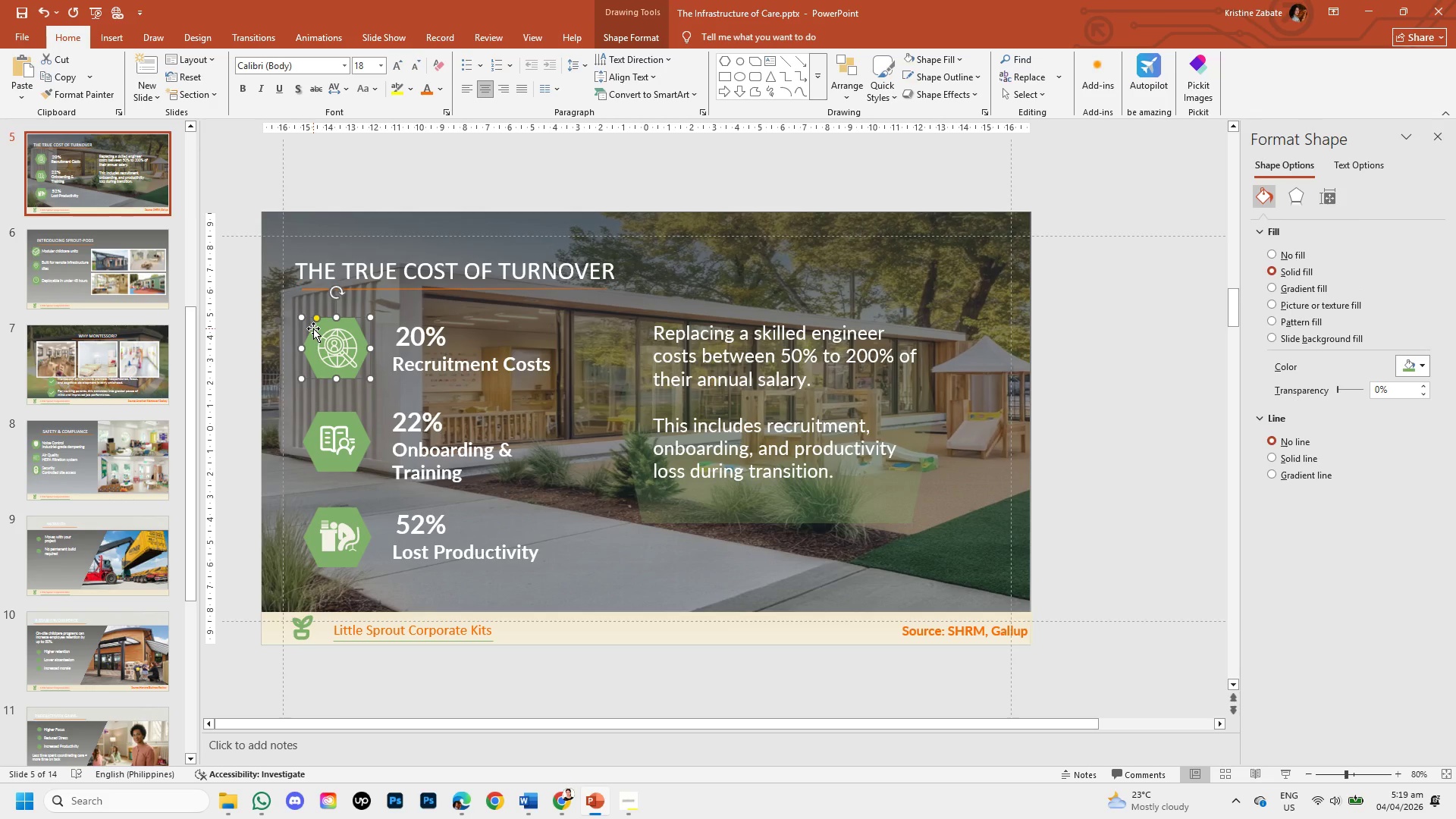 
key(Control+C)
 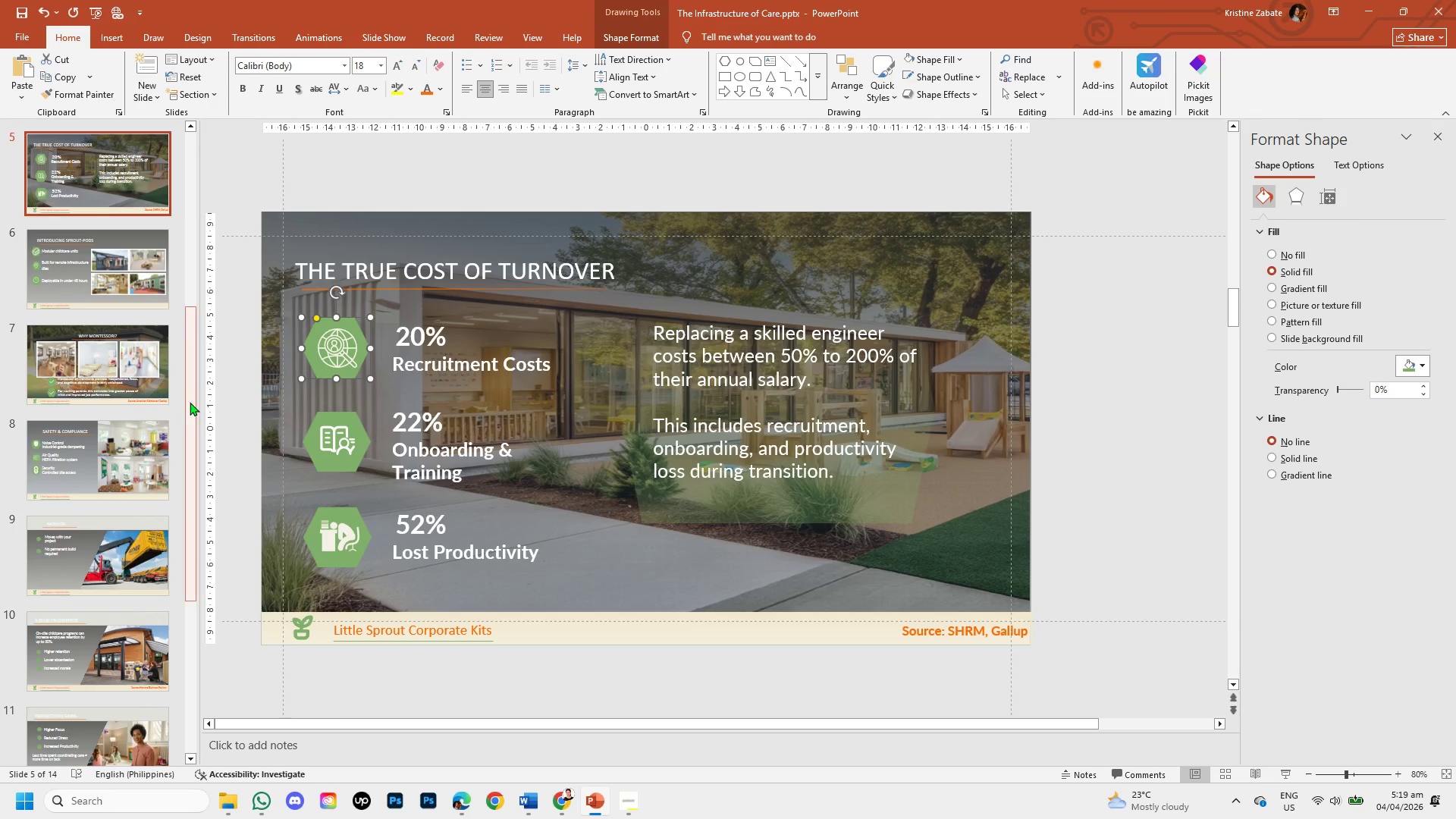 
left_click_drag(start_coordinate=[186, 400], to_coordinate=[186, 638])
 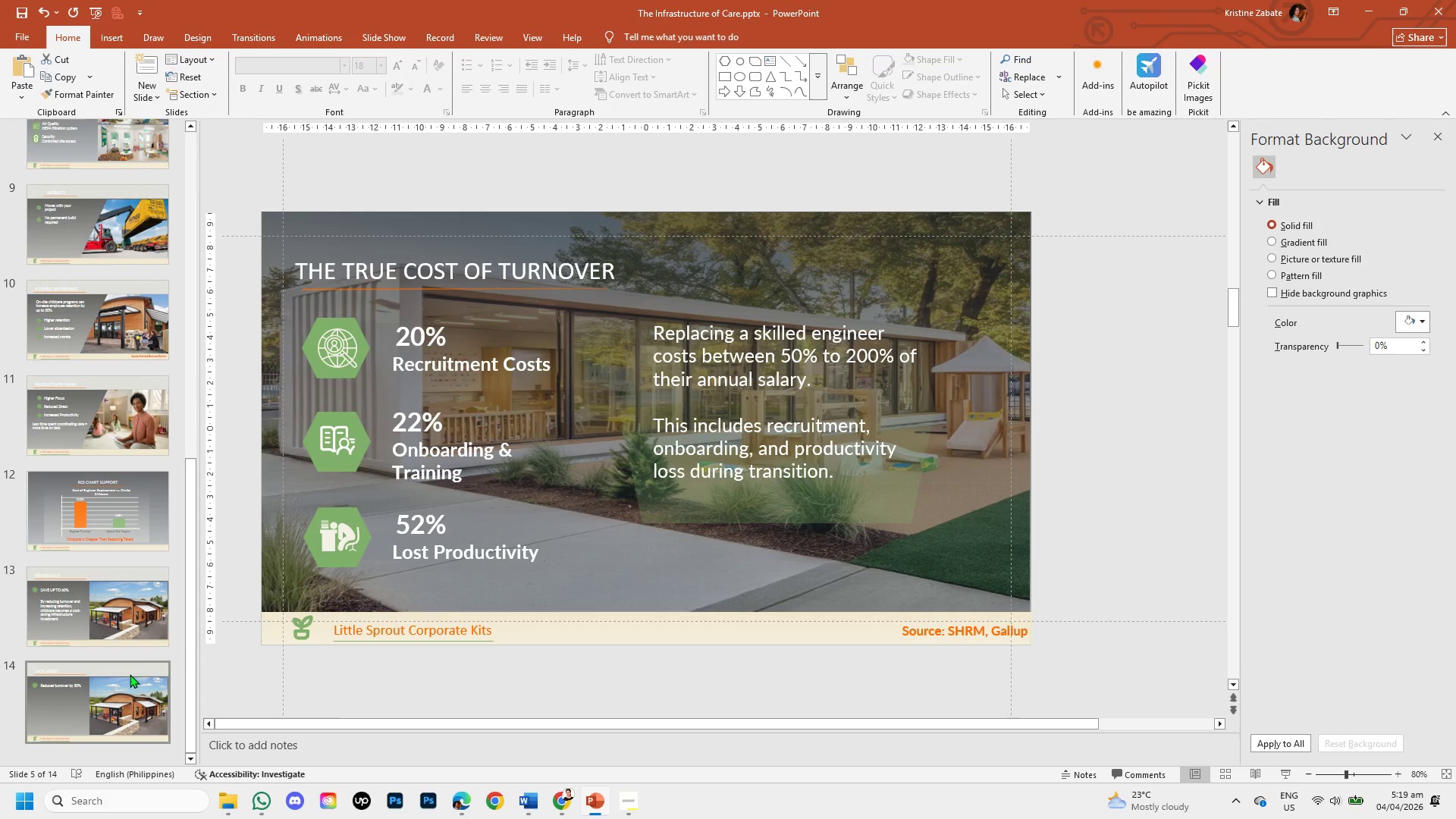 
left_click([130, 674])
 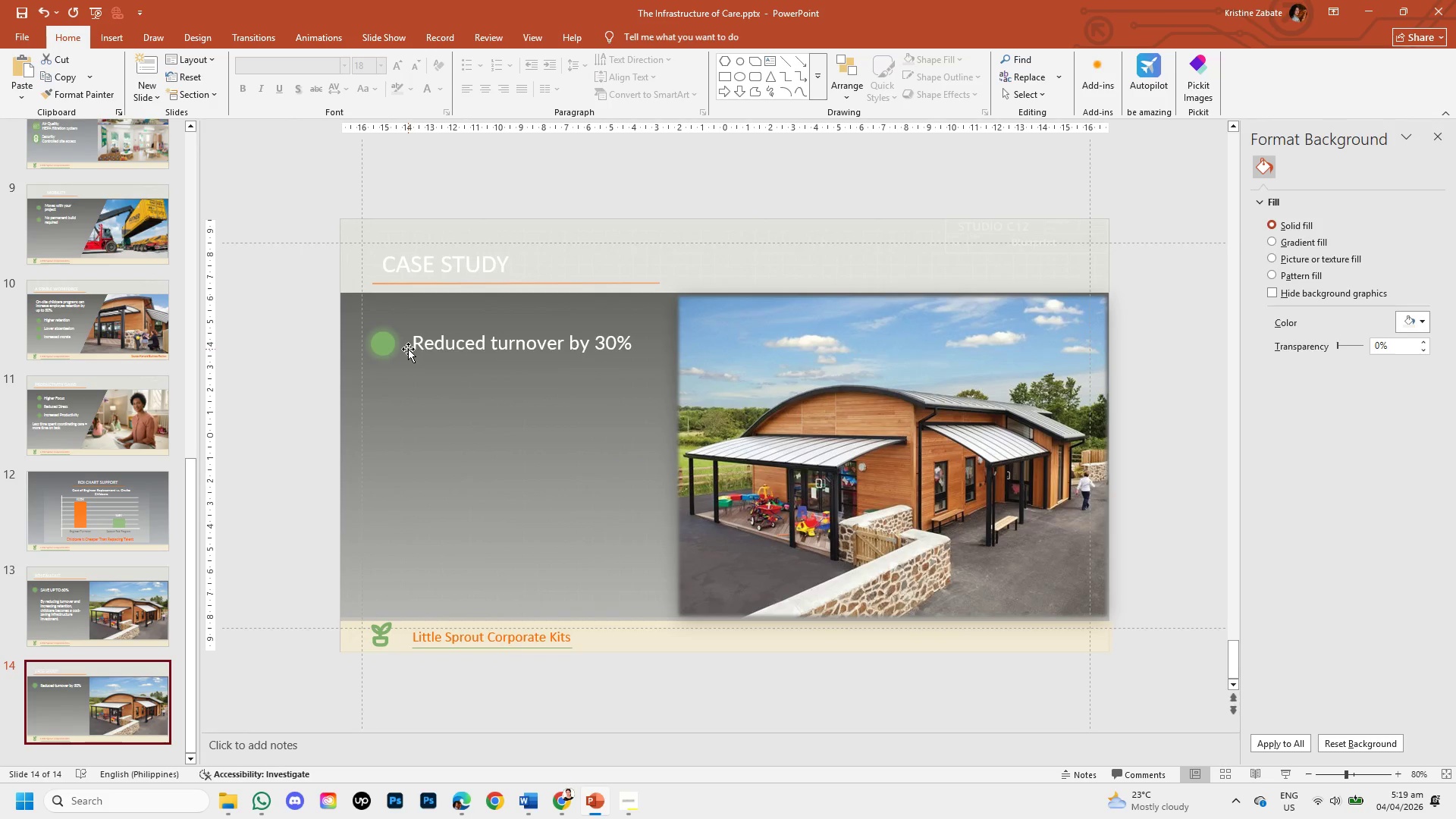 
left_click_drag(start_coordinate=[416, 347], to_coordinate=[628, 353])
 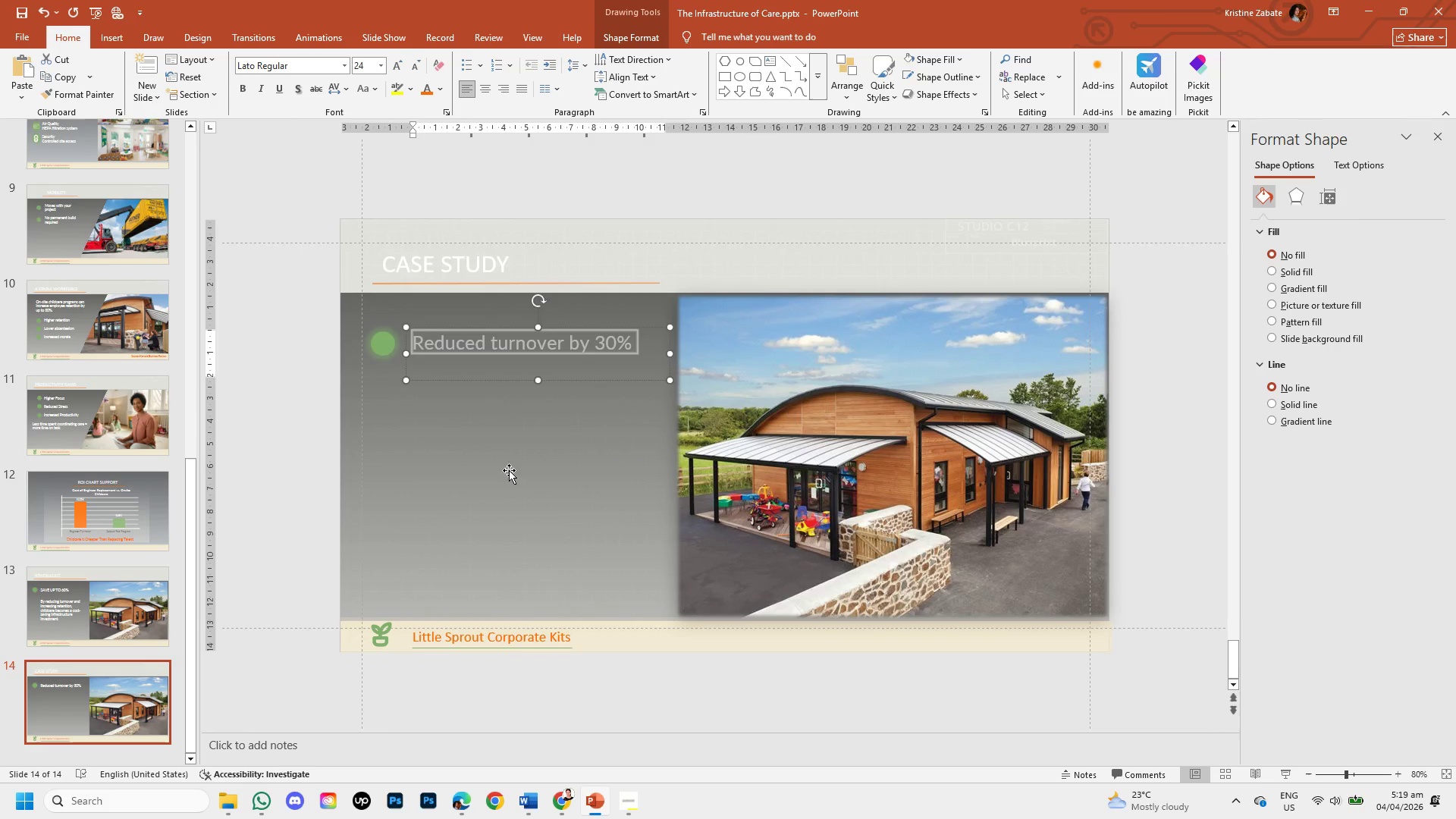 
left_click([499, 478])
 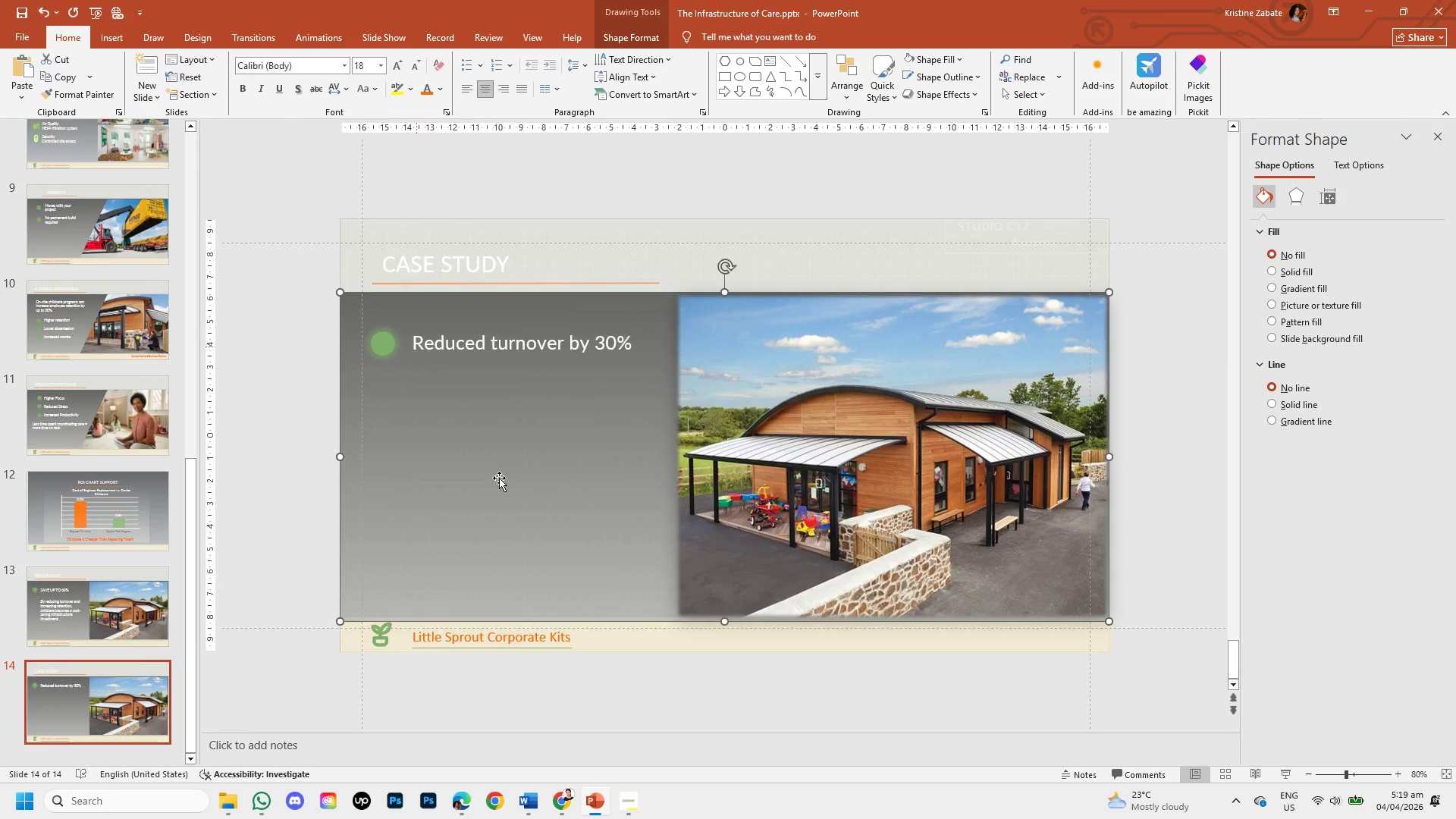 
key(Control+V)
 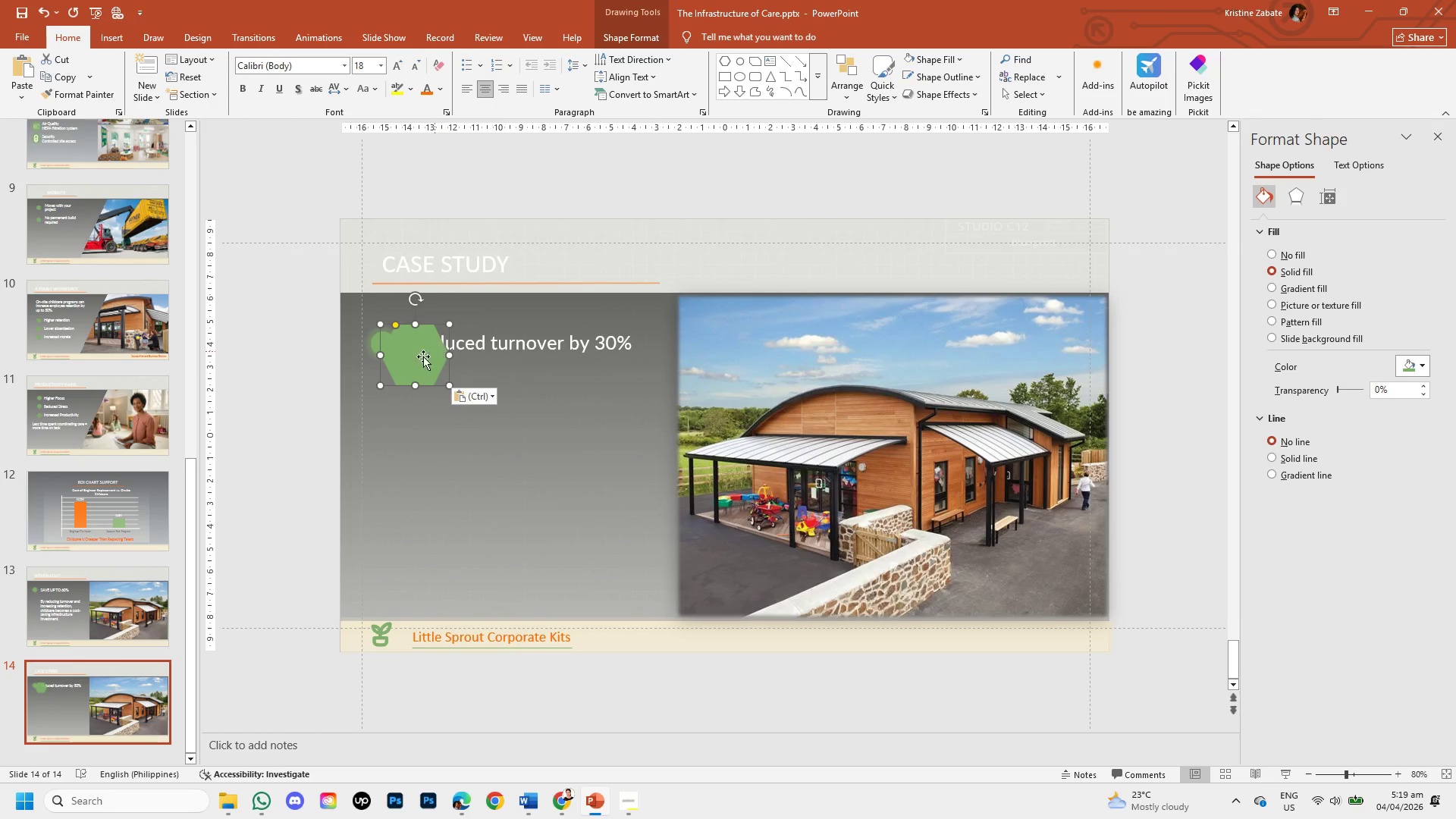 
left_click_drag(start_coordinate=[406, 369], to_coordinate=[394, 431])
 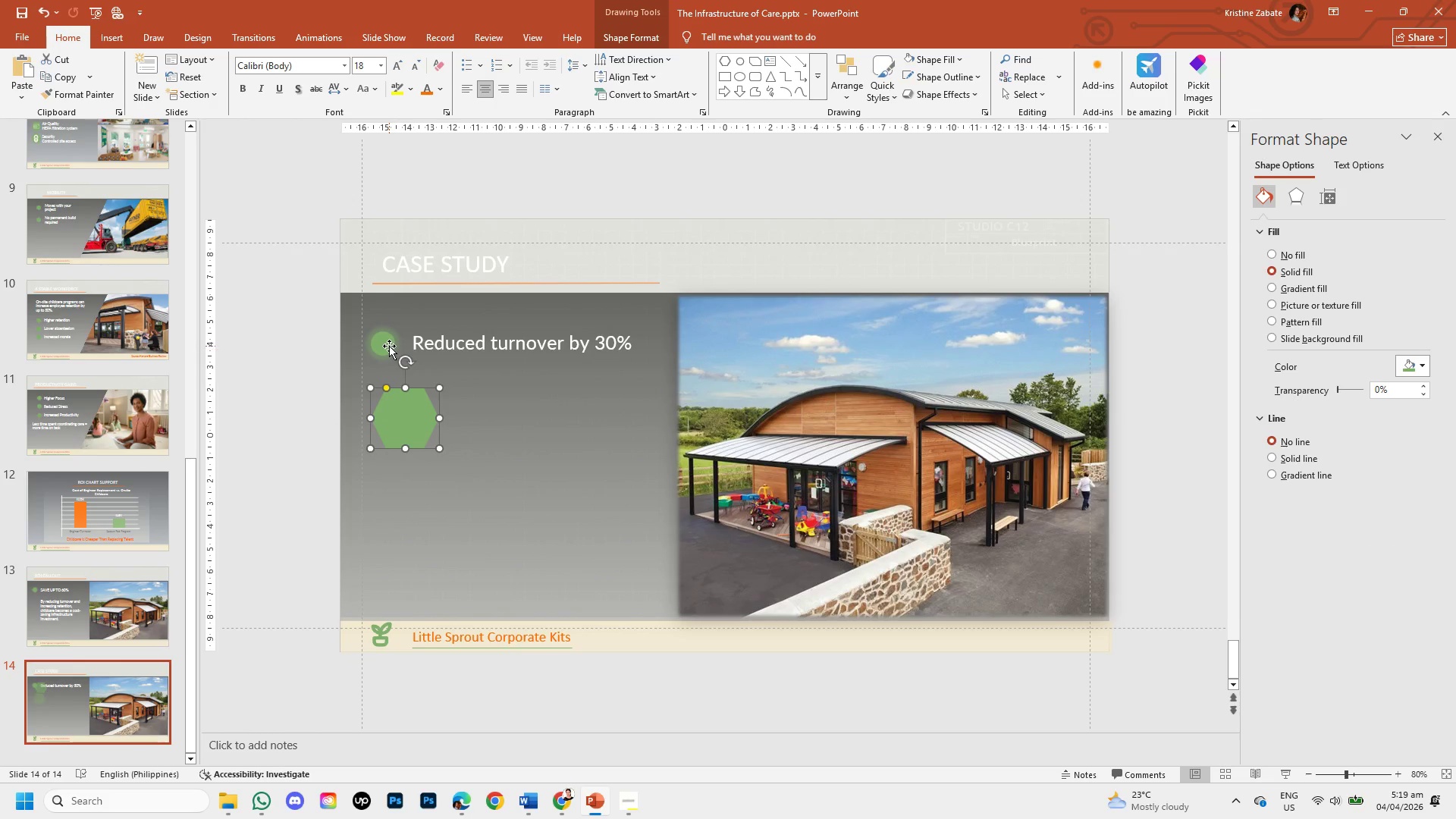 
left_click([389, 346])
 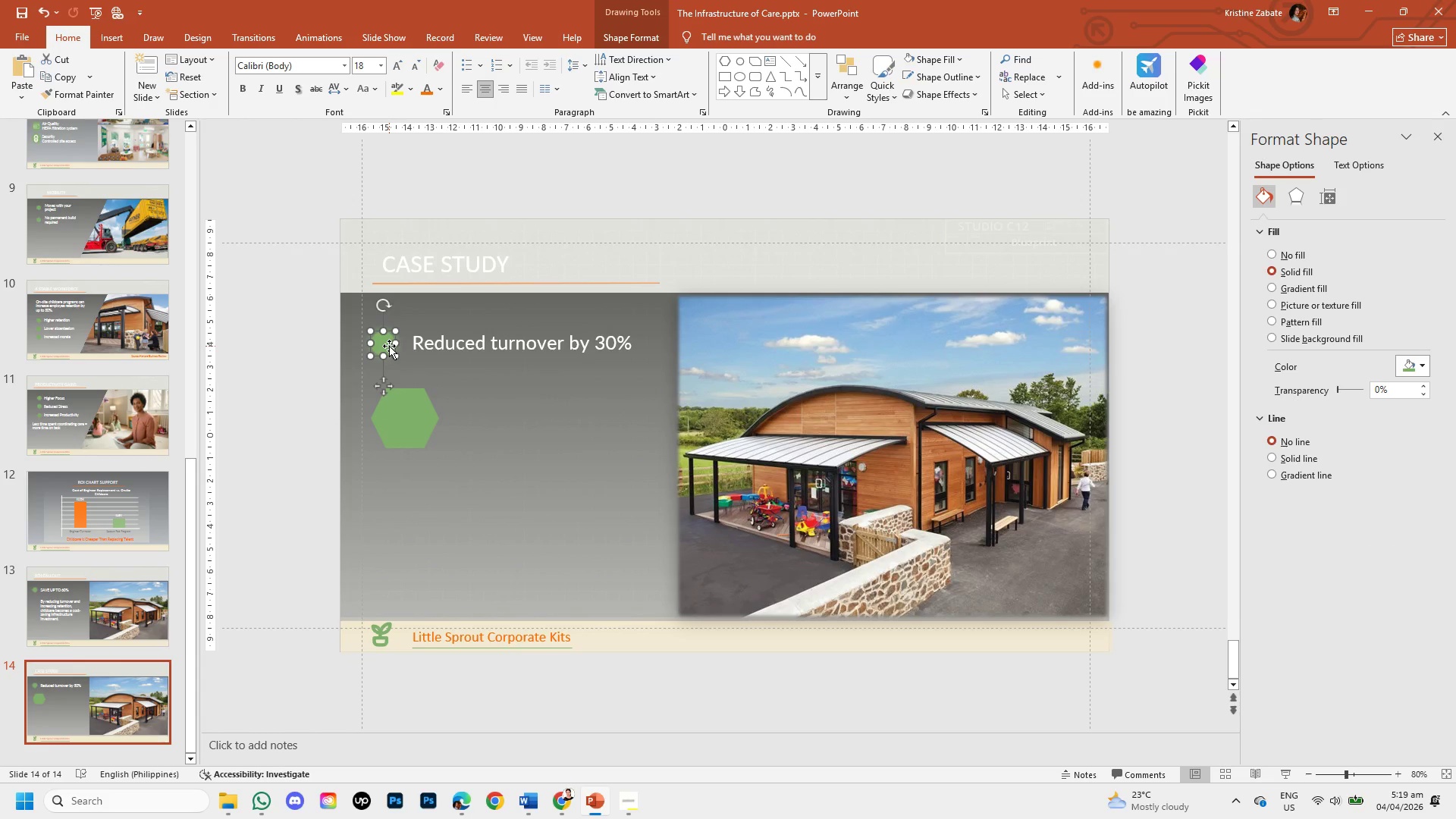 
key(Backspace)
 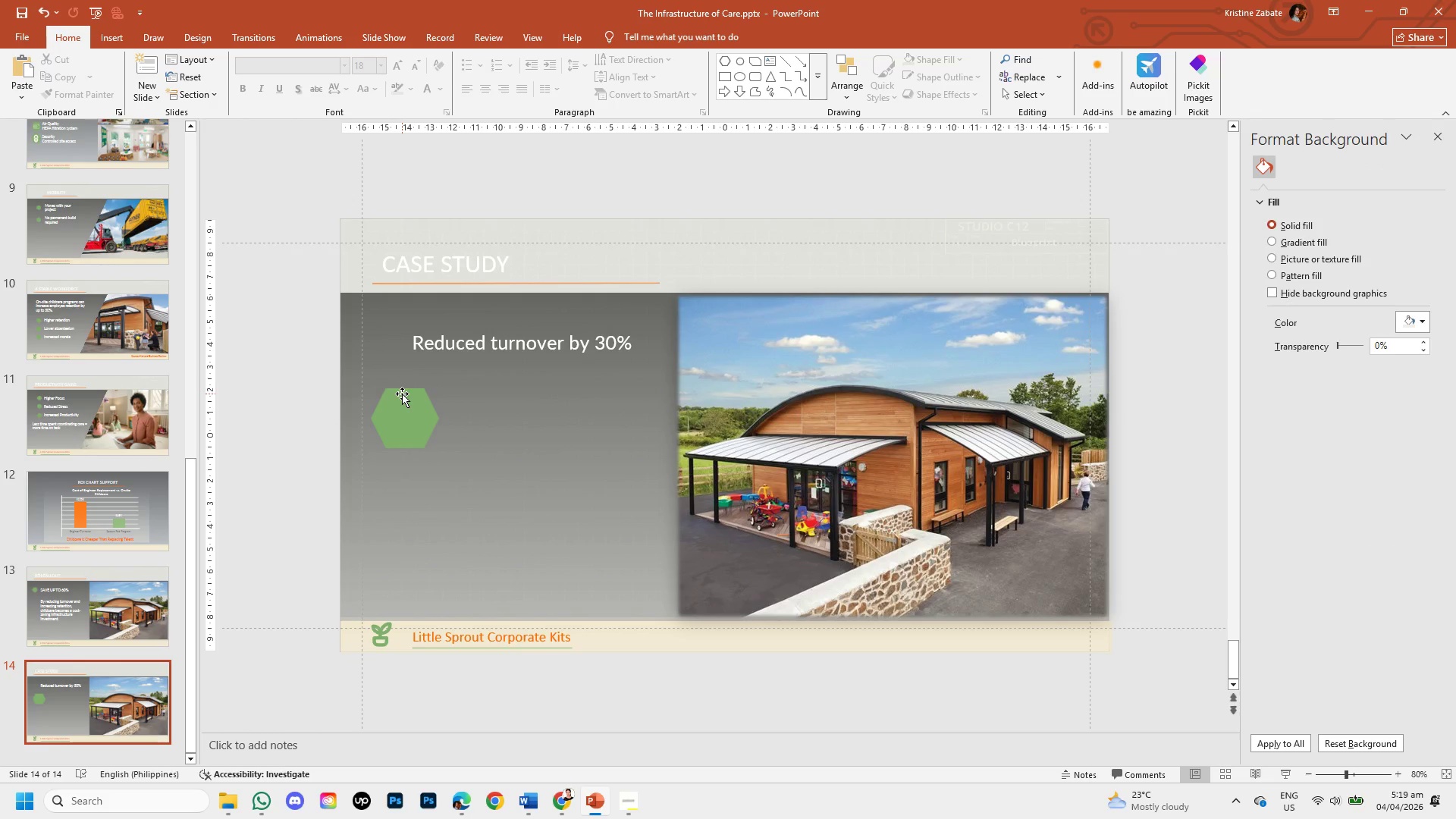 
left_click([403, 404])
 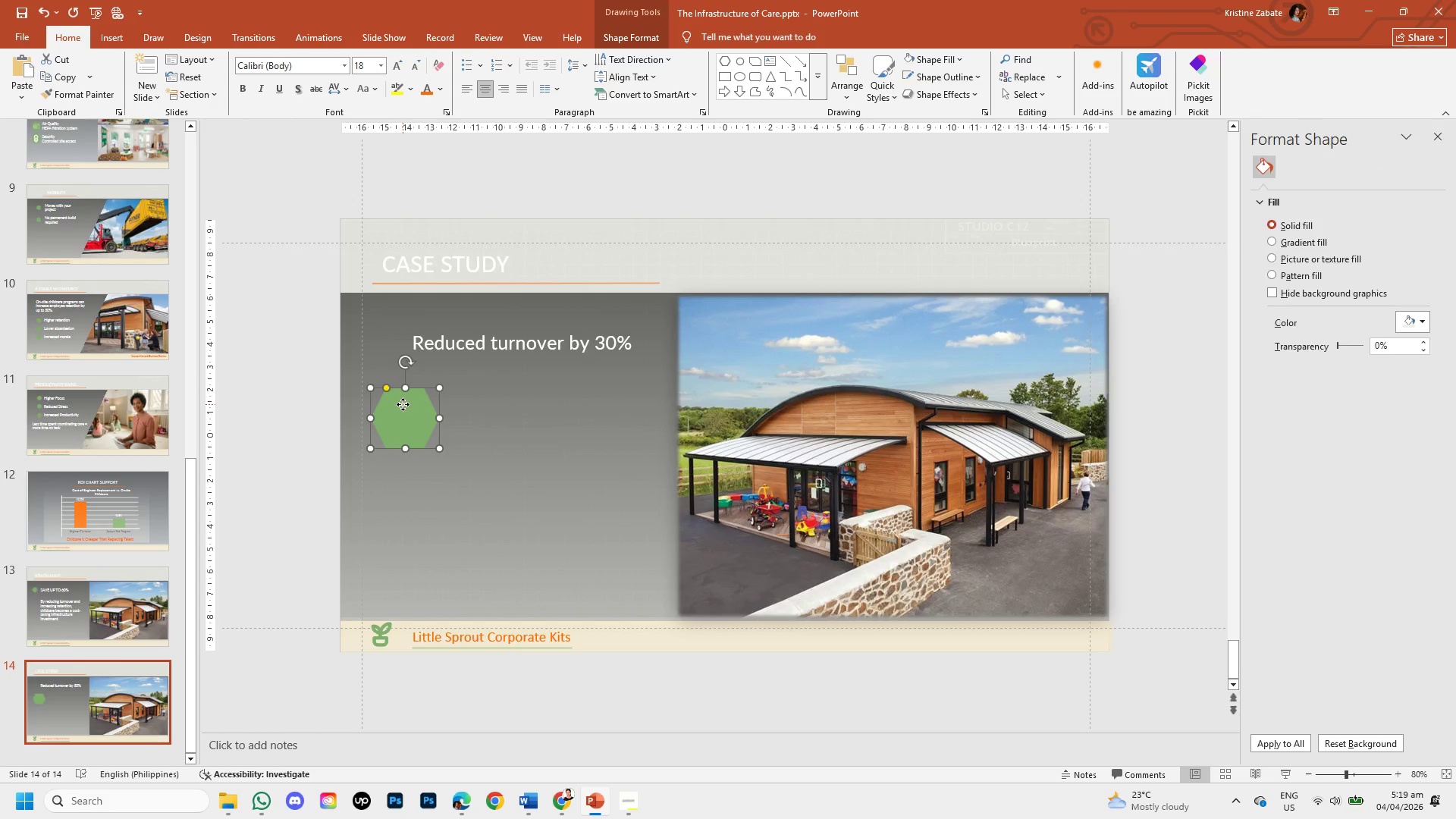 
left_click_drag(start_coordinate=[403, 404], to_coordinate=[401, 373])
 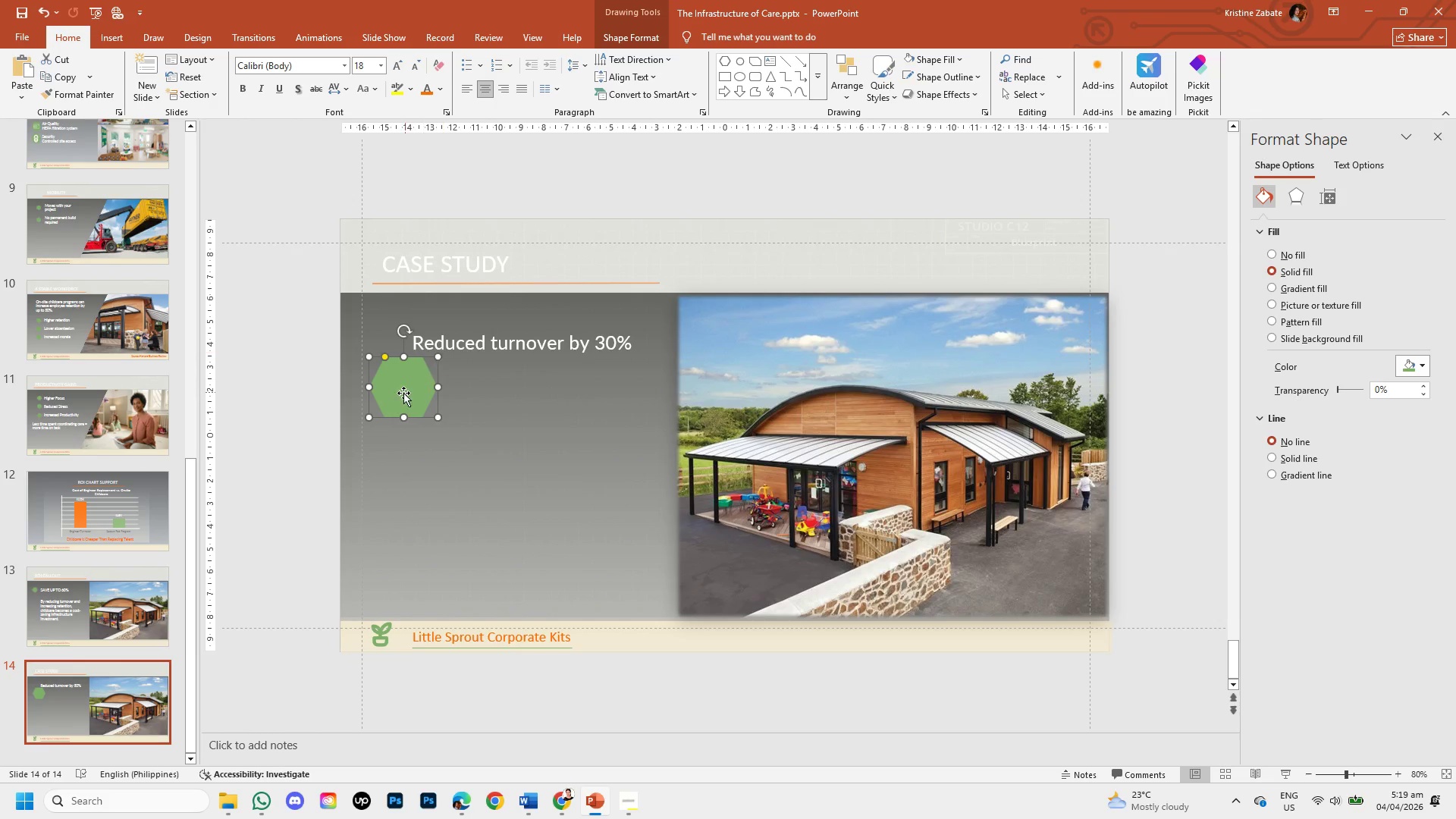 
left_click([402, 394])
 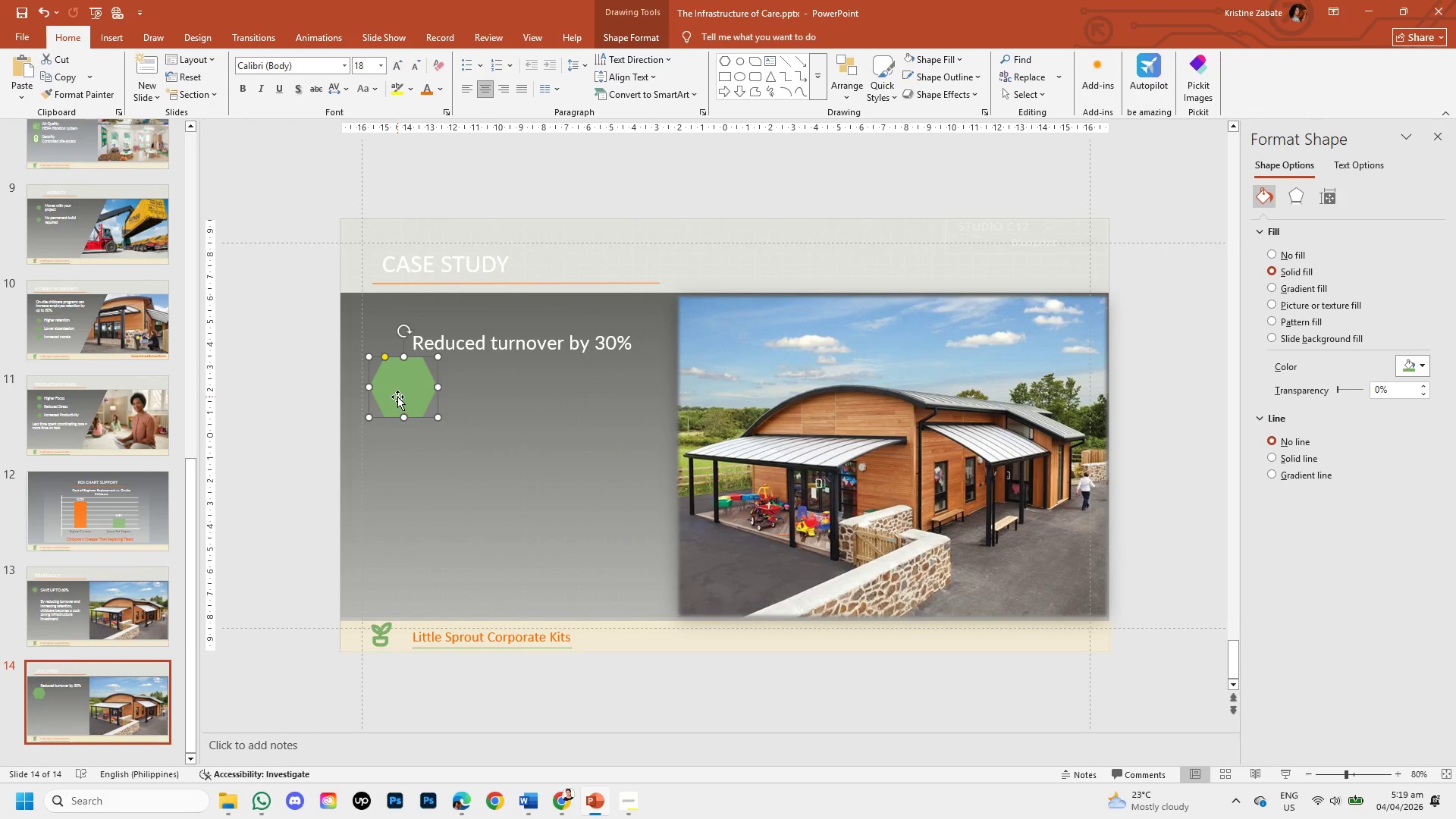 
key(Backspace)
 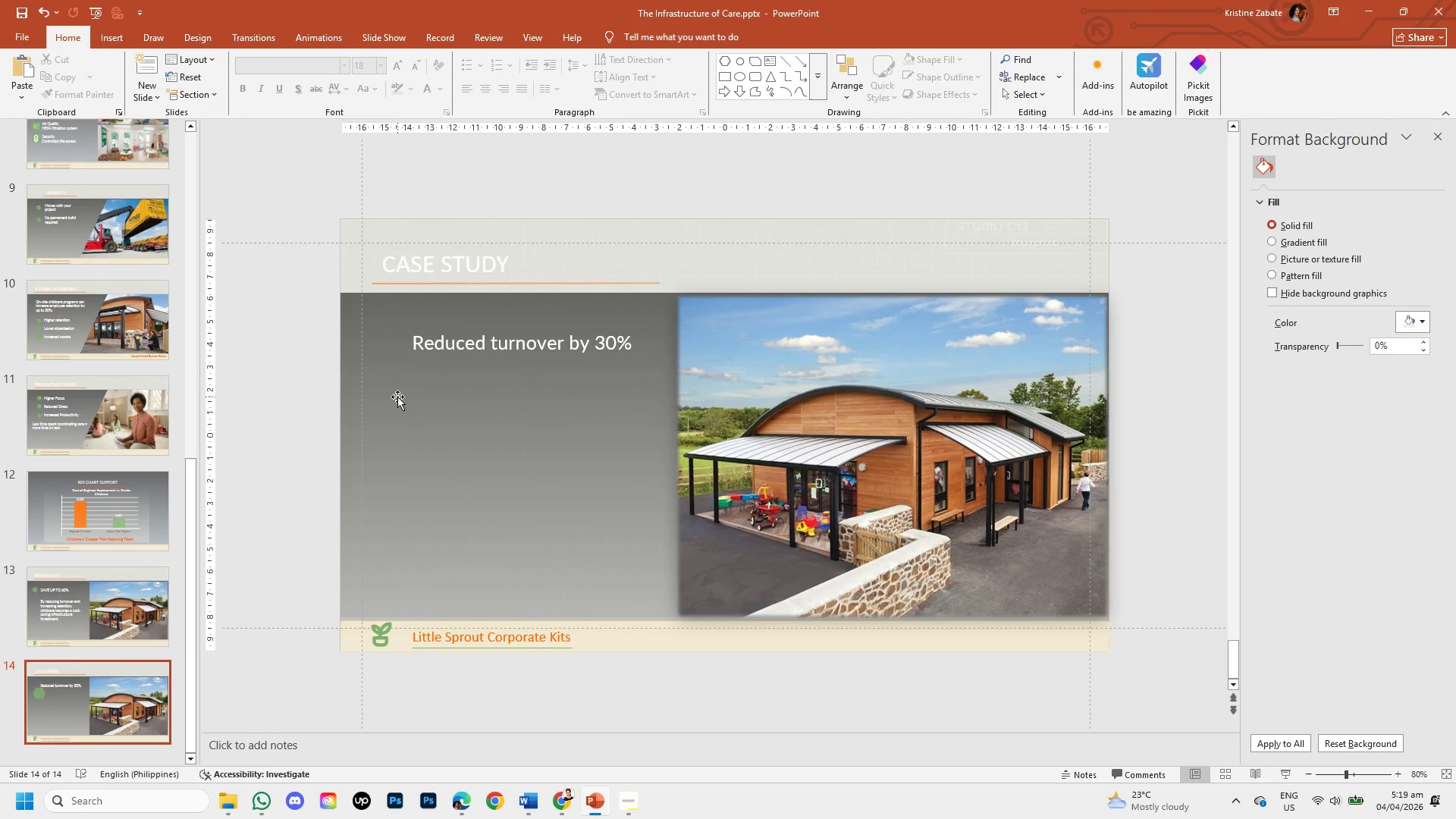 
key(Control+Z)
 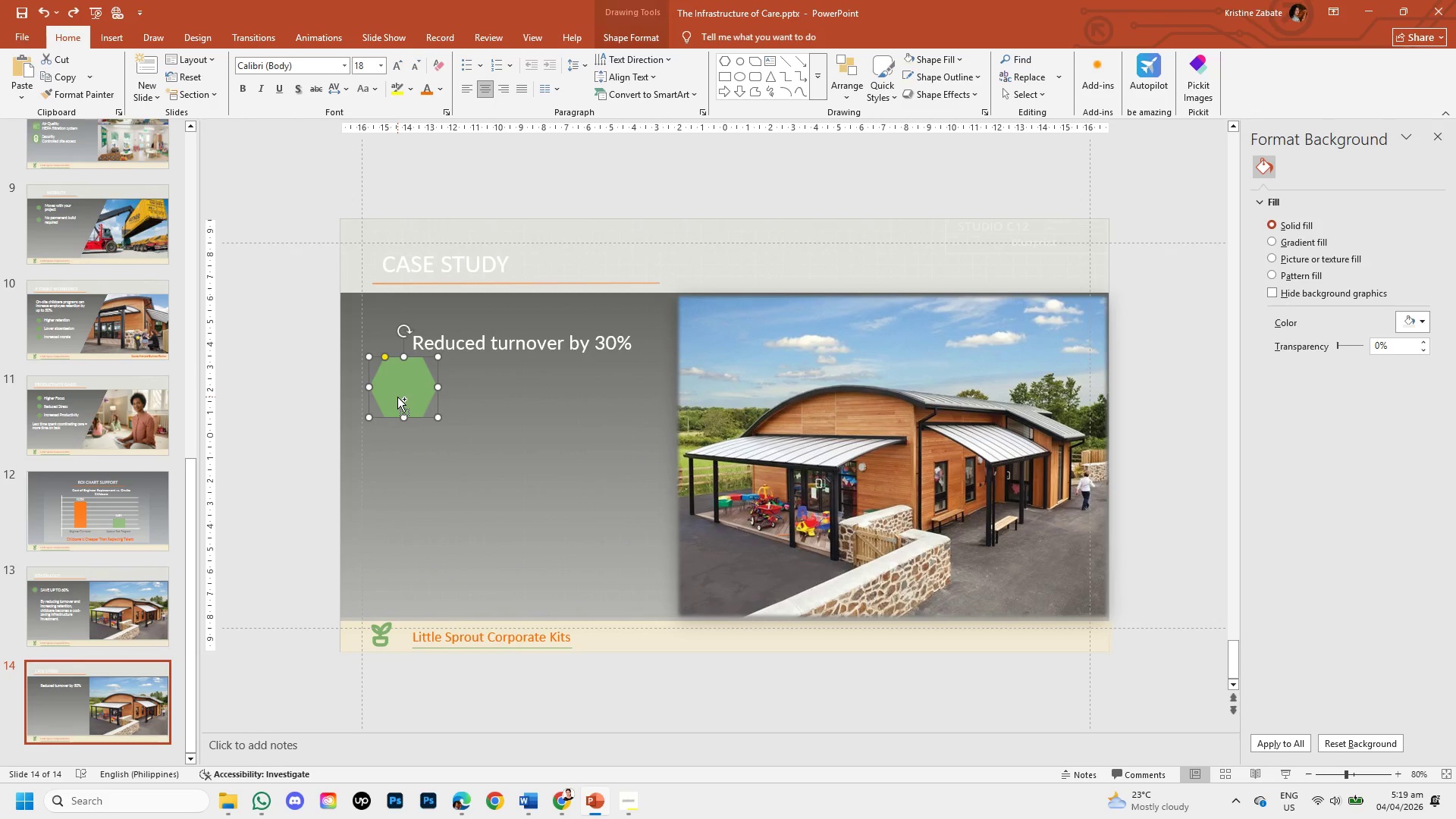 
key(Control+Z)
 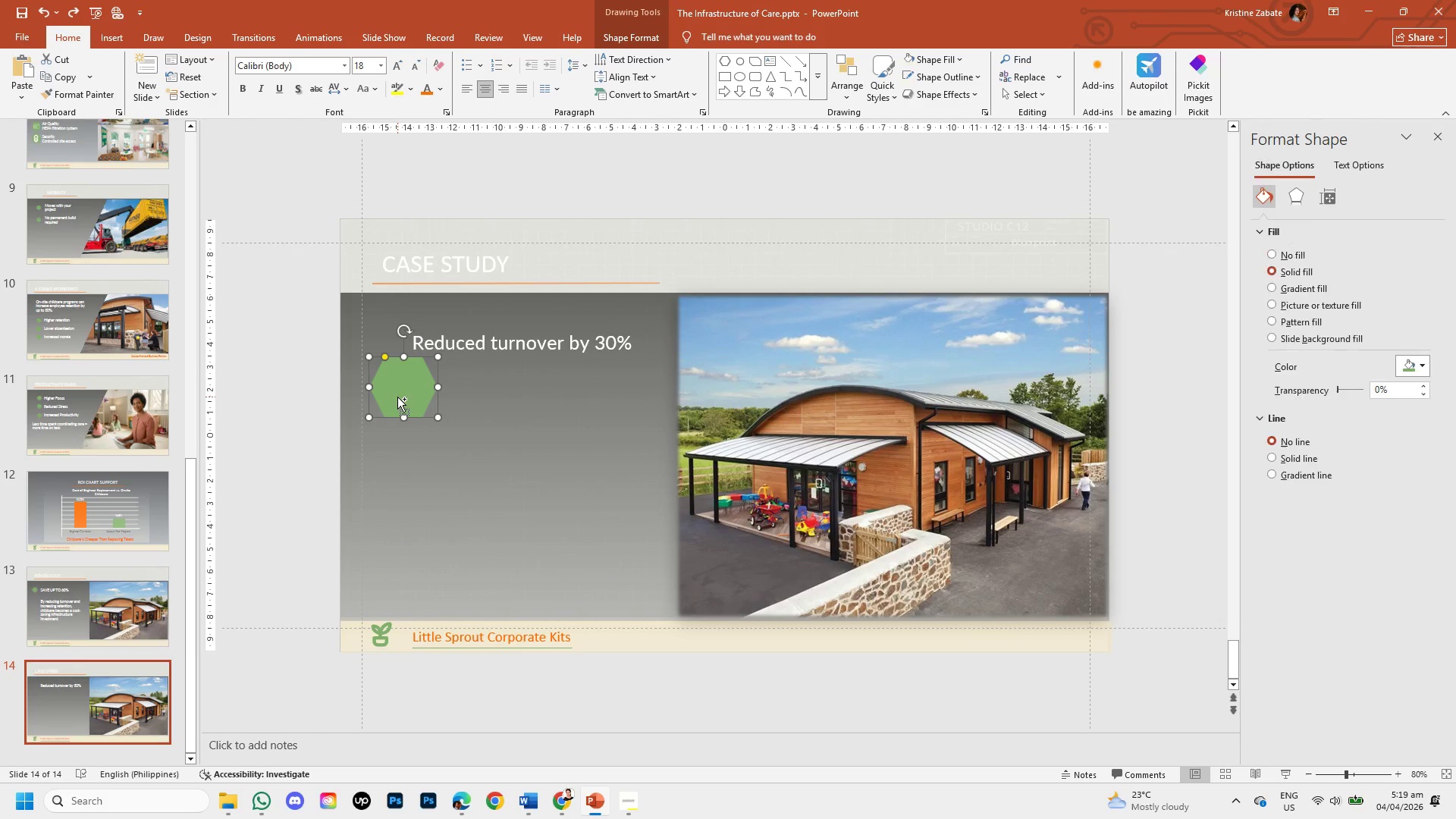 
key(Control+Z)
 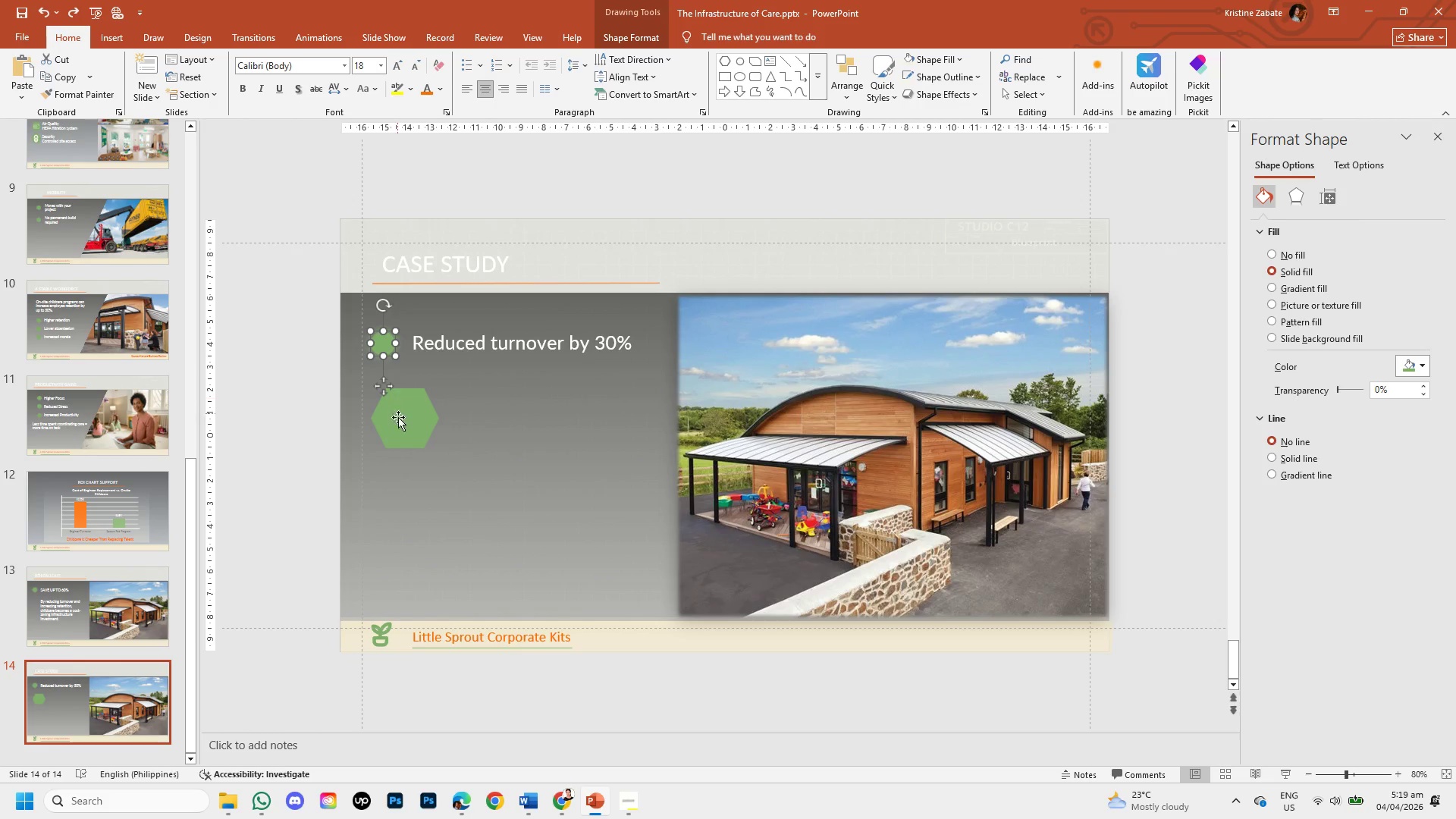 
left_click([399, 420])
 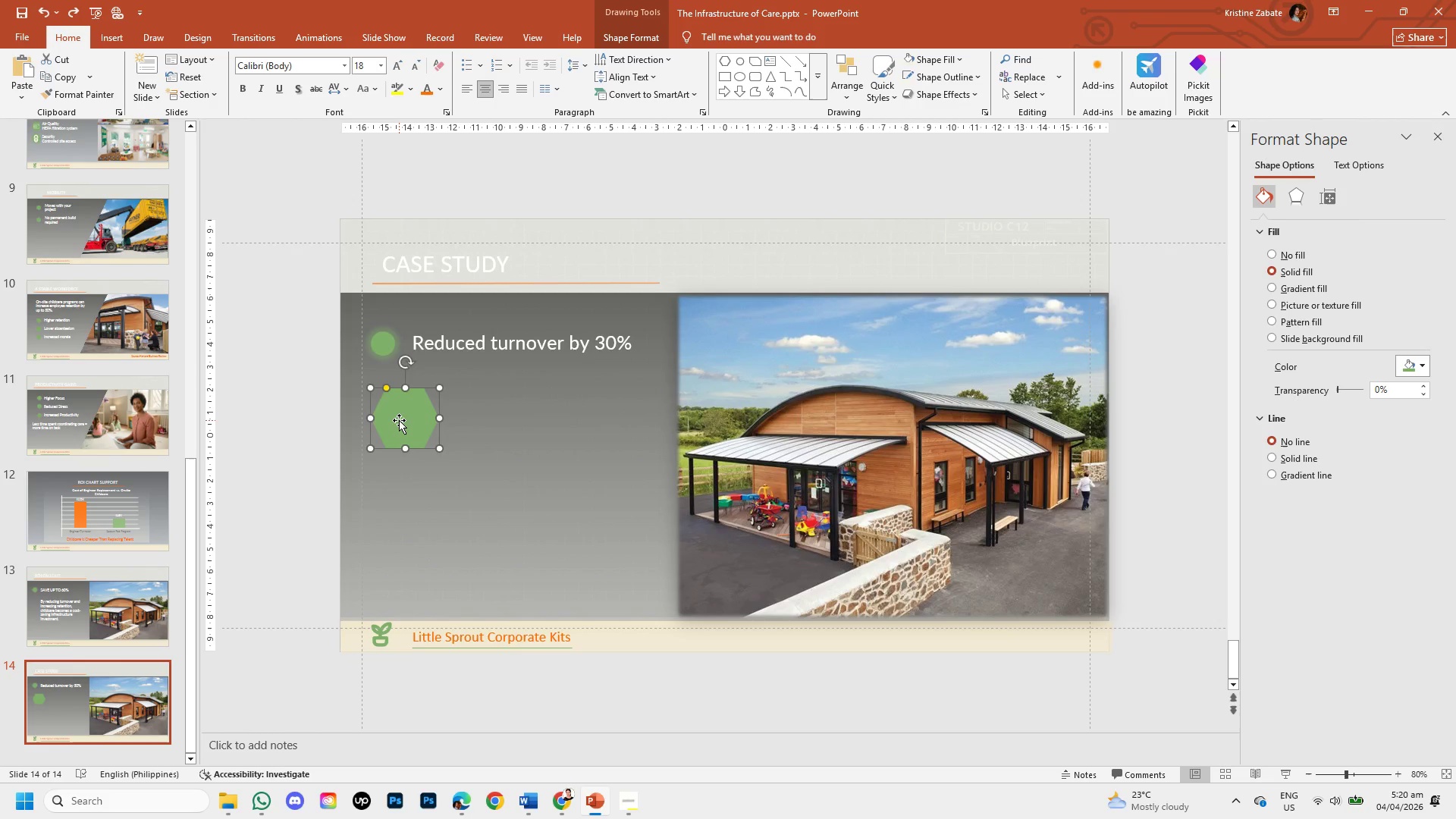 
key(Backspace)
 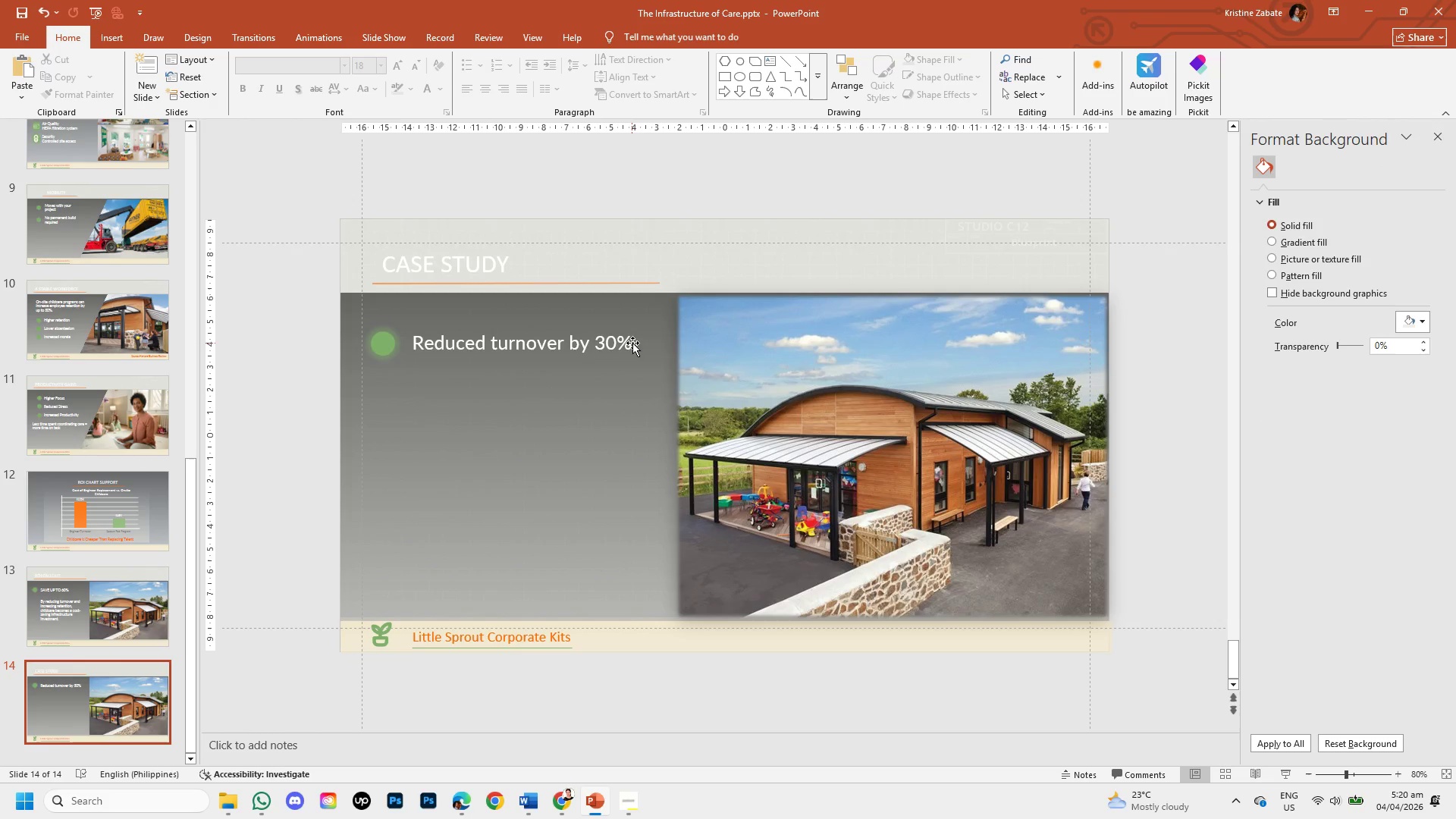 
left_click([629, 345])
 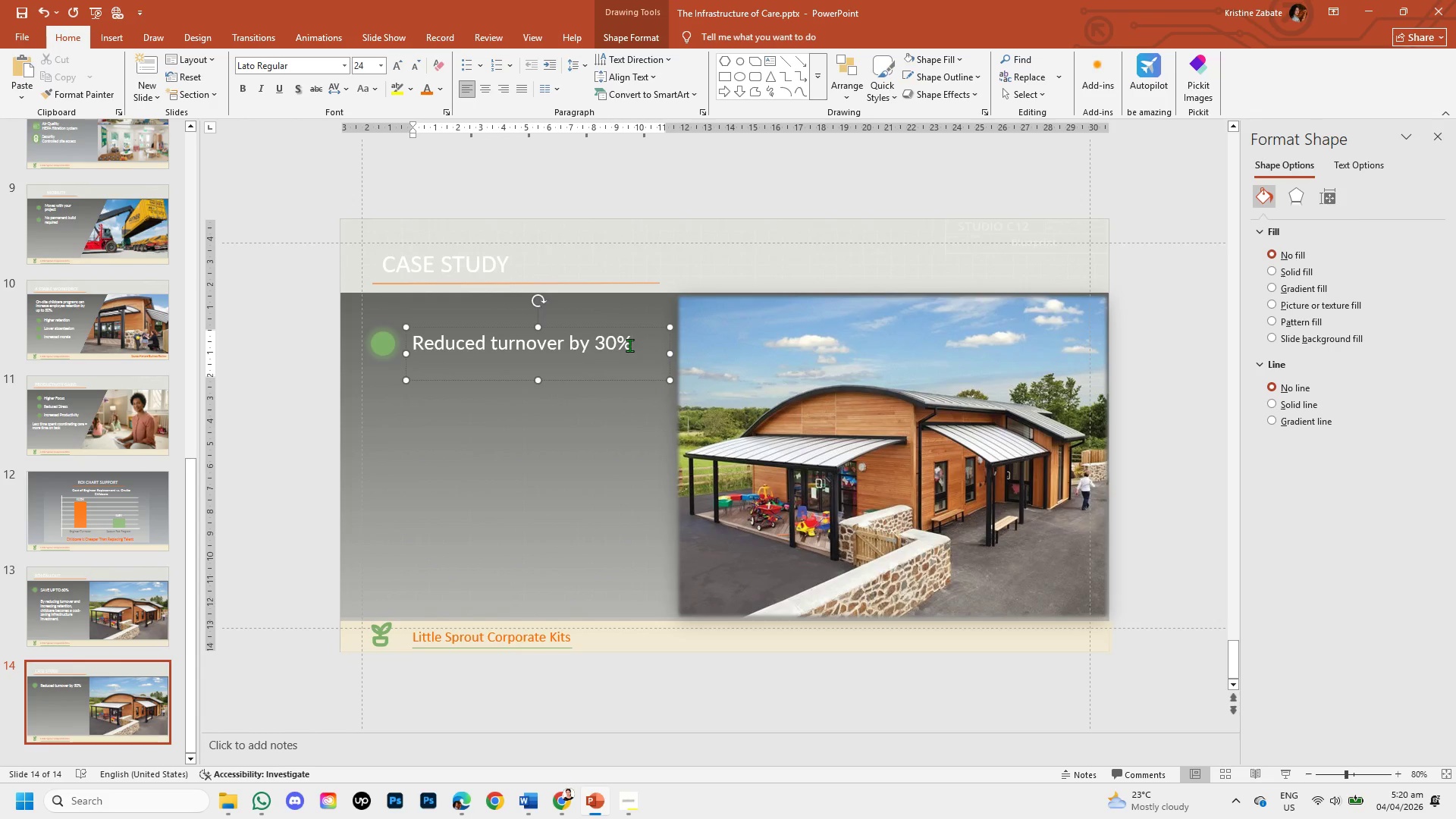 
key(Enter)
 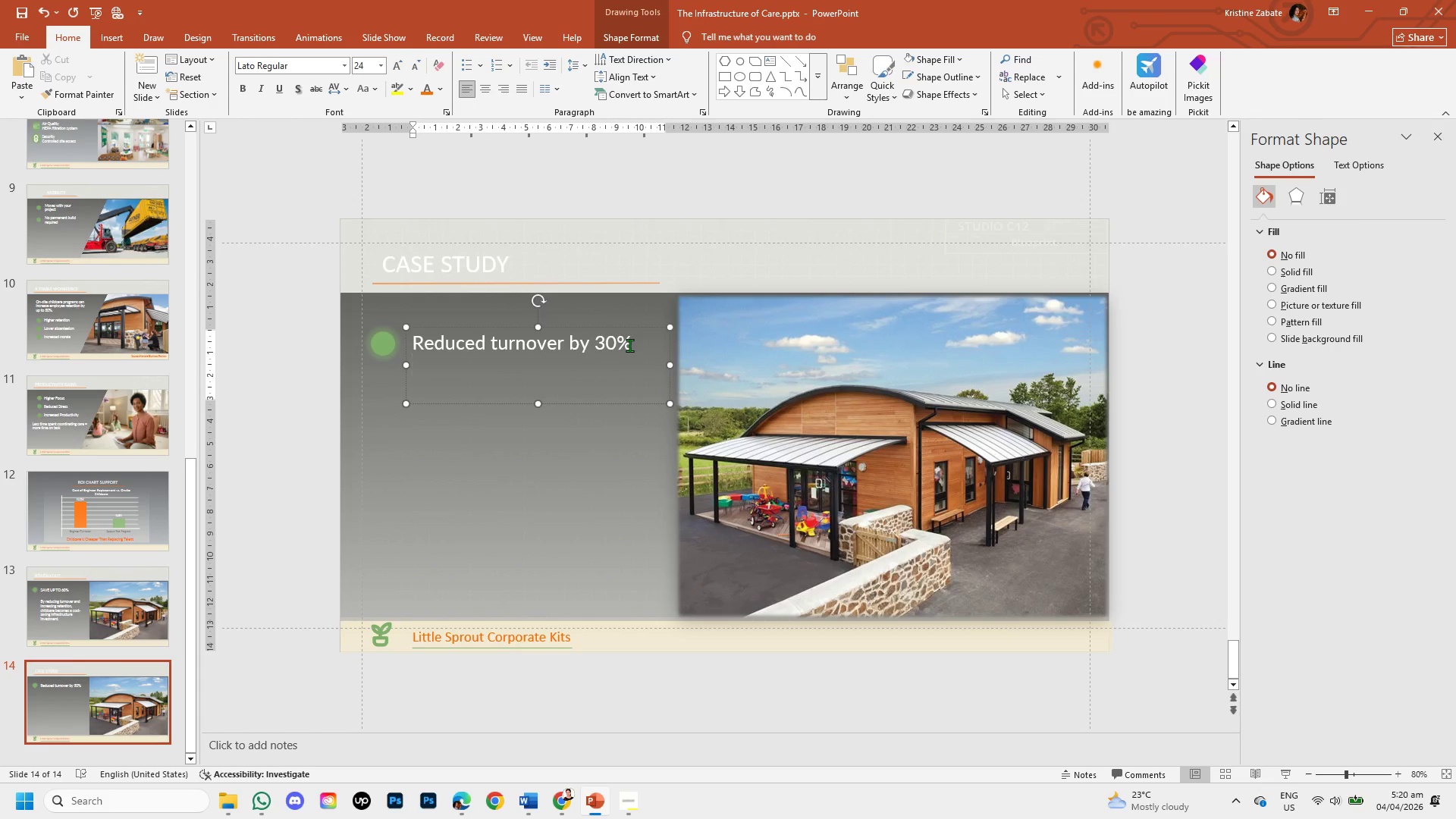 
key(Enter)
 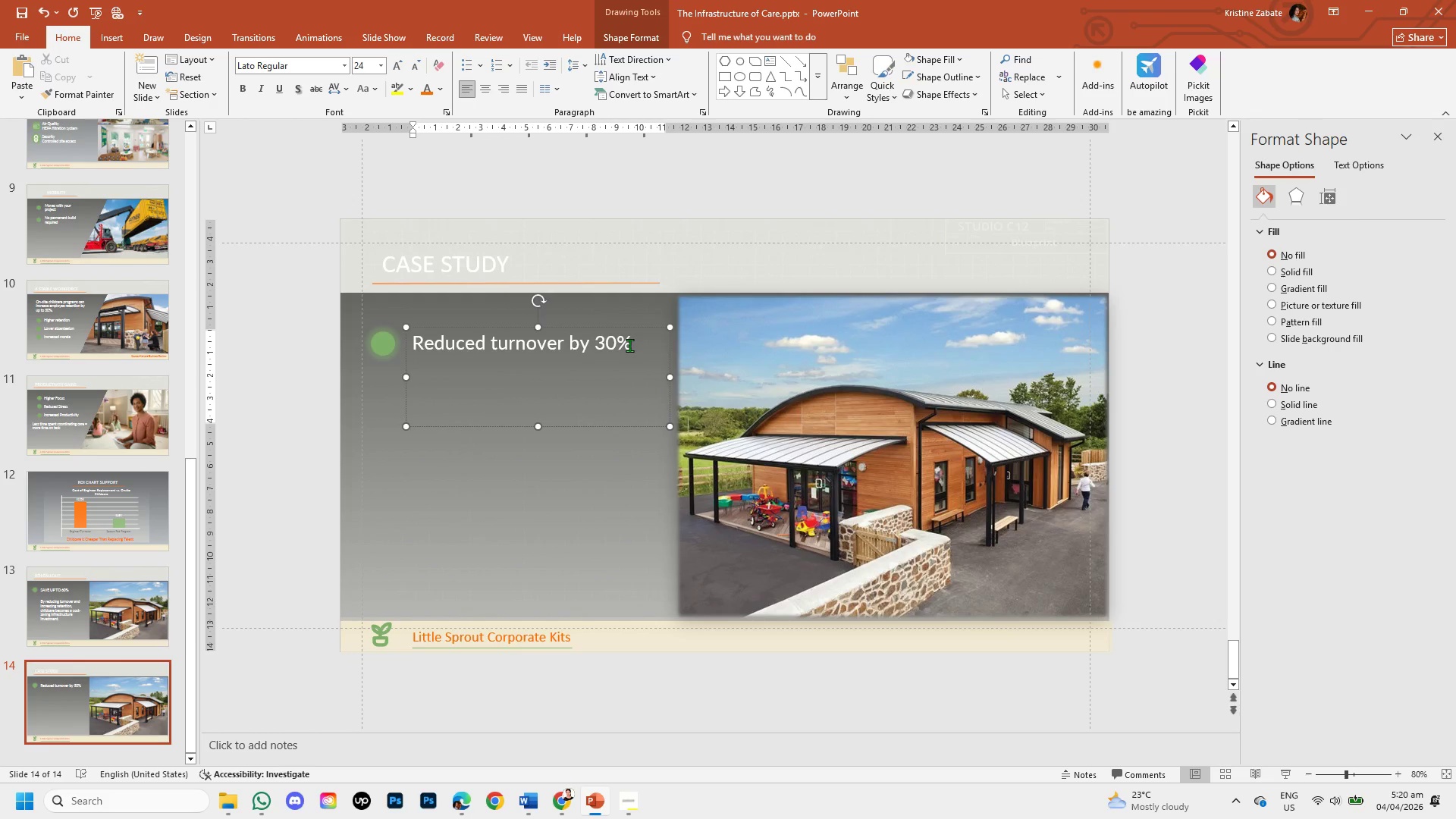 
type(Saved)
 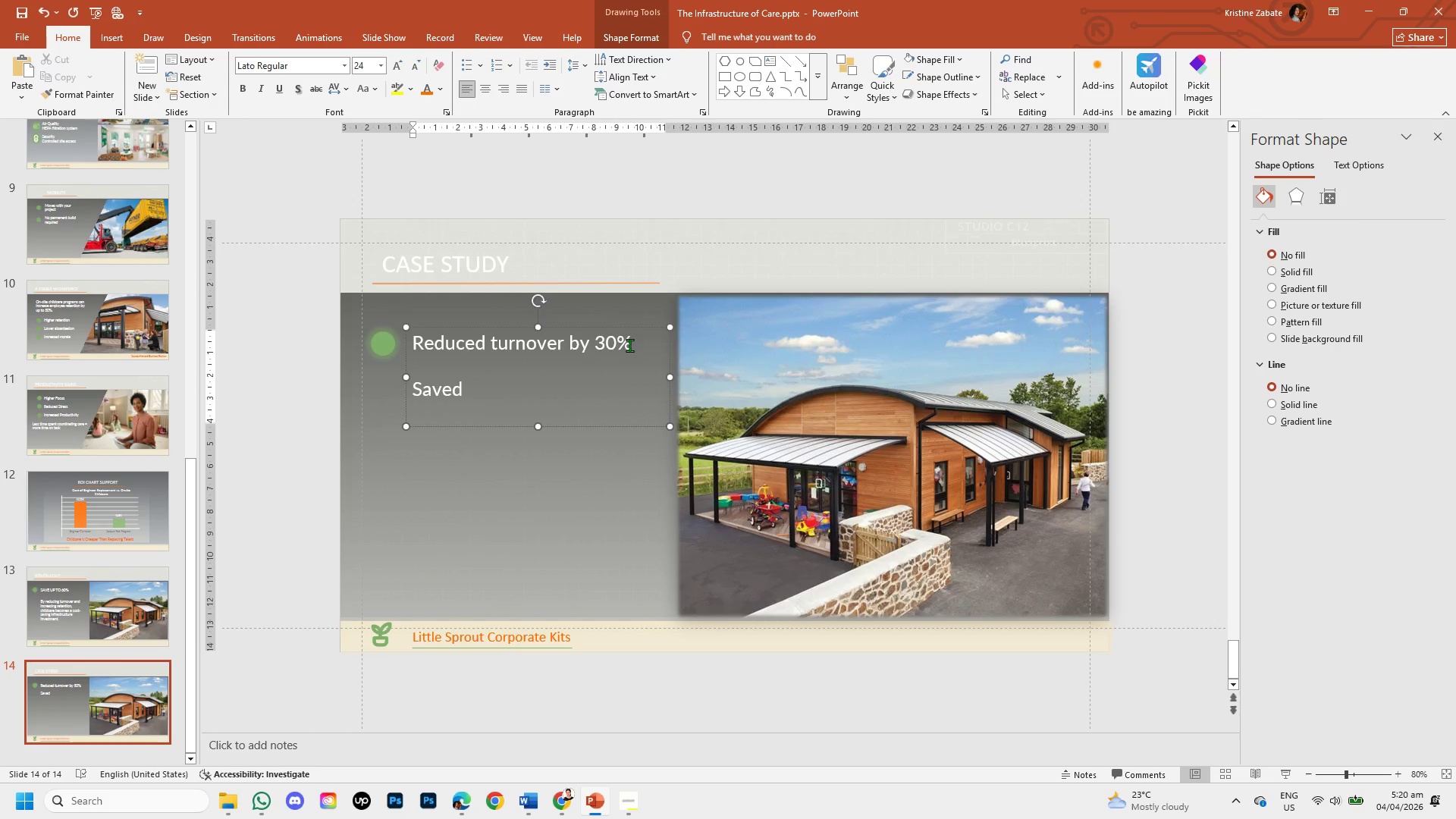 
wait(8.56)
 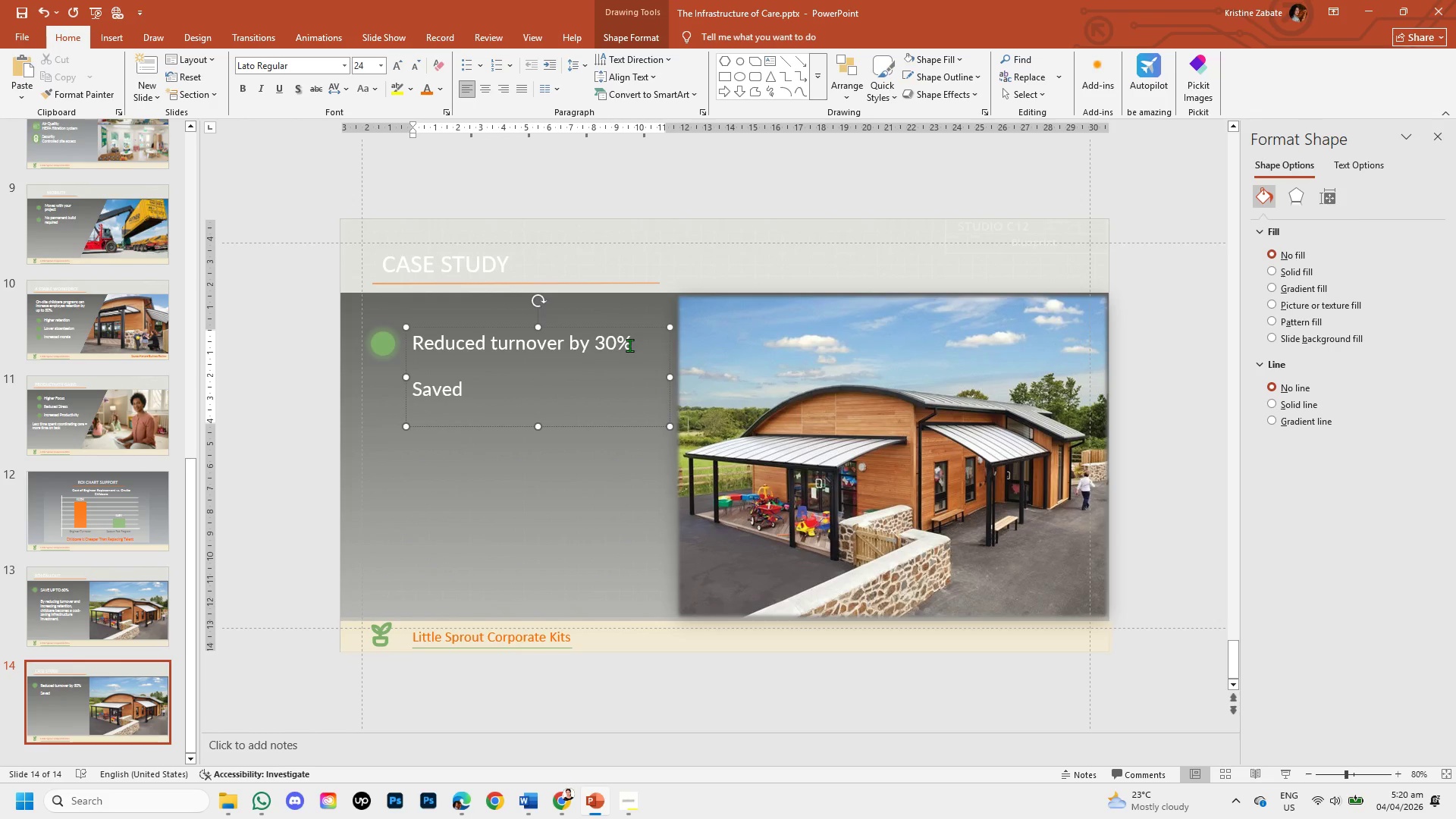 
key(Space)
 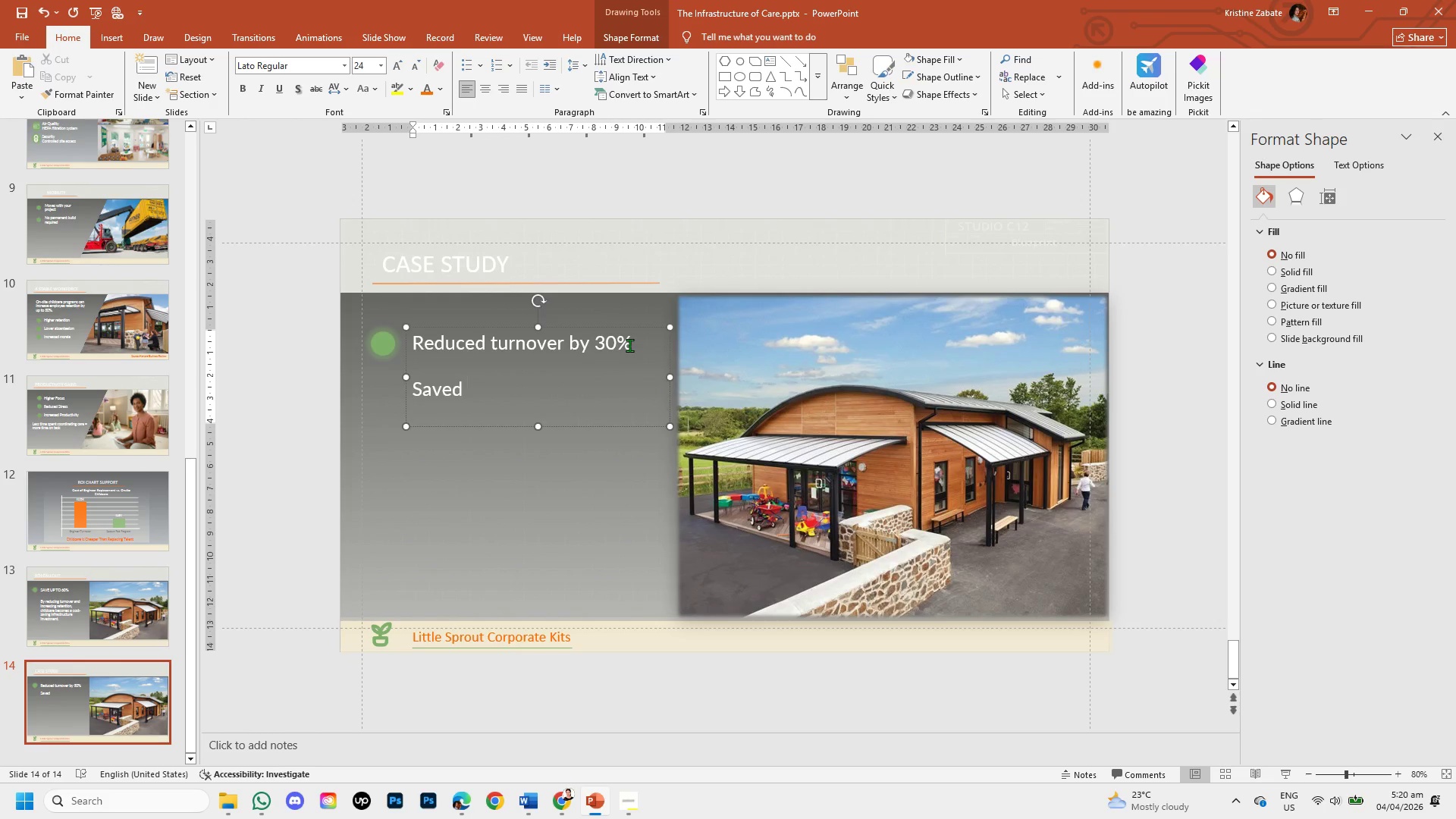 
hold_key(key=ShiftRight, duration=0.66)
 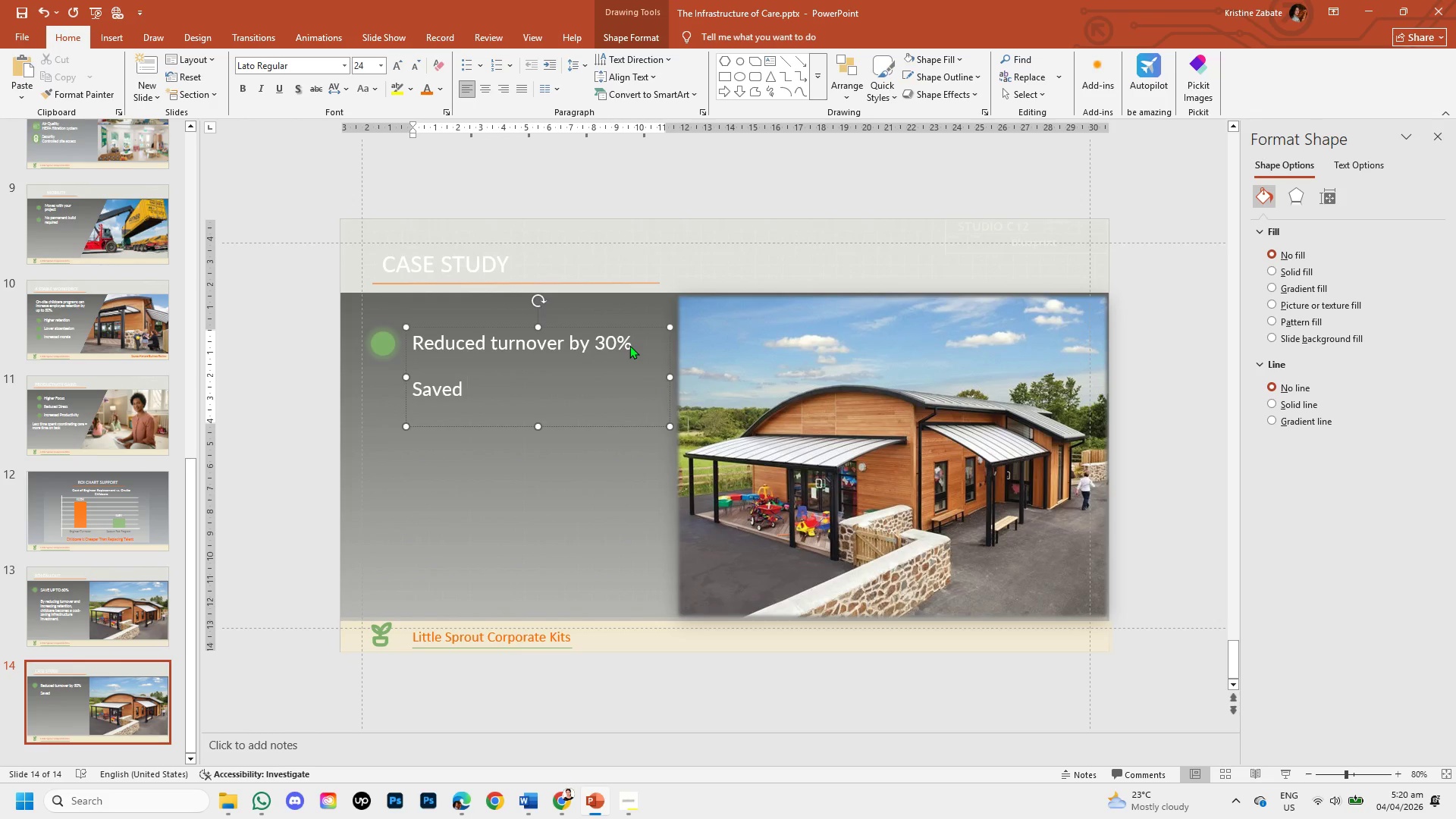 
hold_key(key=Backspace, duration=1.47)
 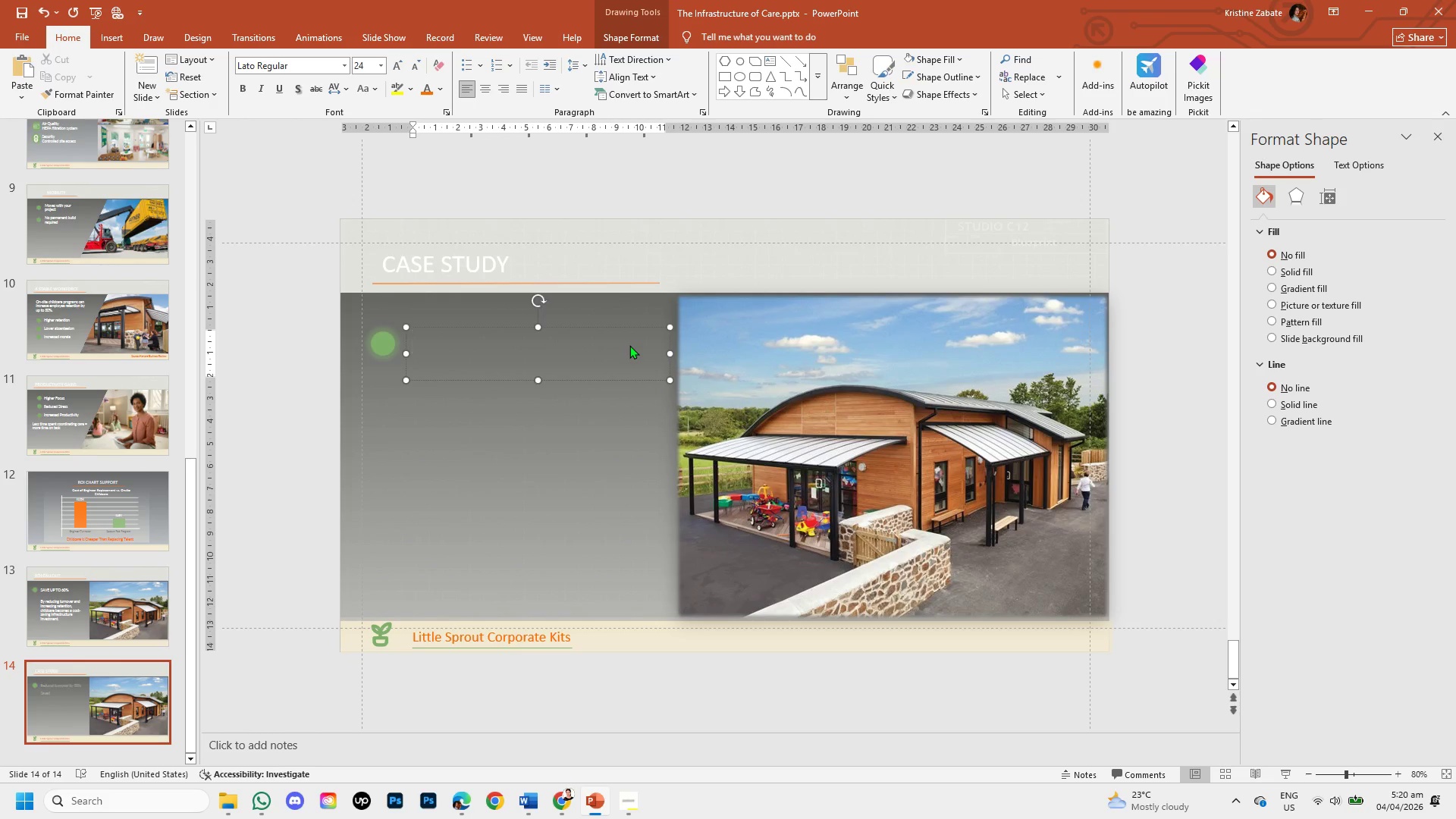 
hold_key(key=Backspace, duration=4.66)
 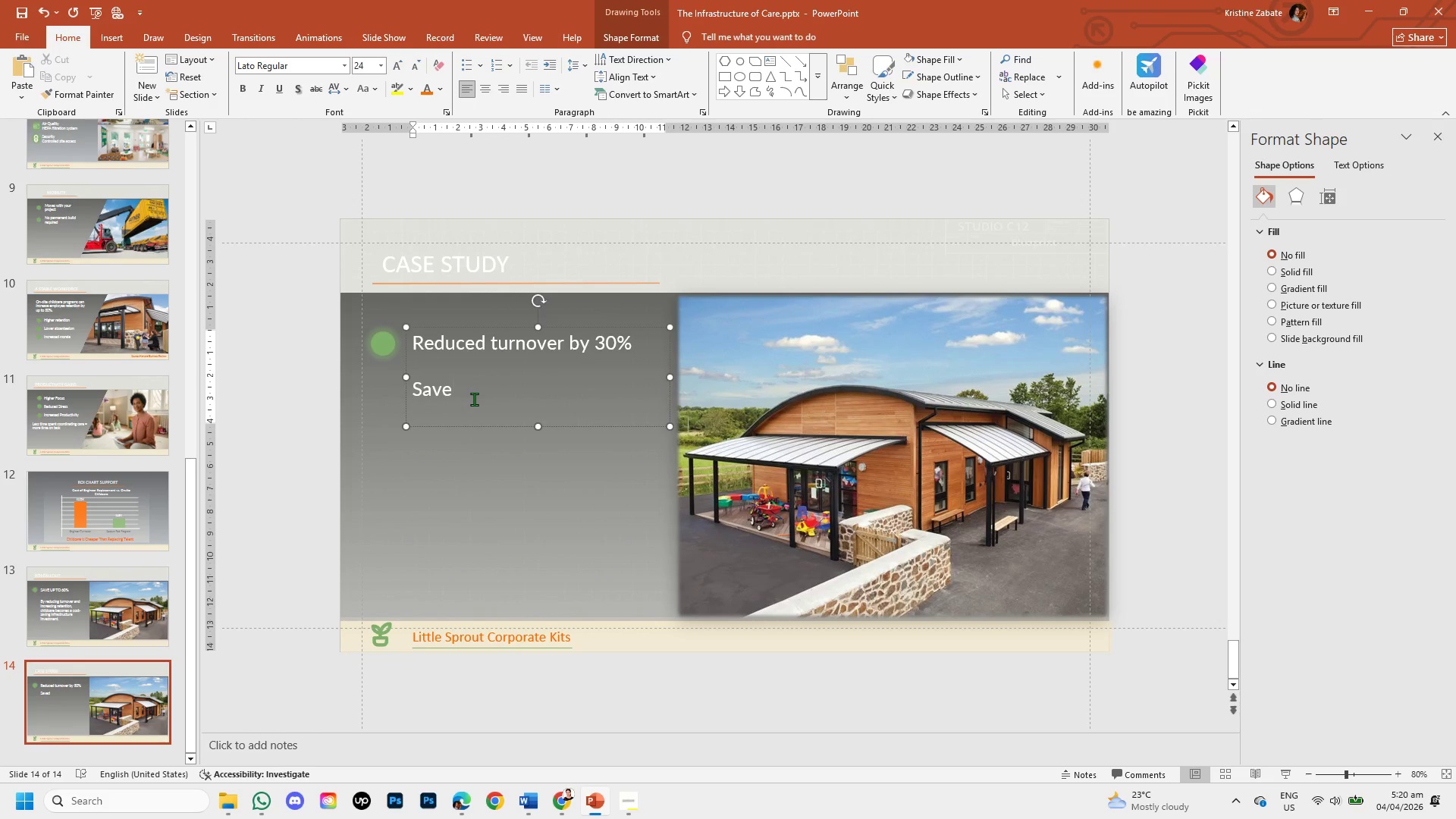 
key(Control+Z)
 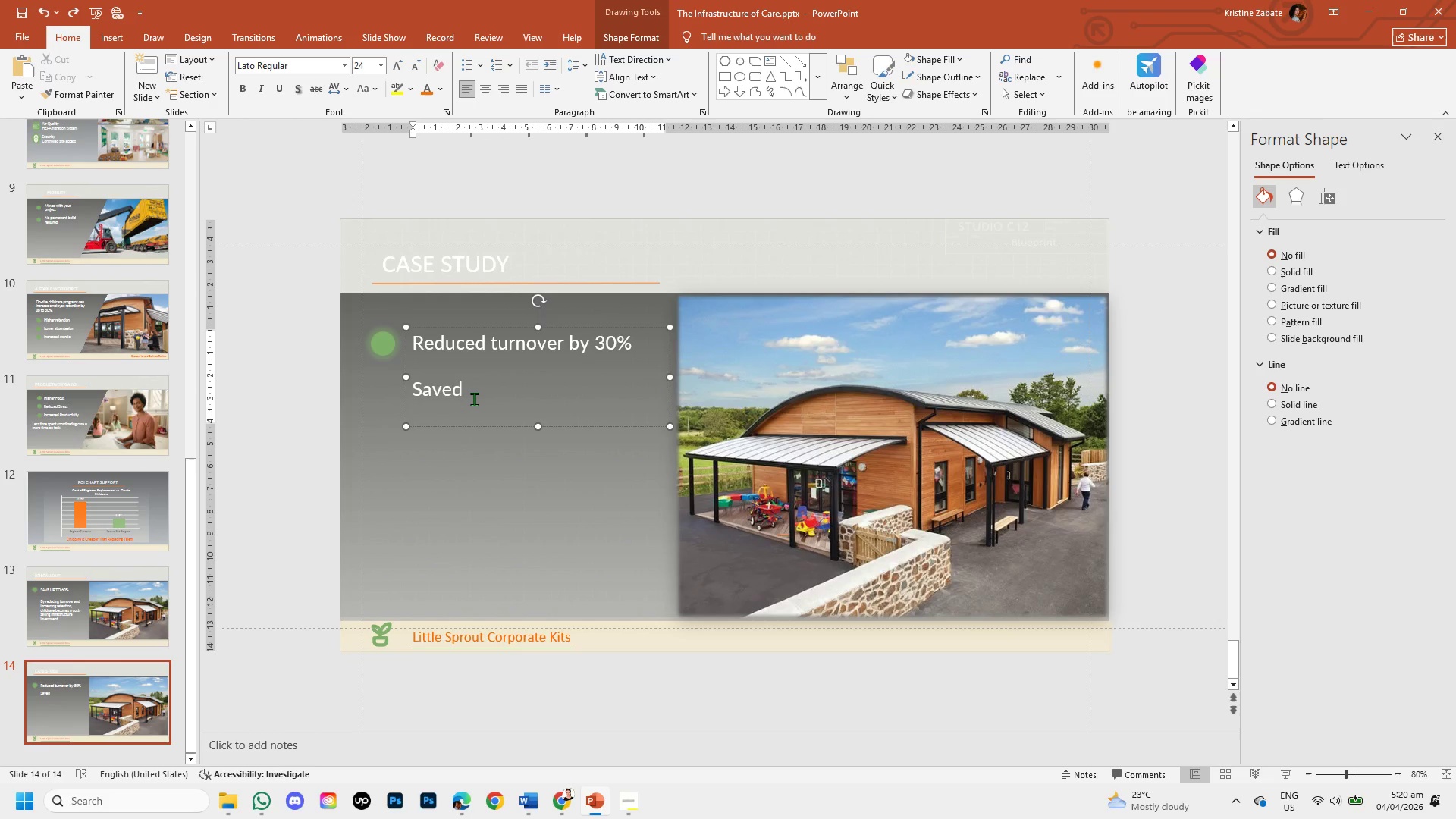 
key(Backspace)
 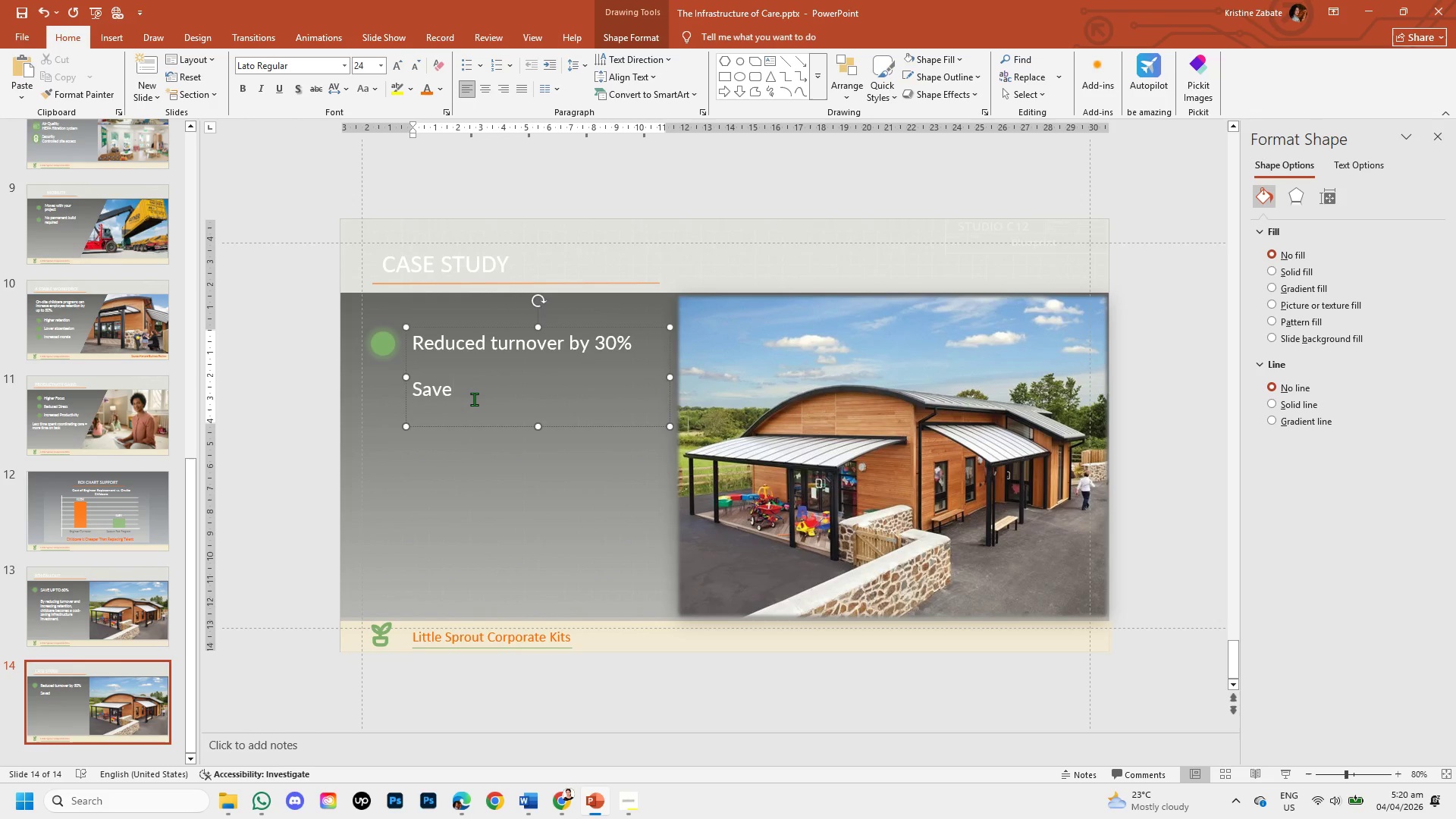 
key(Backspace)
 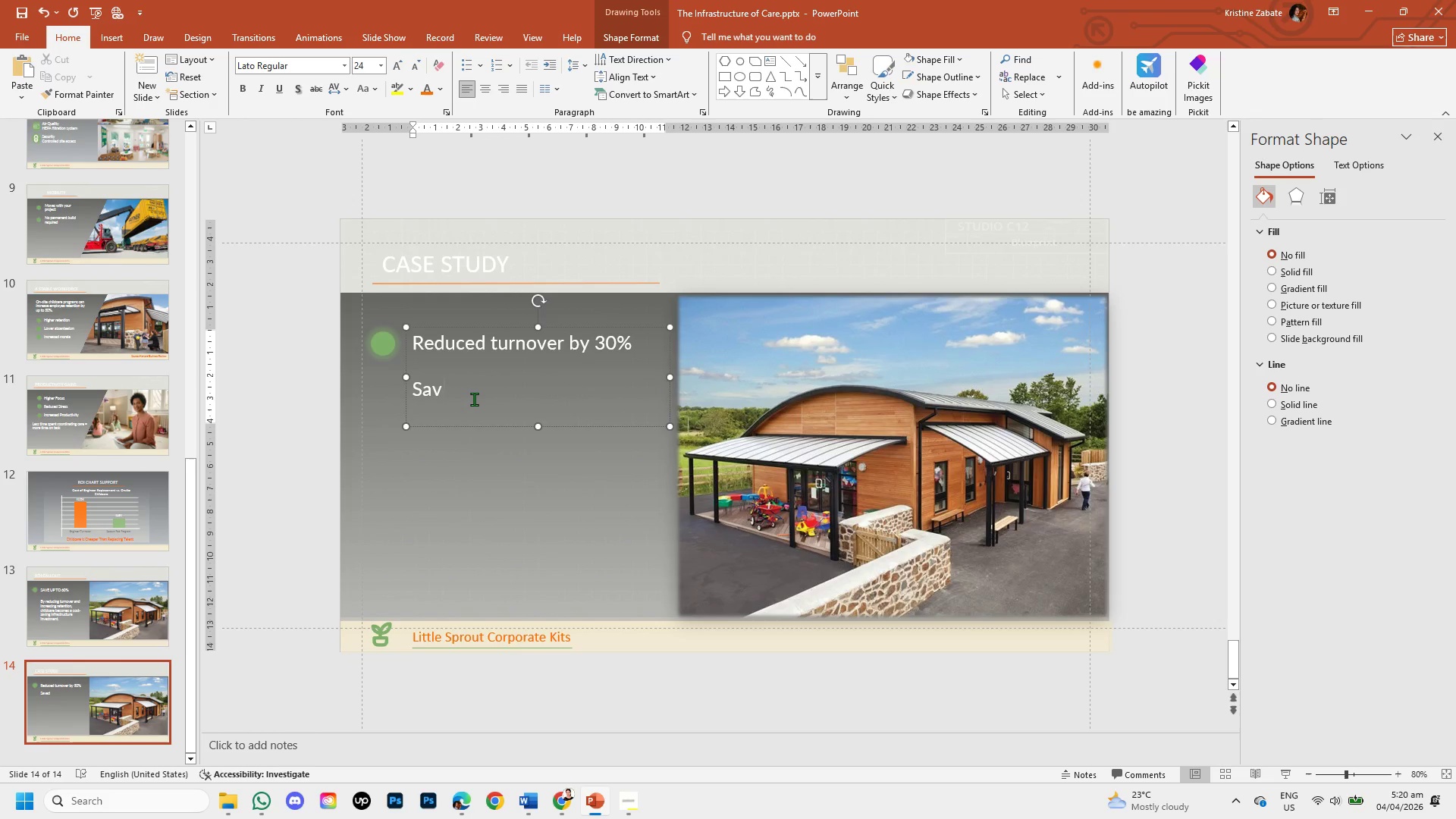 
key(Backspace)
 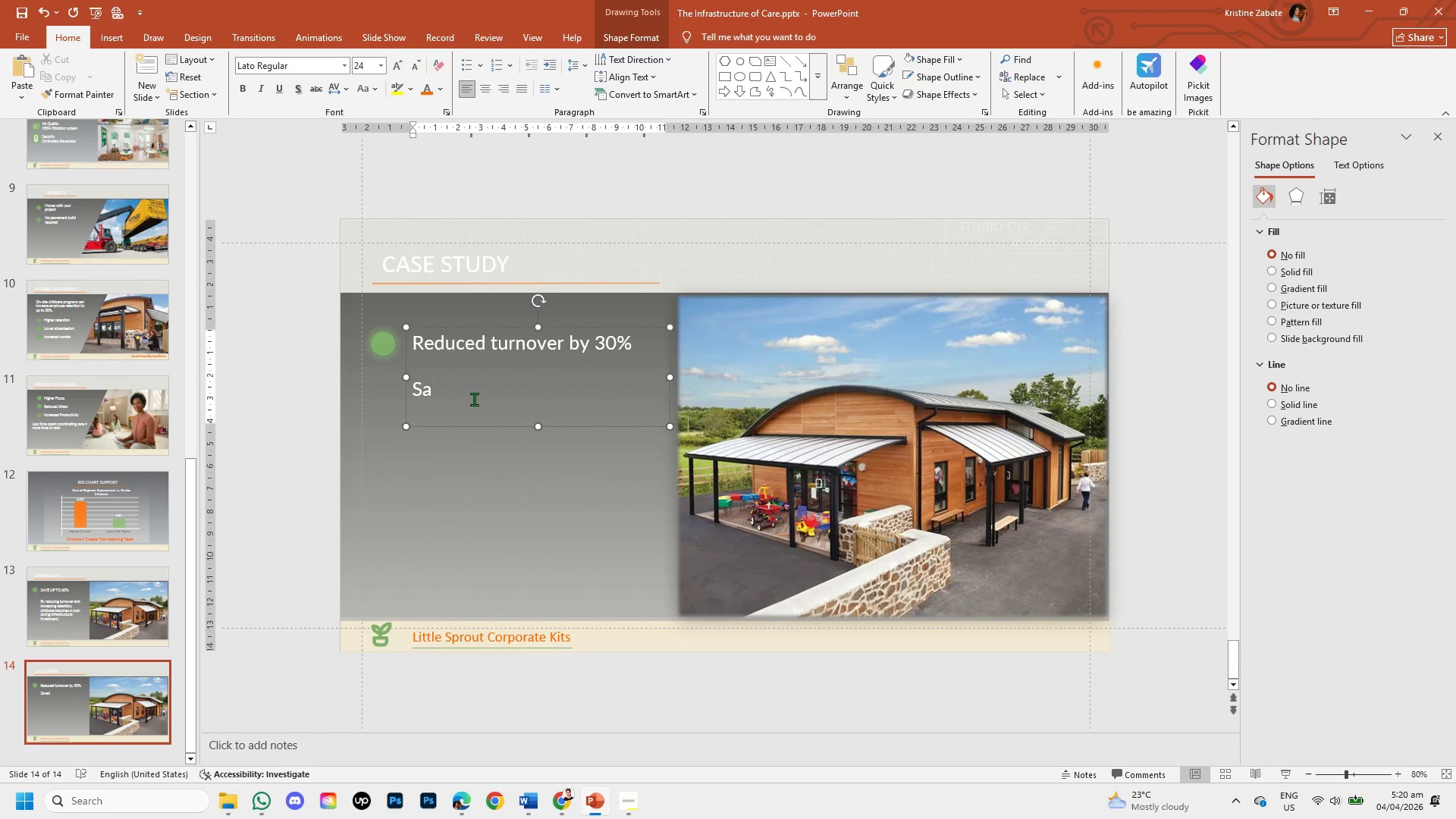 
key(Backspace)
 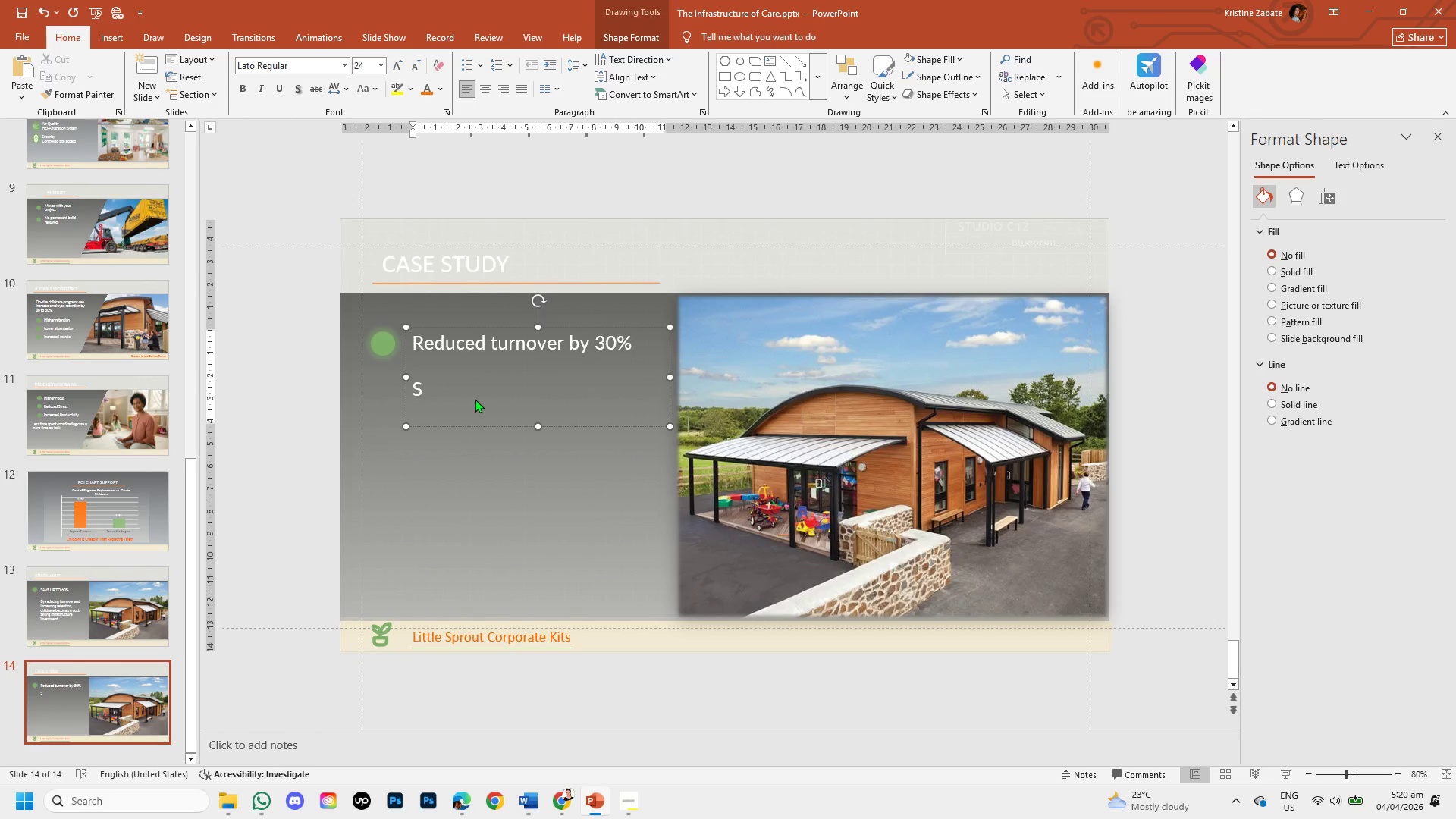 
key(Backspace)
type(Ave)
key(Backspace)
key(Backspace)
key(Backspace)
type(Saved $1.2M in project s)
key(Backspace)
type(costs)
 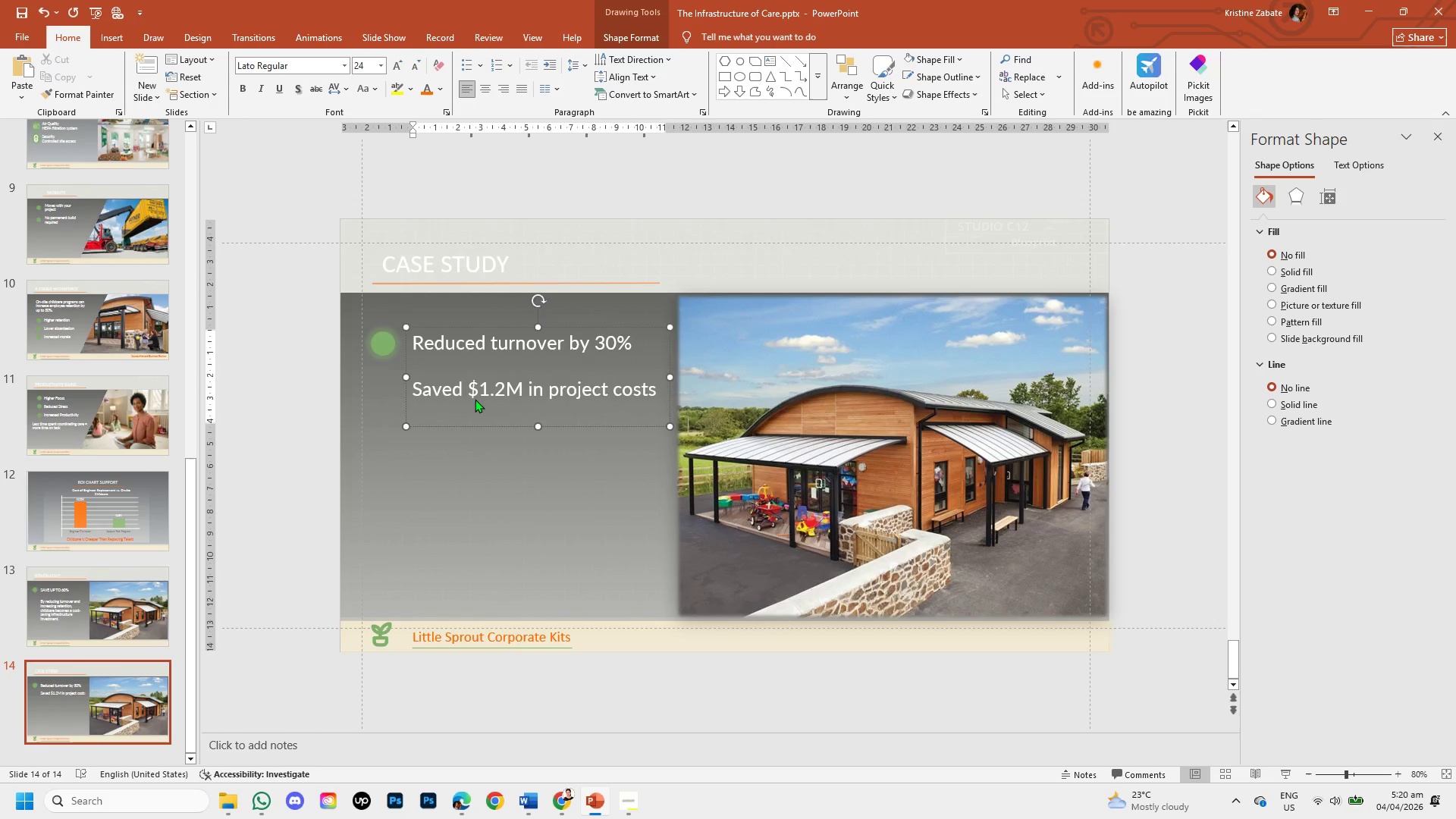 
left_click([566, 472])
 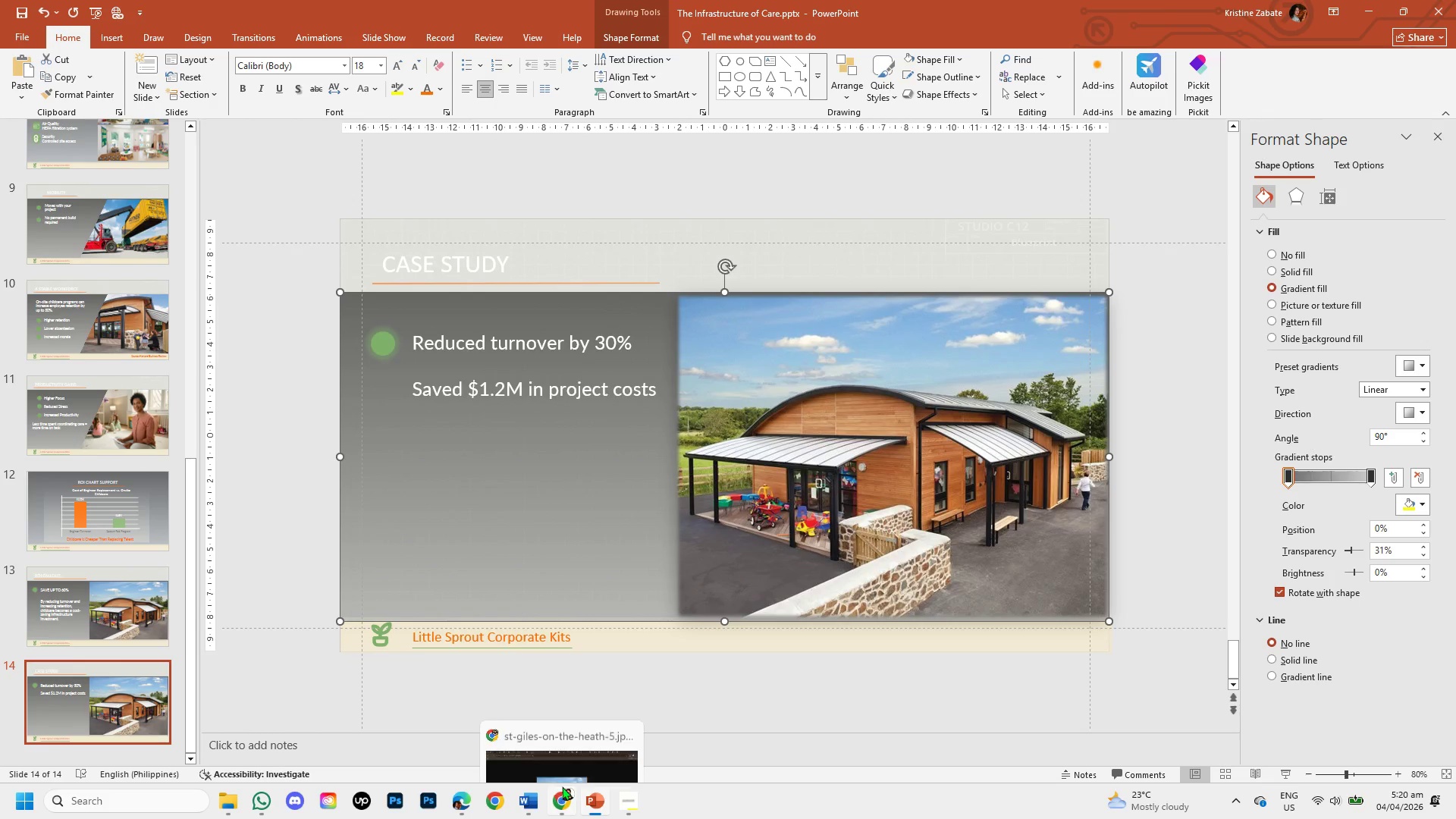 
left_click([563, 805])
 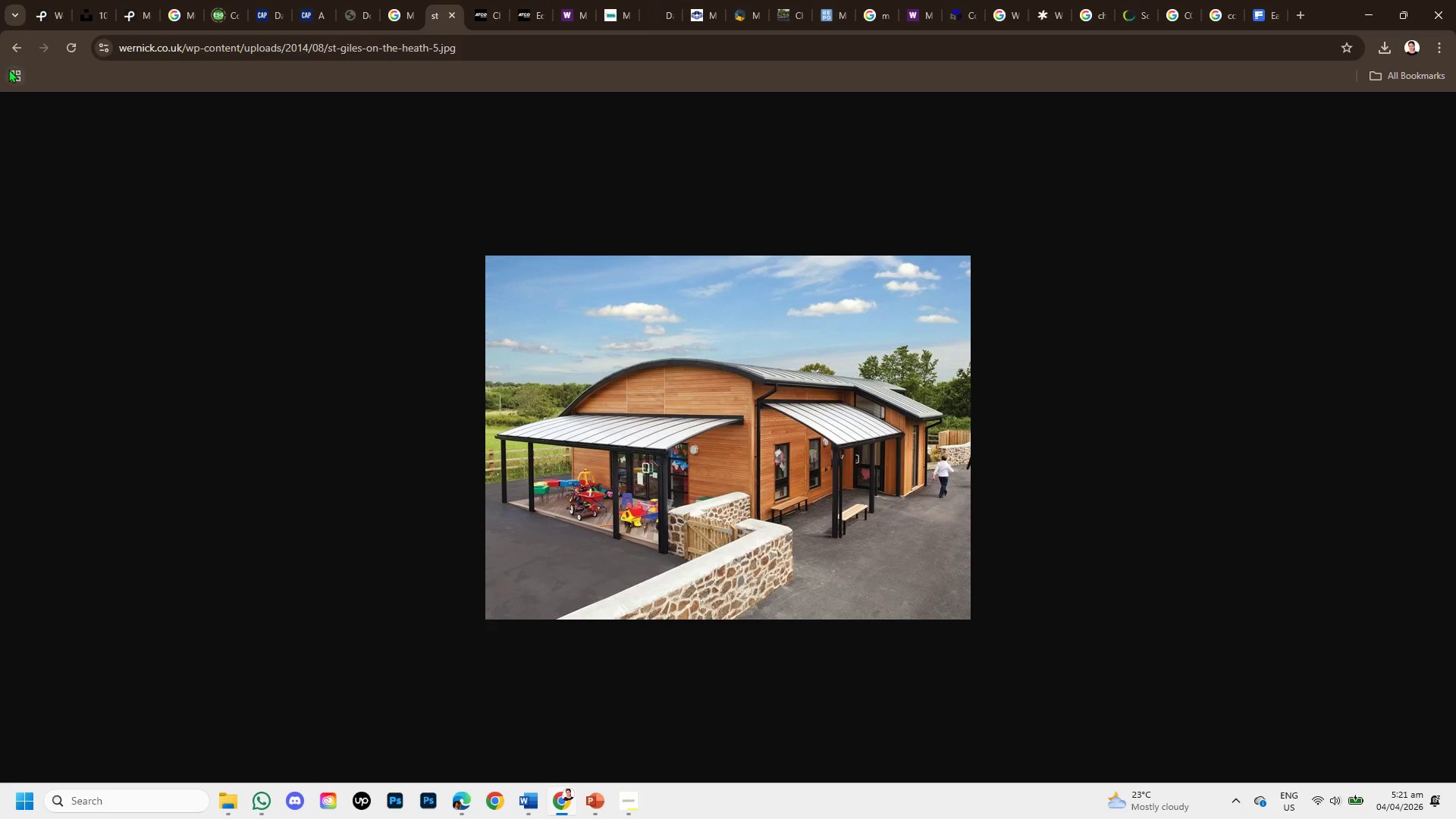 
left_click([11, 43])
 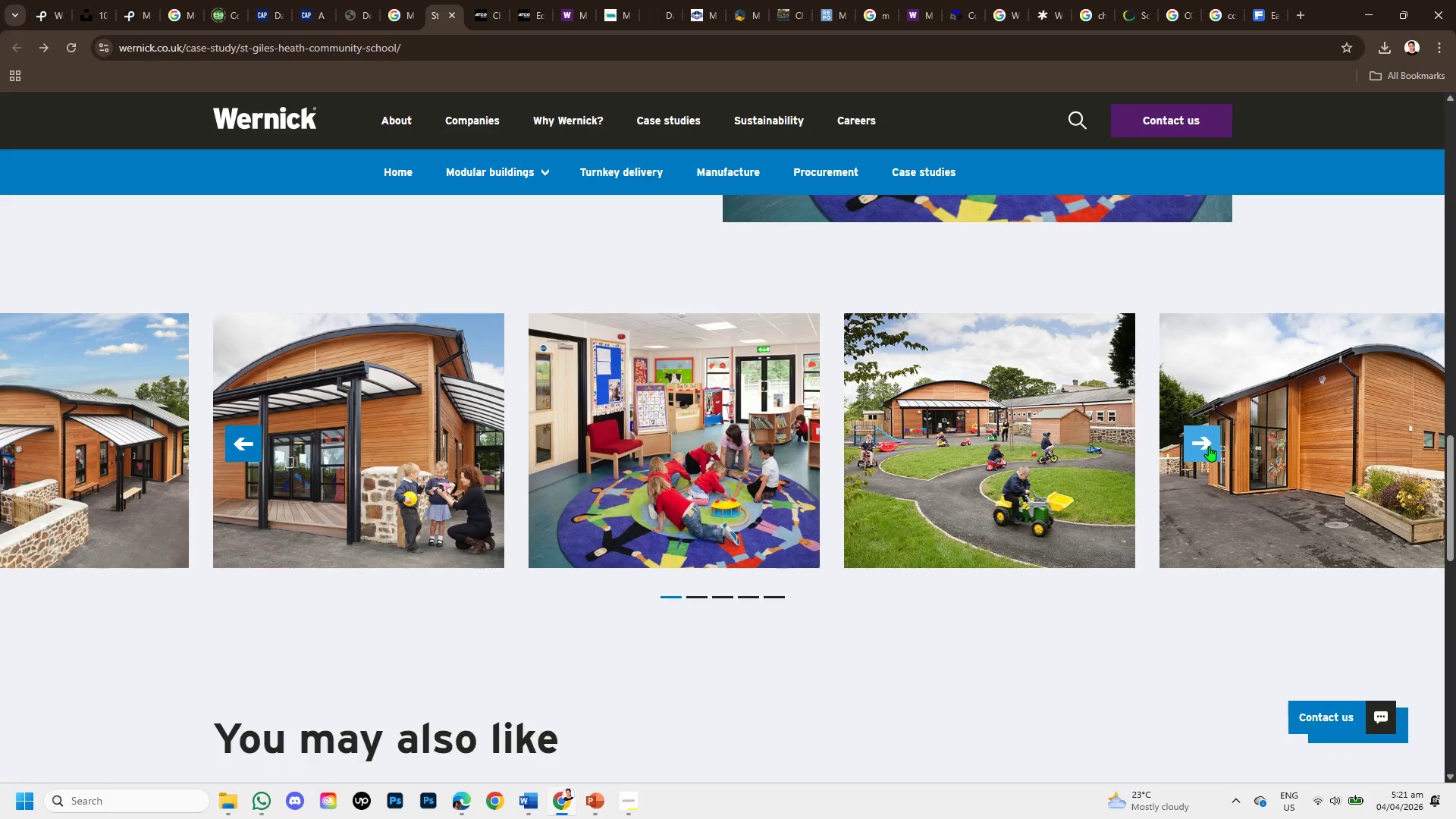 
wait(7.22)
 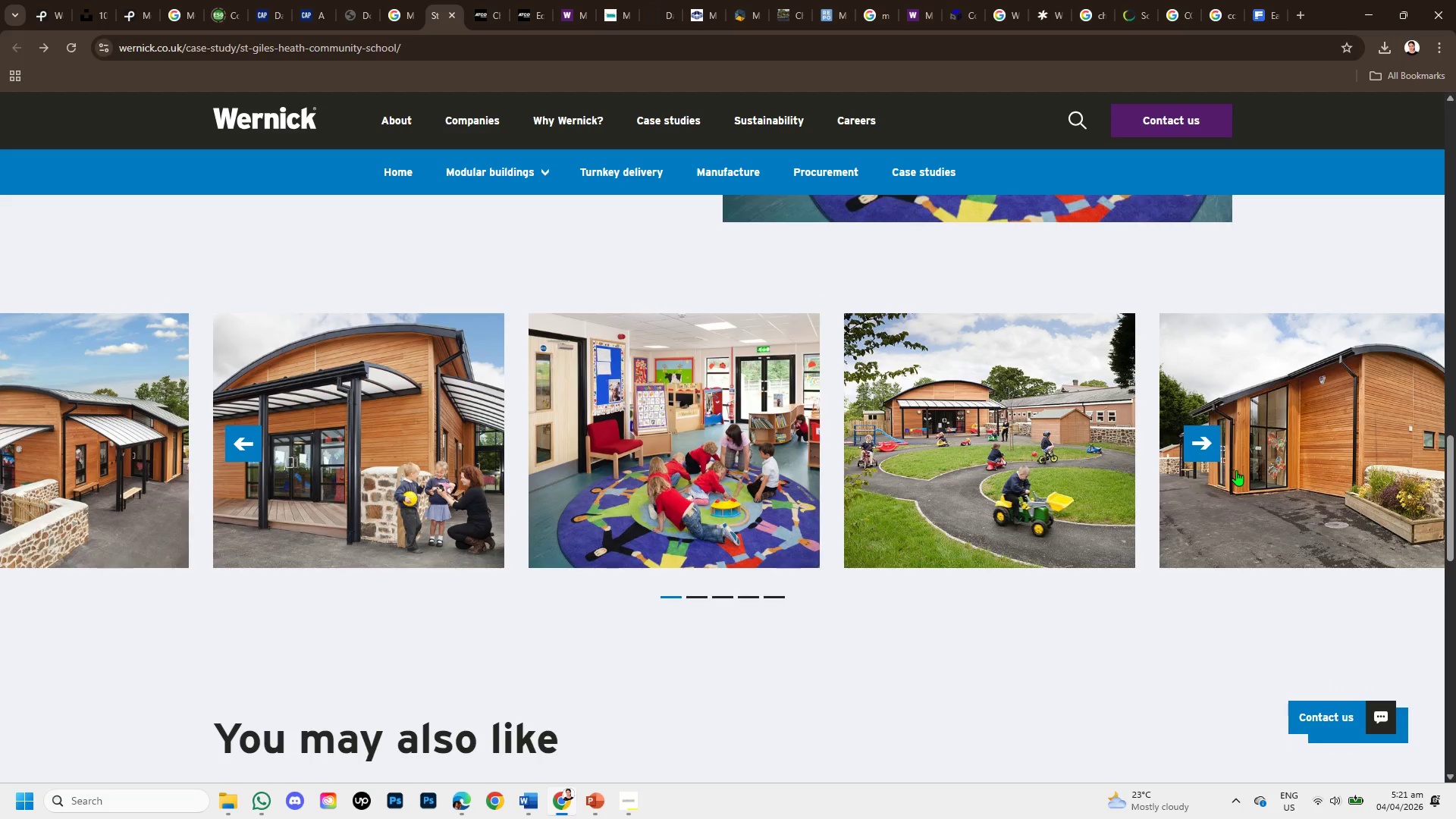 
left_click([1197, 446])
 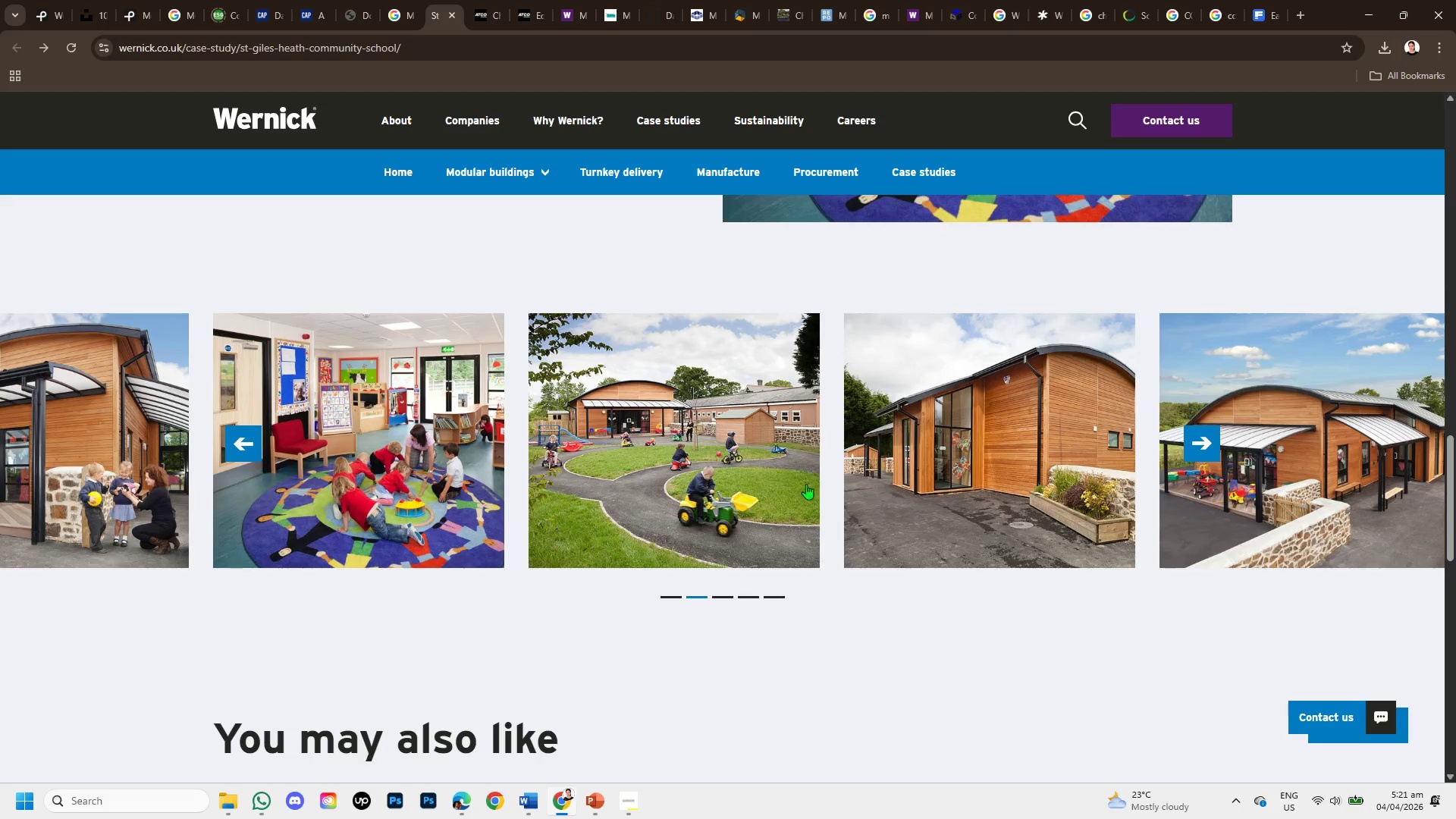 
right_click([681, 431])
 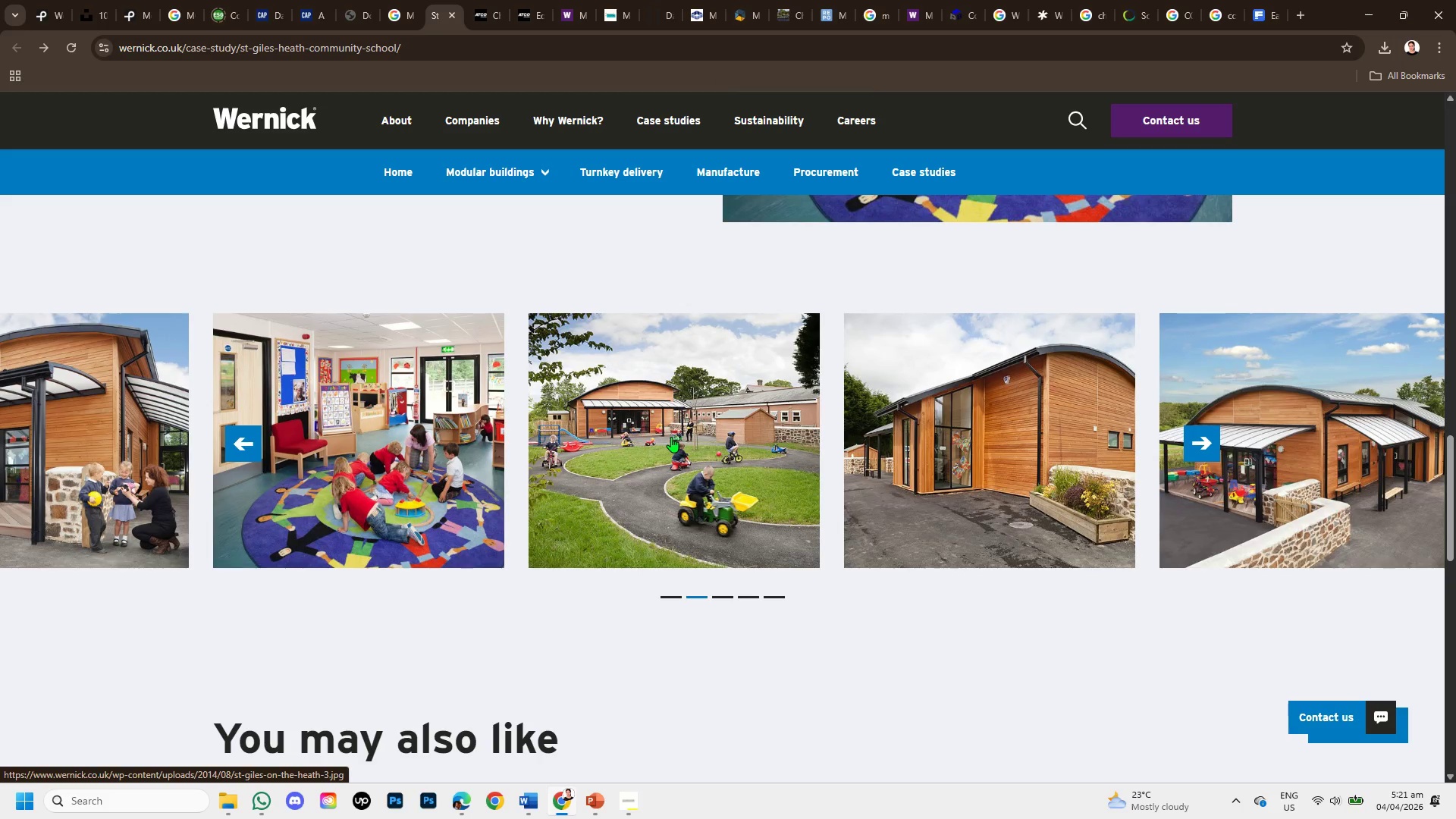 
double_click([671, 437])
 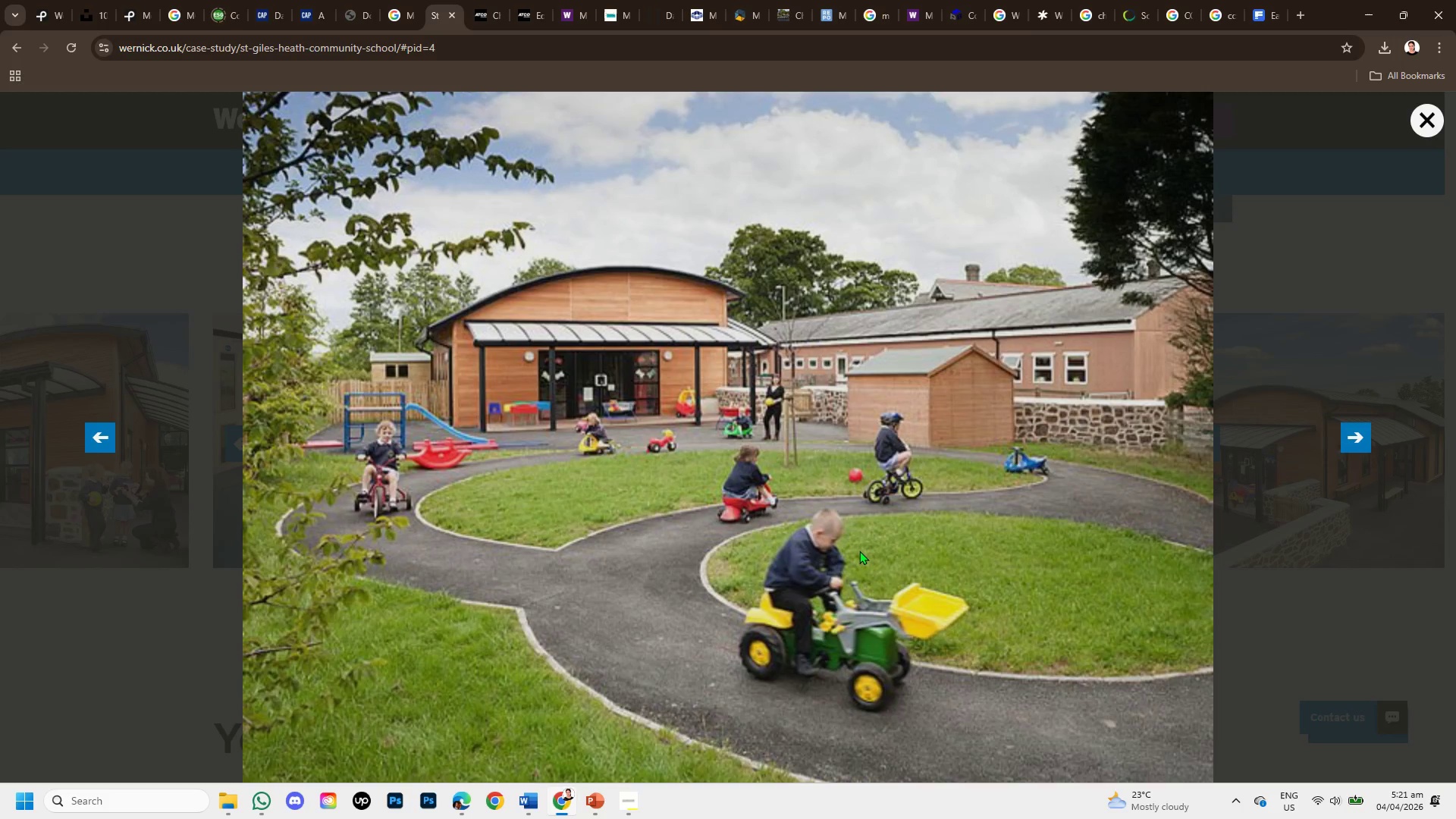 
left_click([859, 551])
 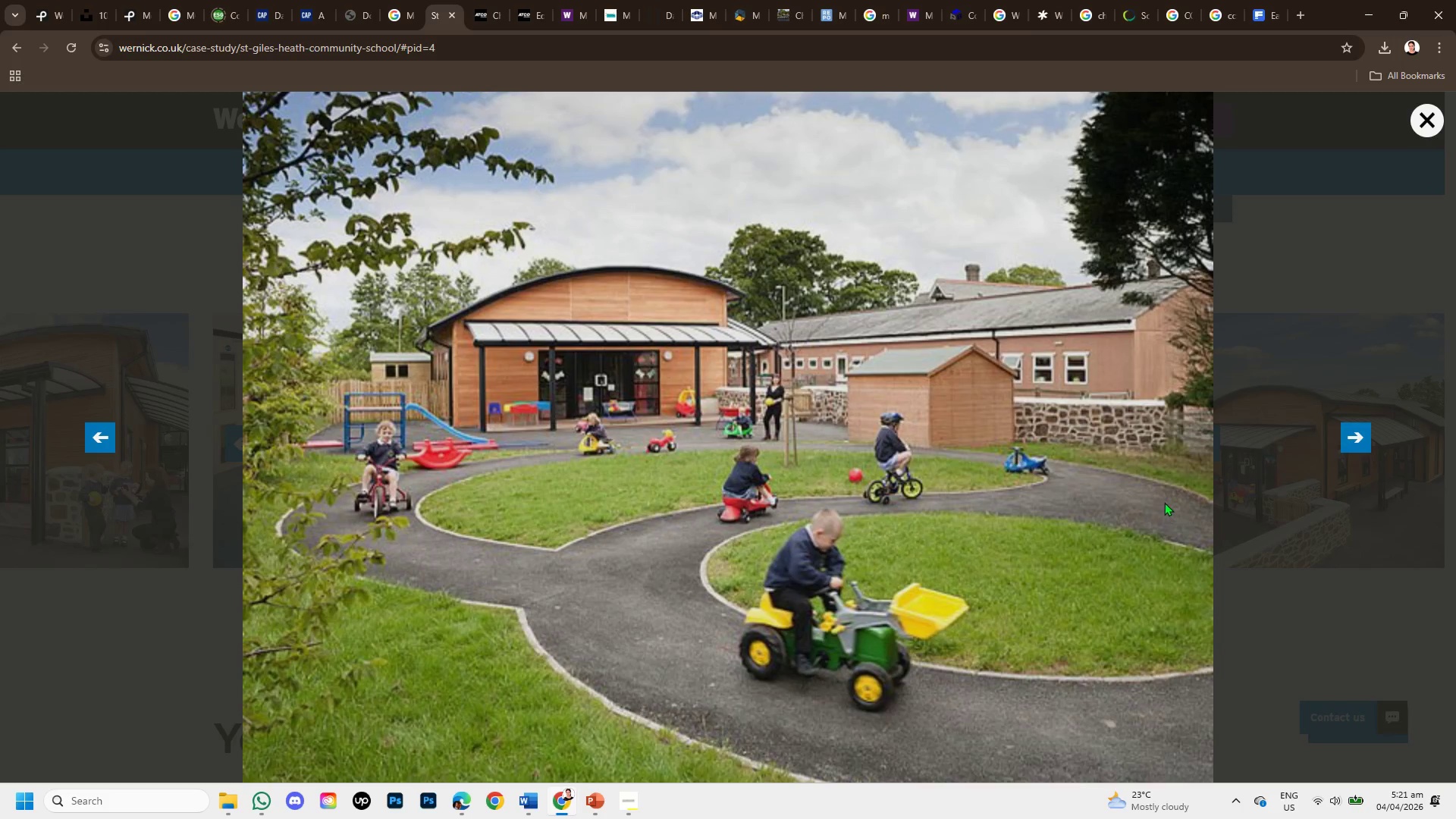 
left_click([1226, 531])
 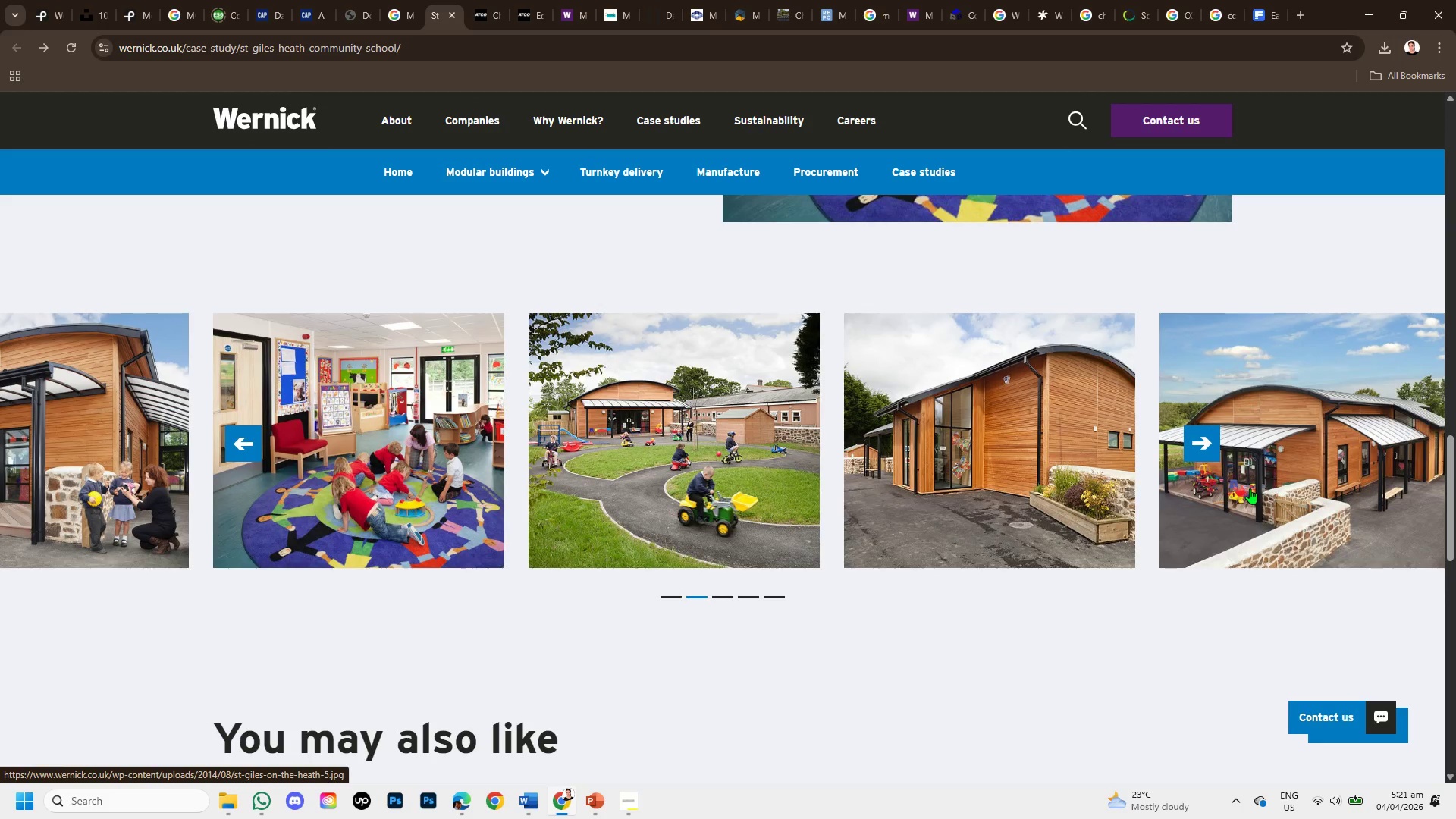 
left_click([1199, 444])
 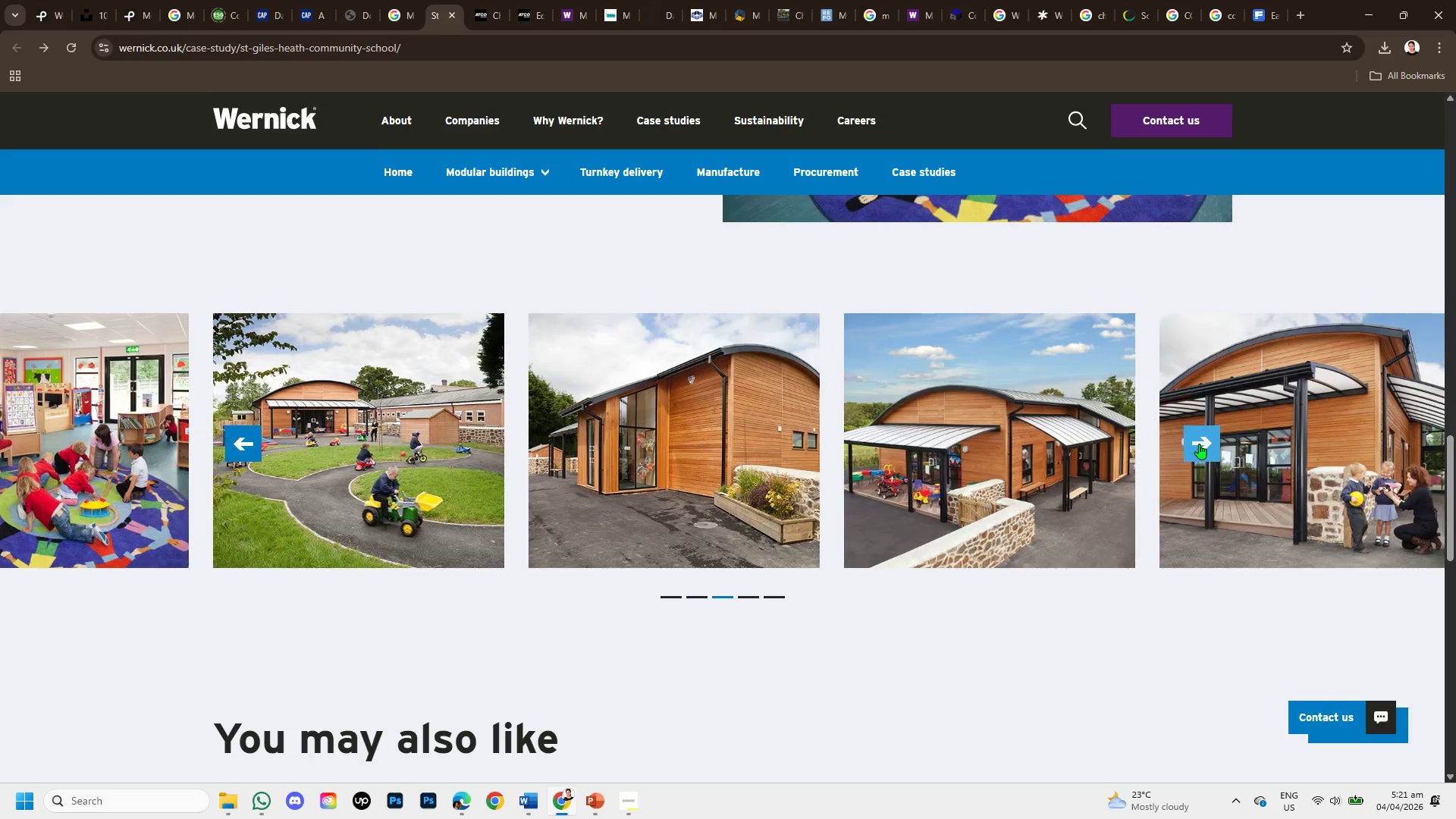 
left_click([1199, 444])
 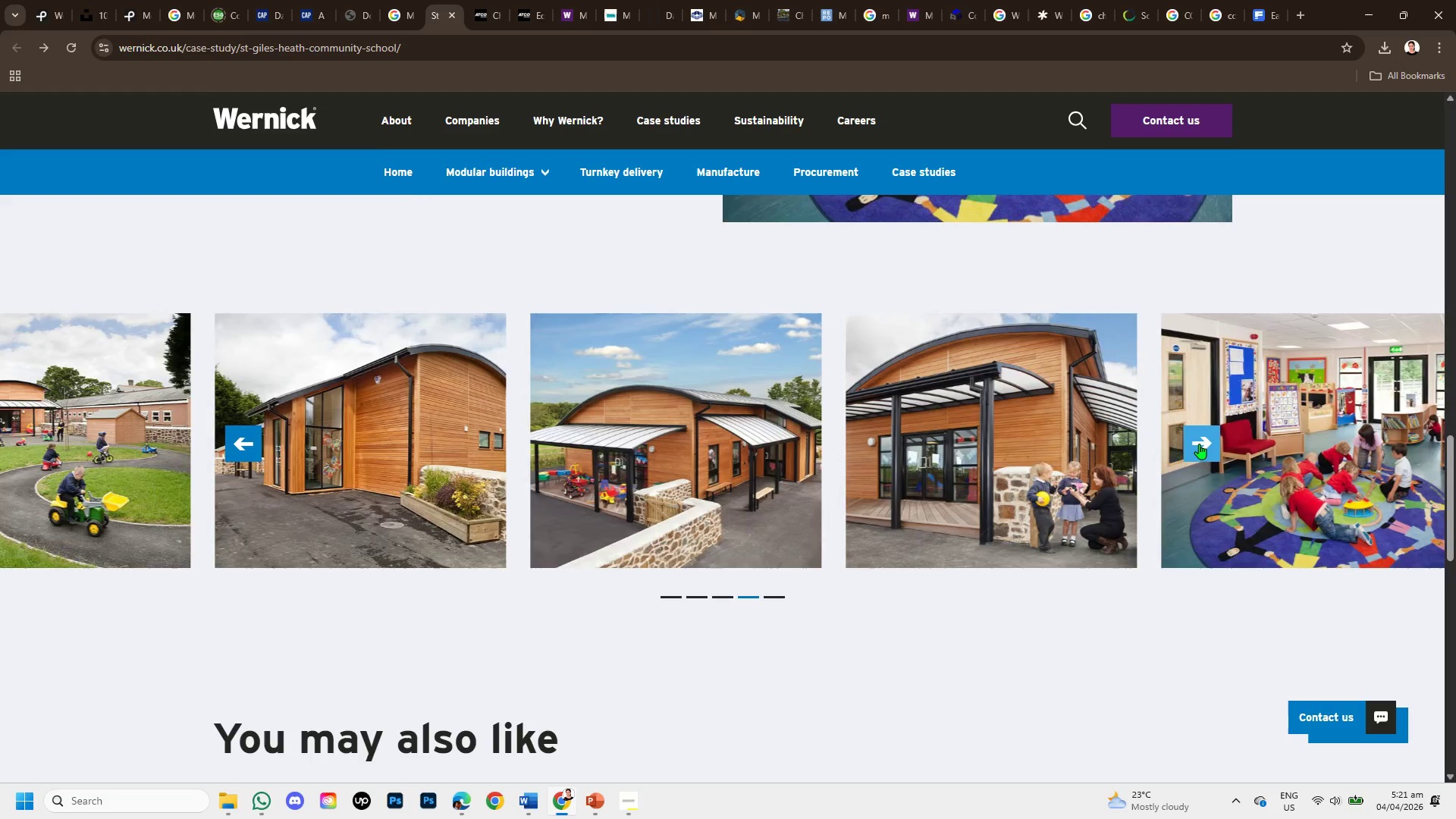 
left_click([1199, 444])
 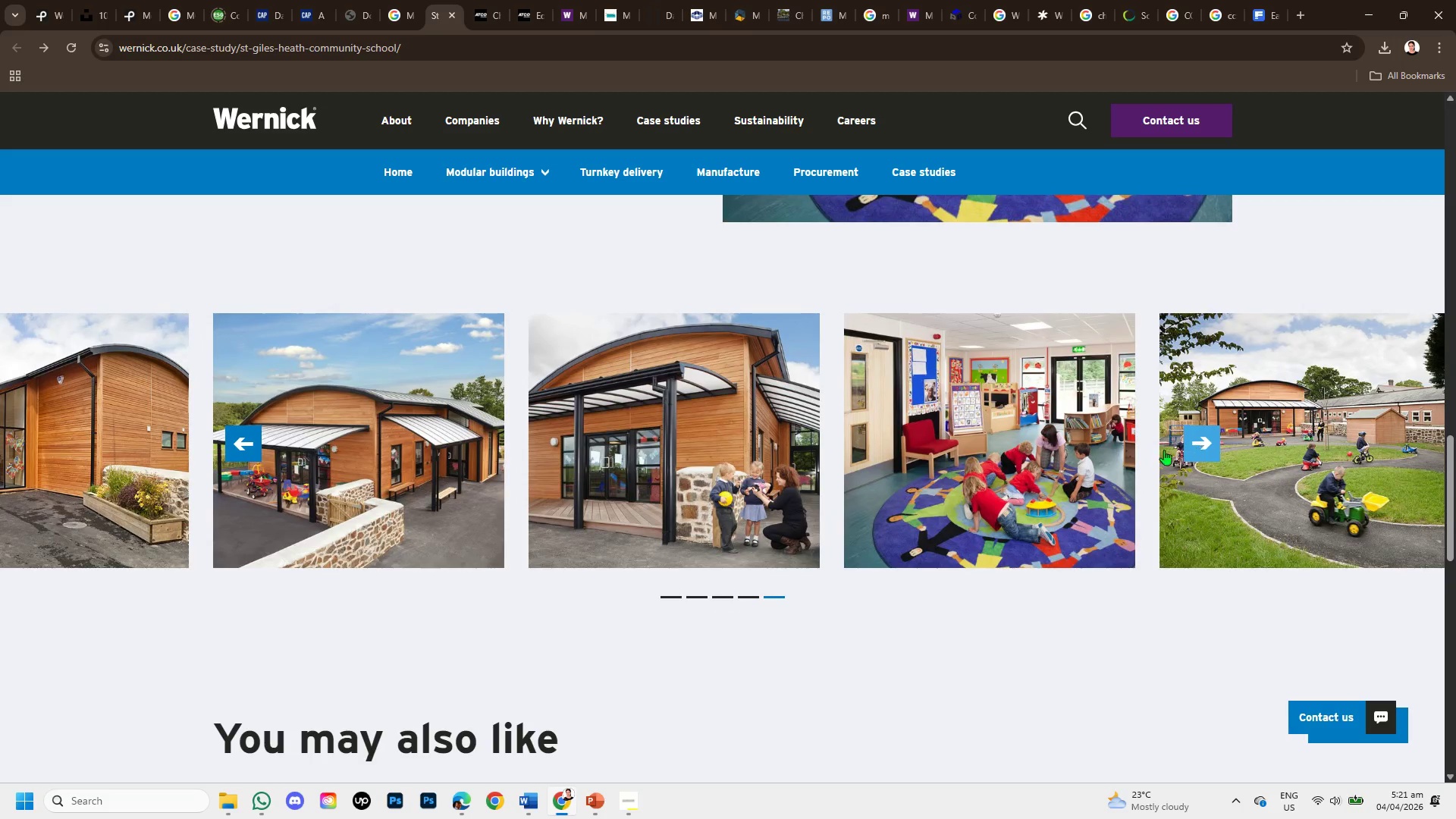 
left_click([1087, 450])
 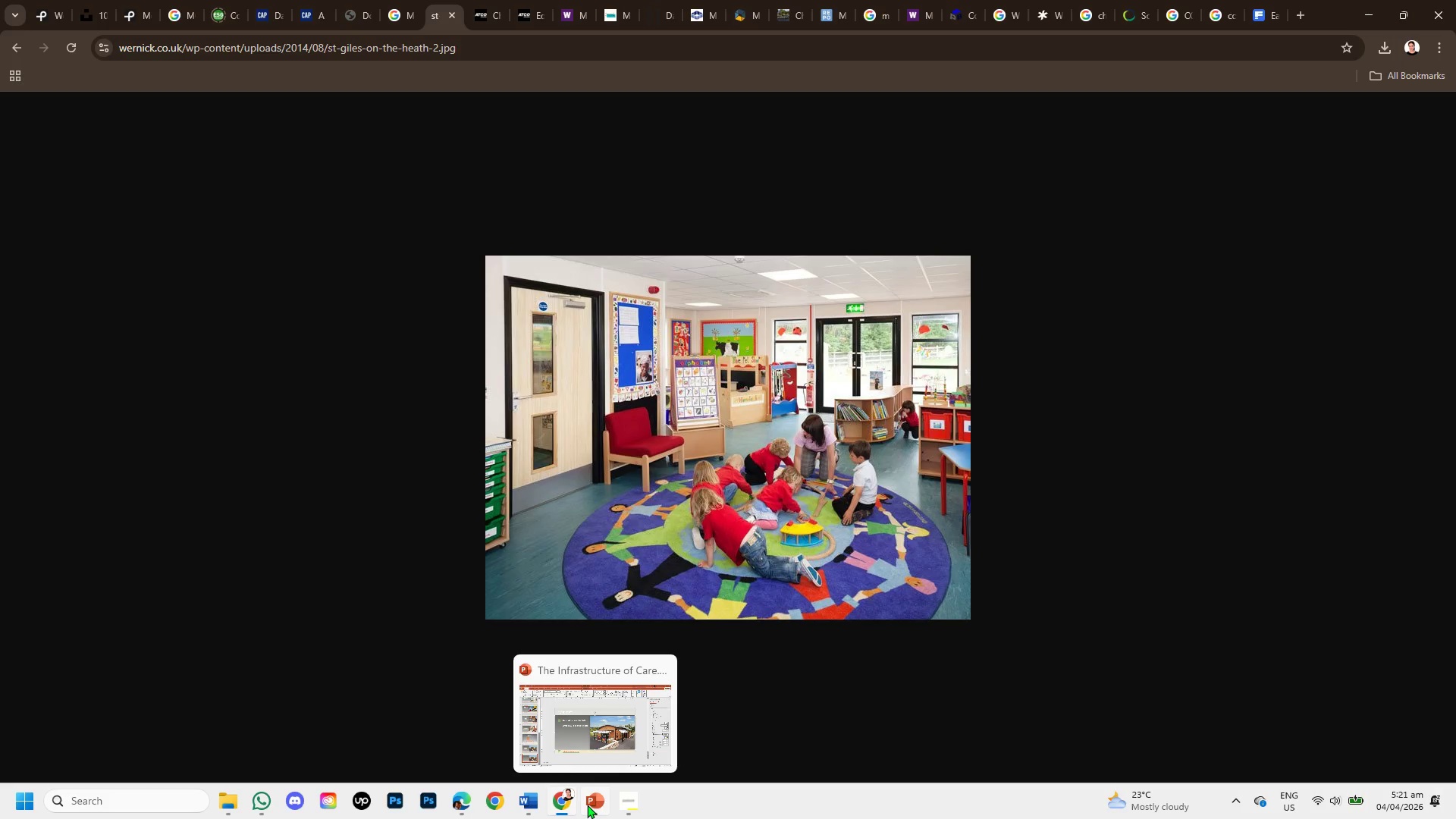 
wait(34.88)
 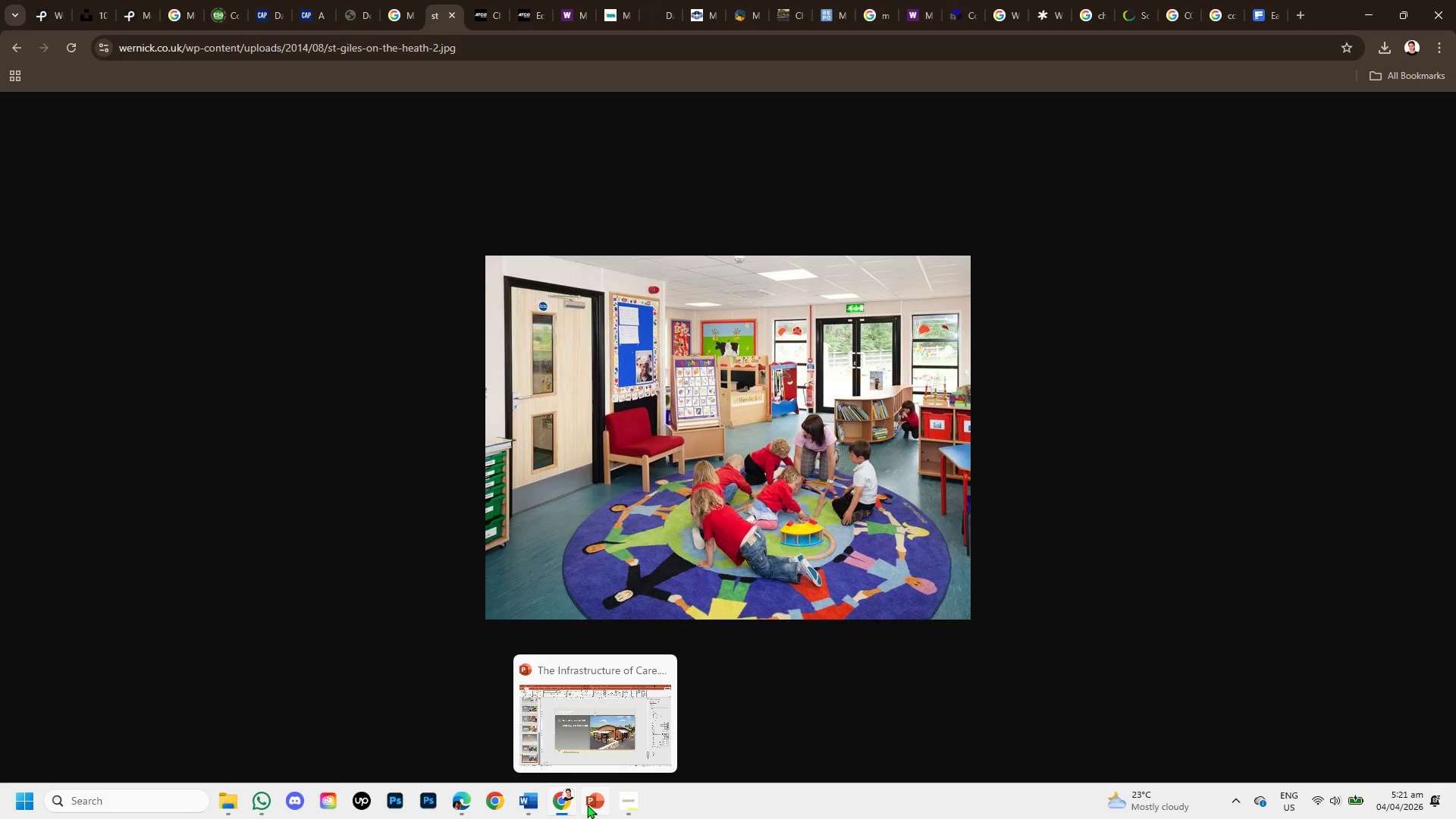 
left_click([595, 805])
 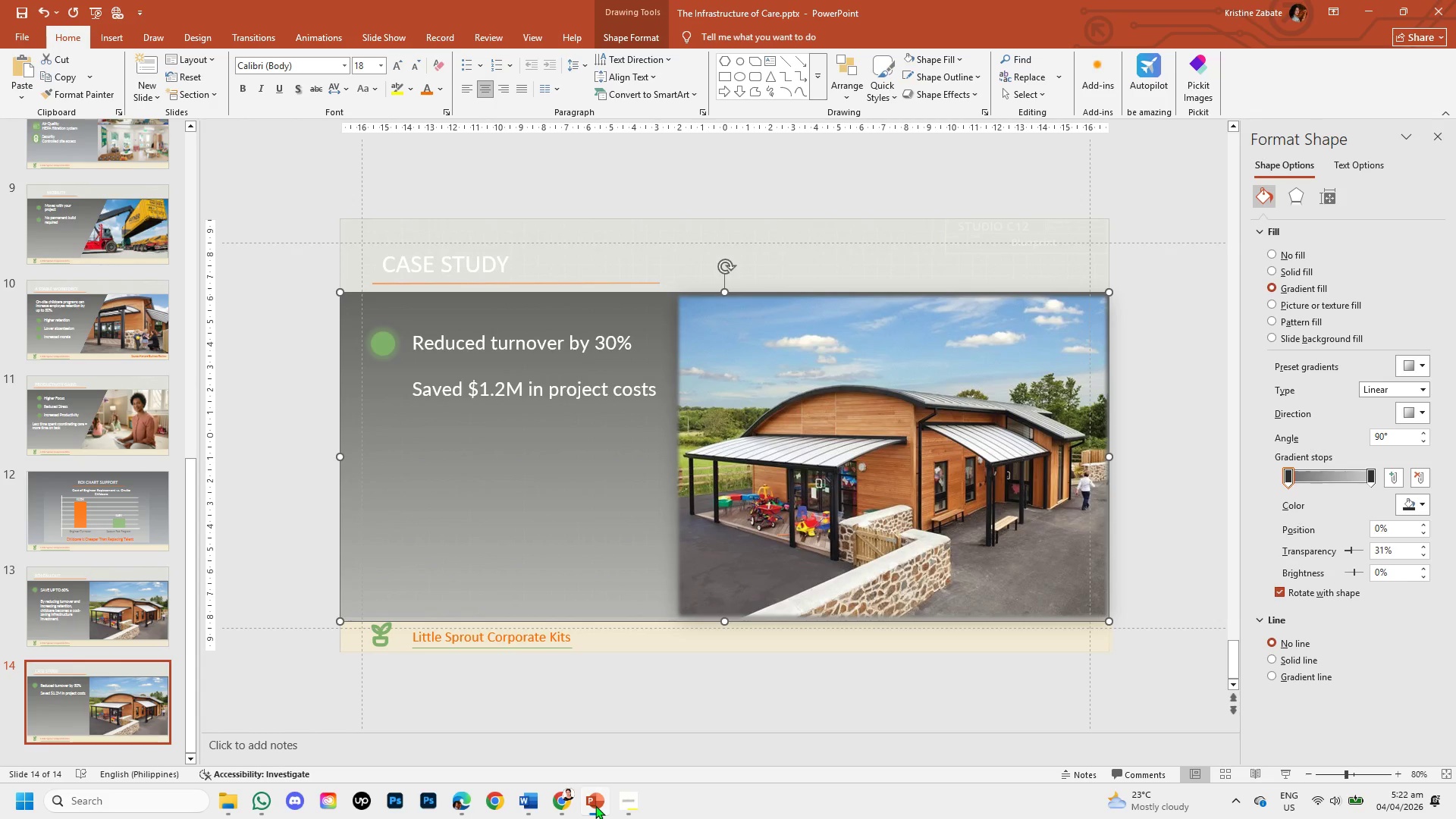 
wait(8.81)
 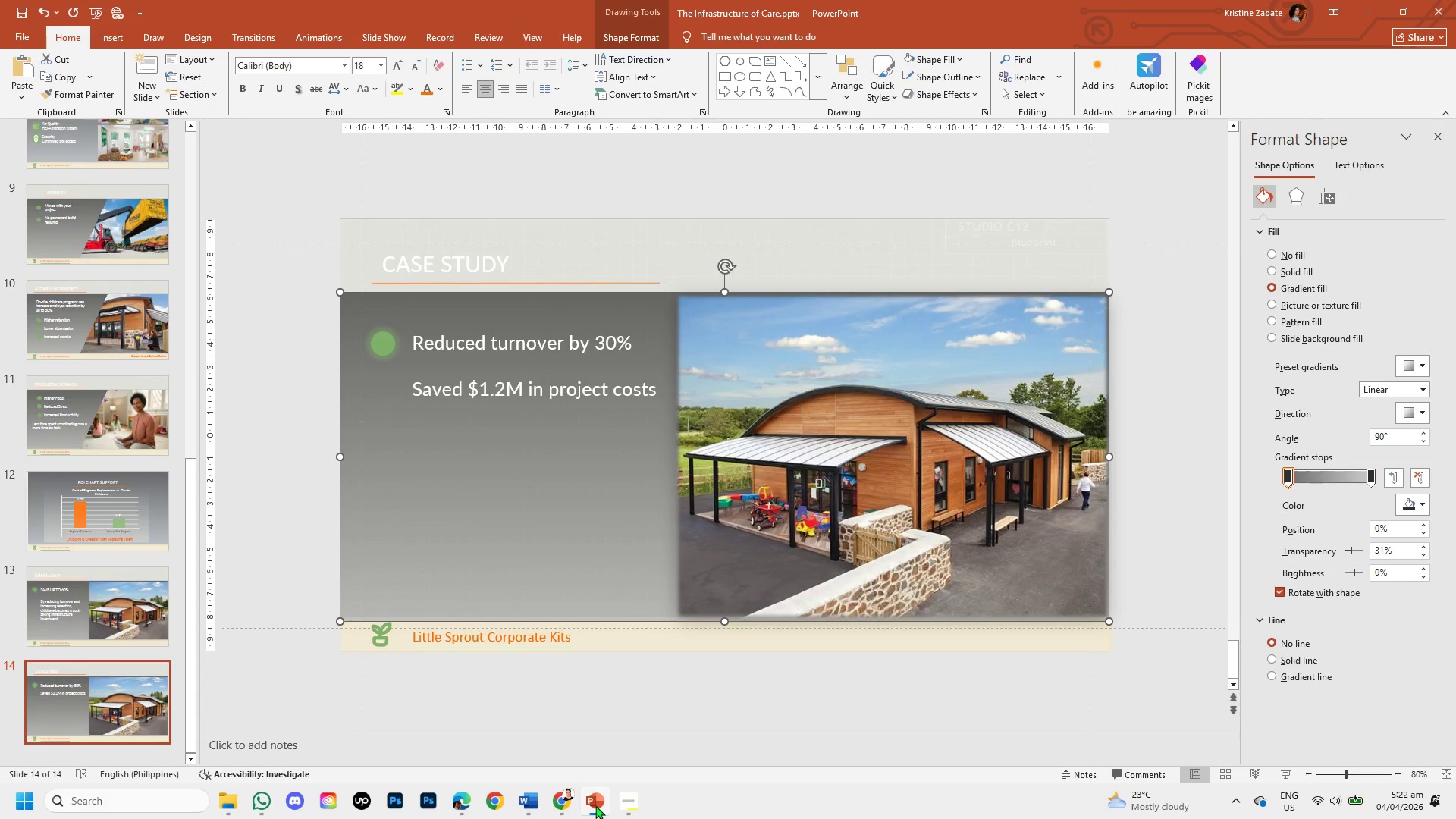 
left_click([487, 0])
 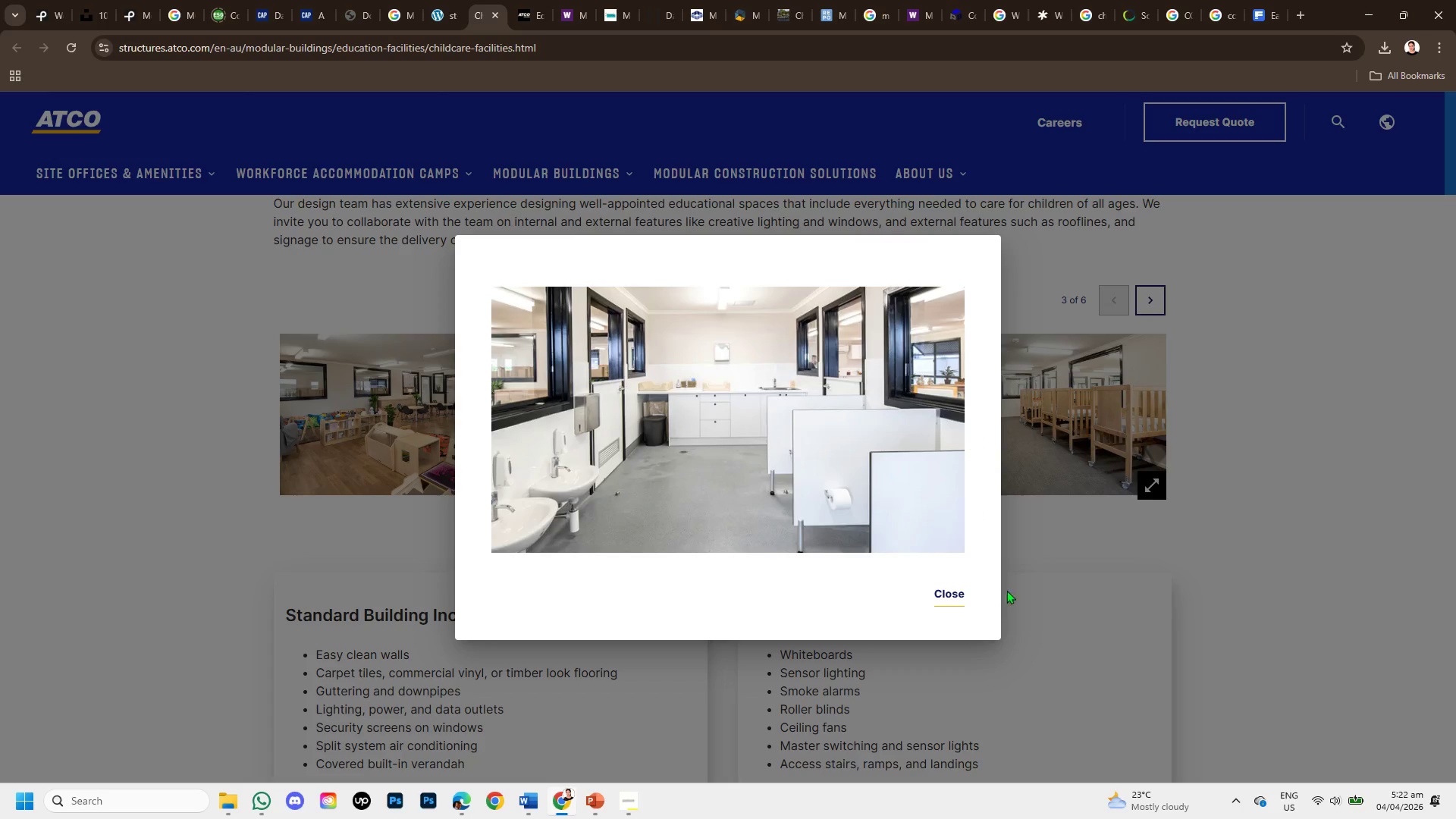 
left_click([945, 593])
 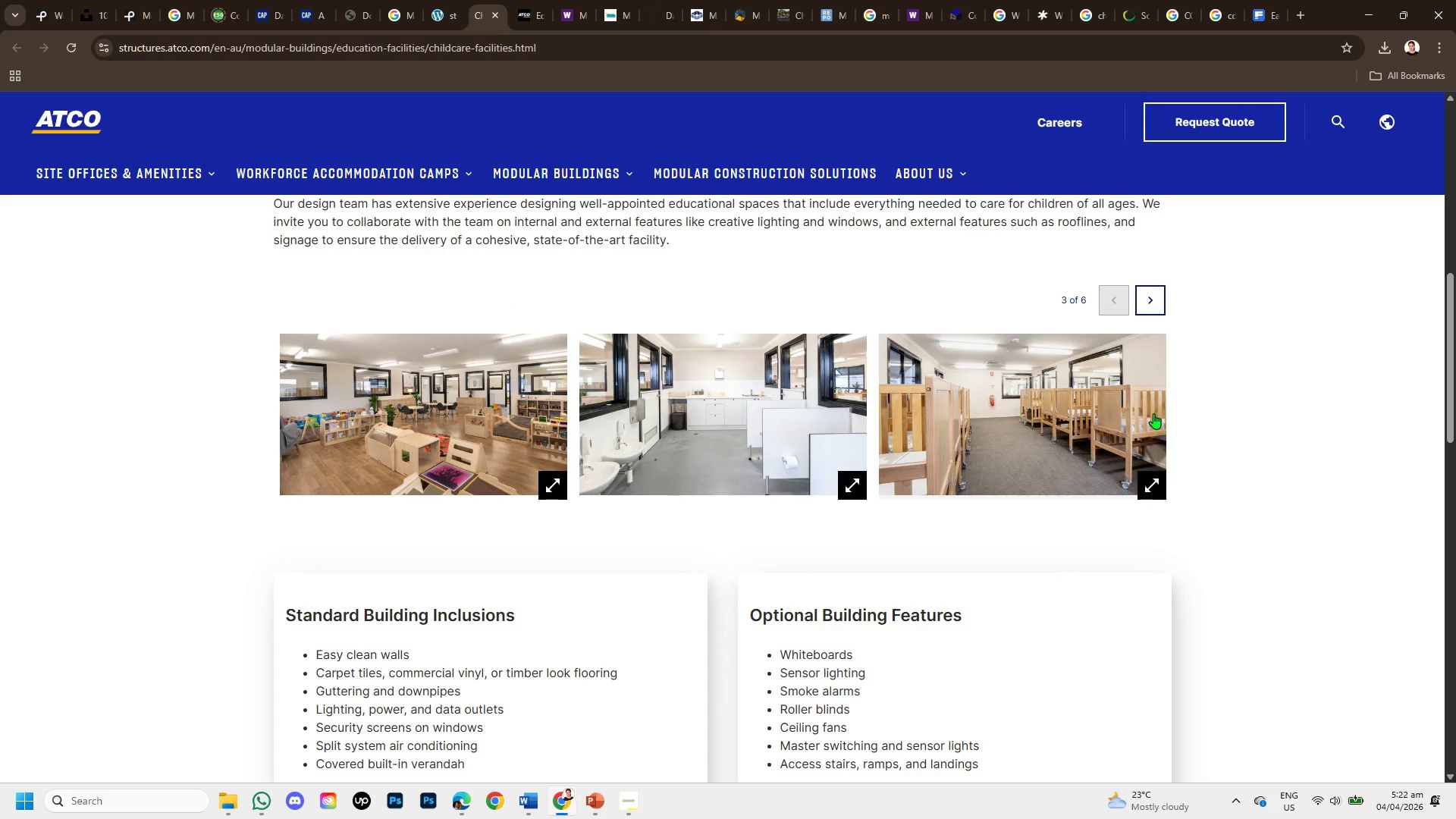 
left_click([1161, 297])
 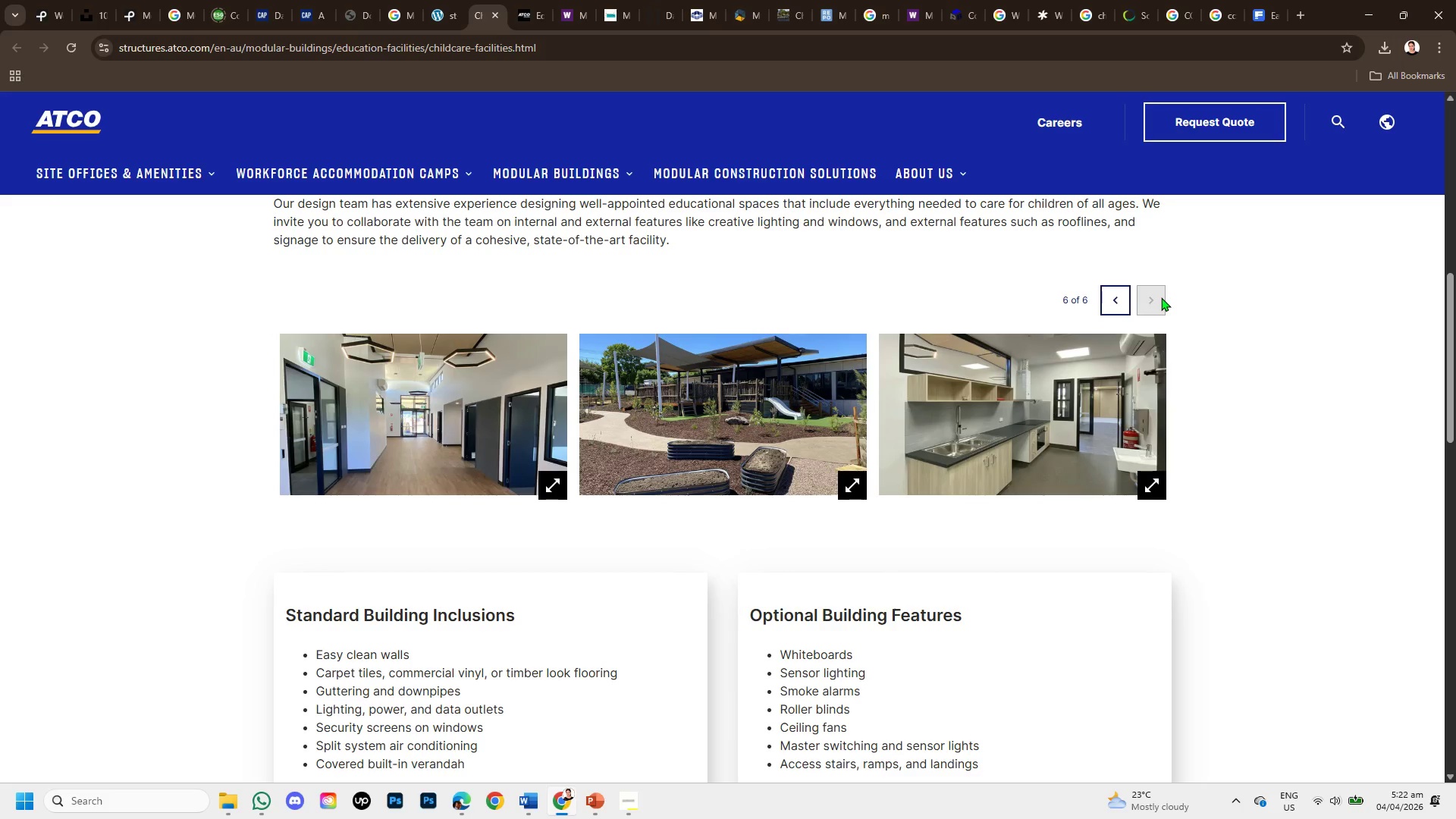 
left_click([1161, 297])
 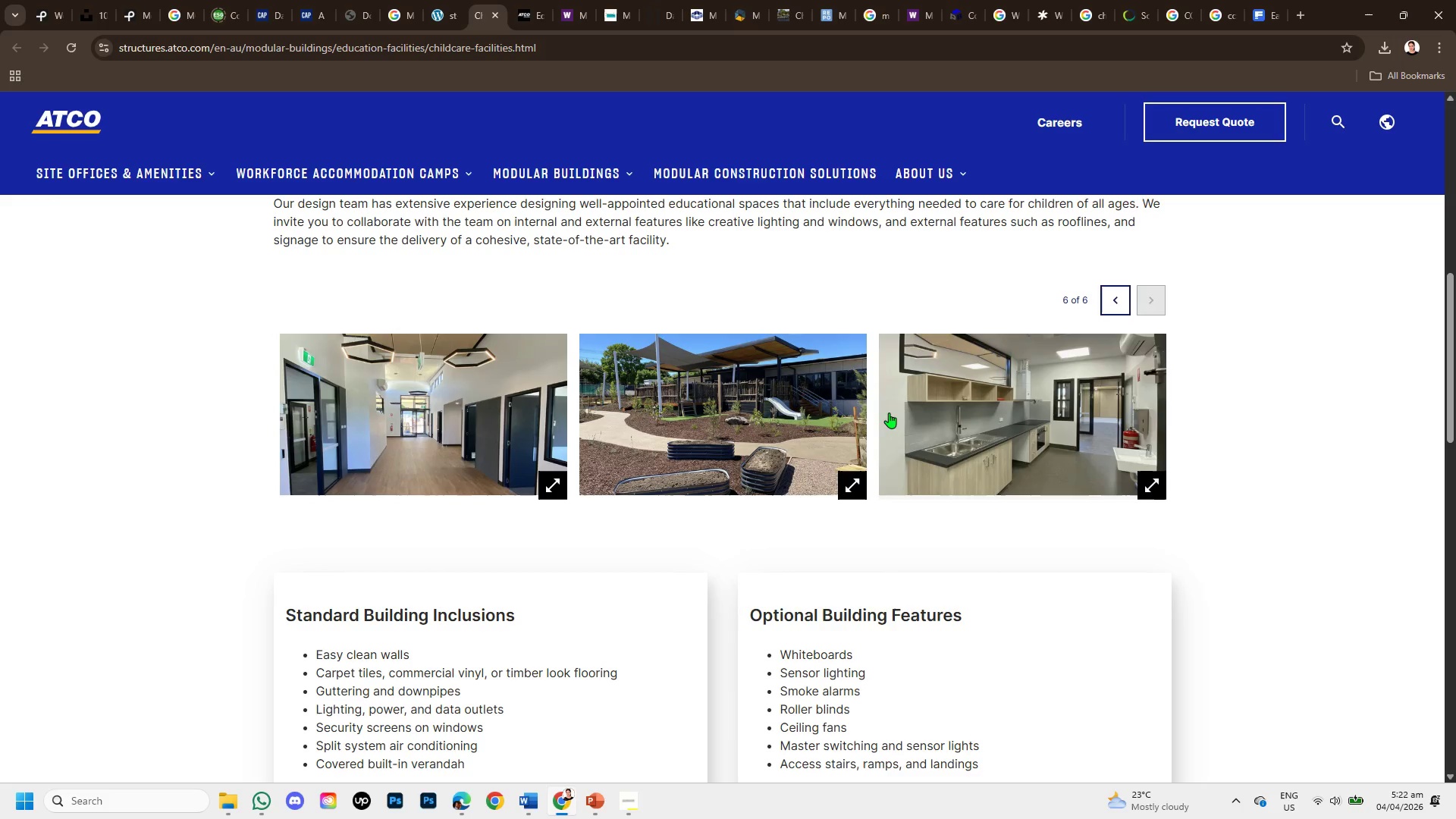 
mouse_move([455, 409])
 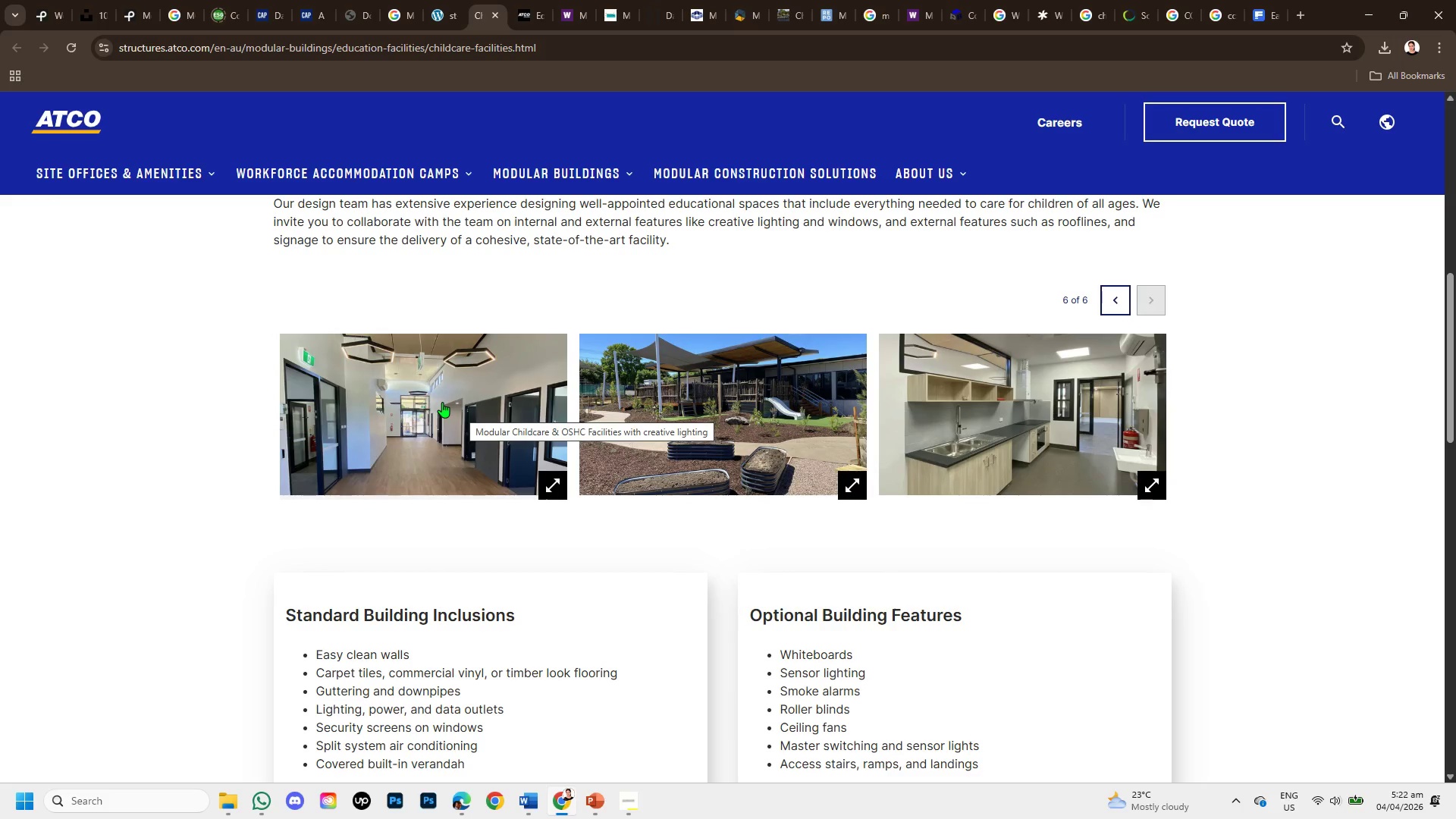 
left_click([442, 402])
 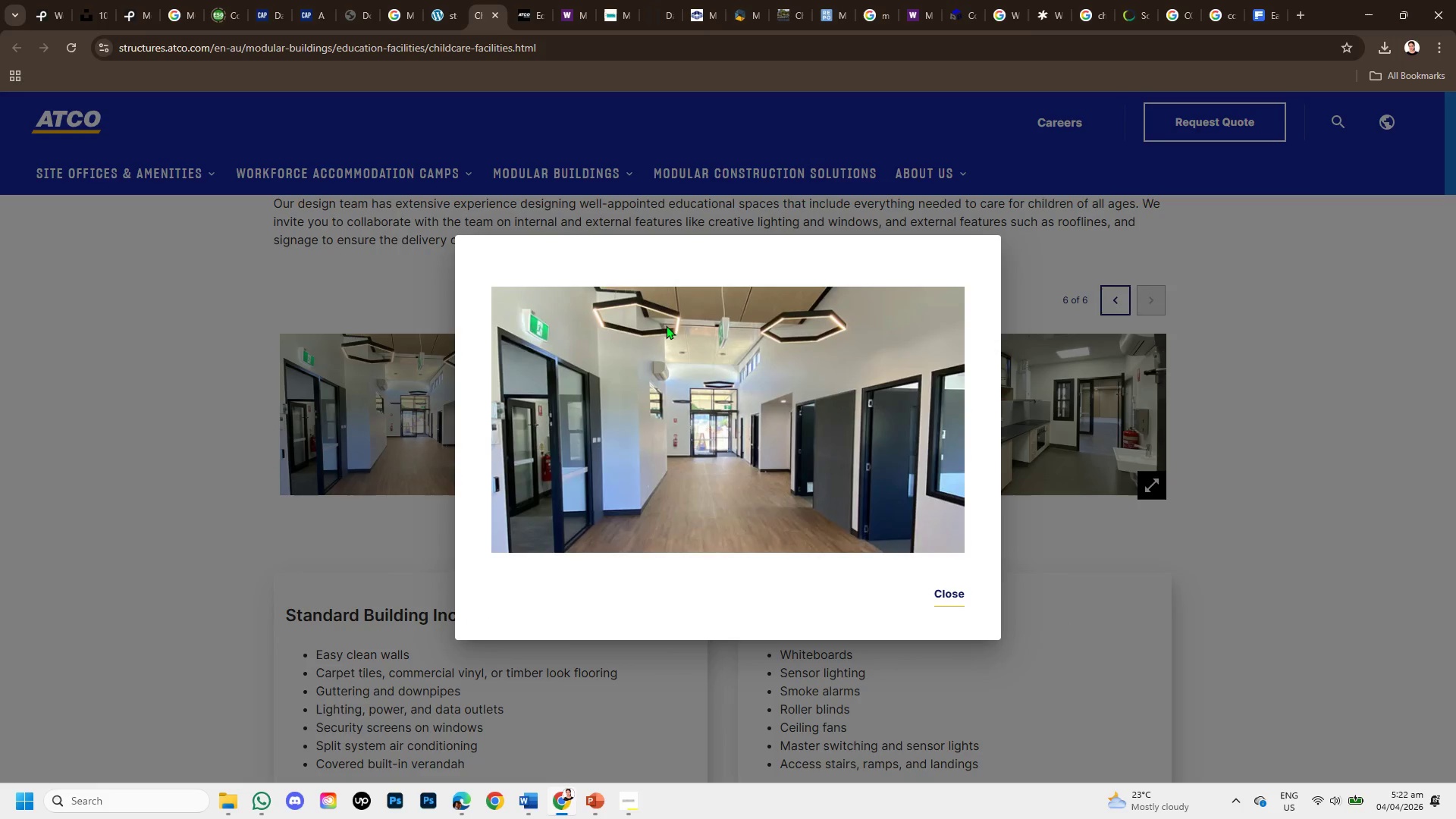 
right_click([695, 350])
 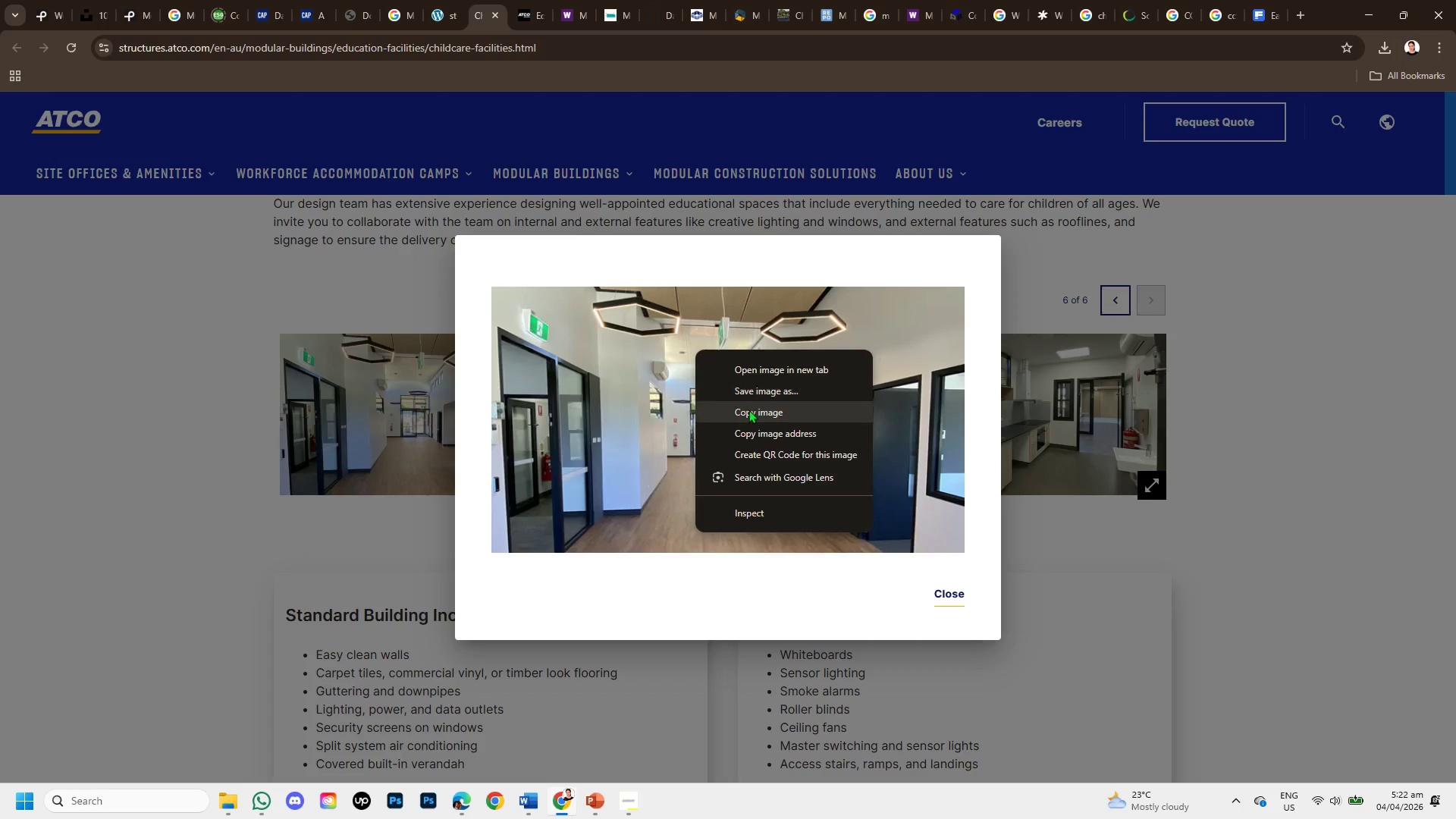 
left_click([748, 410])
 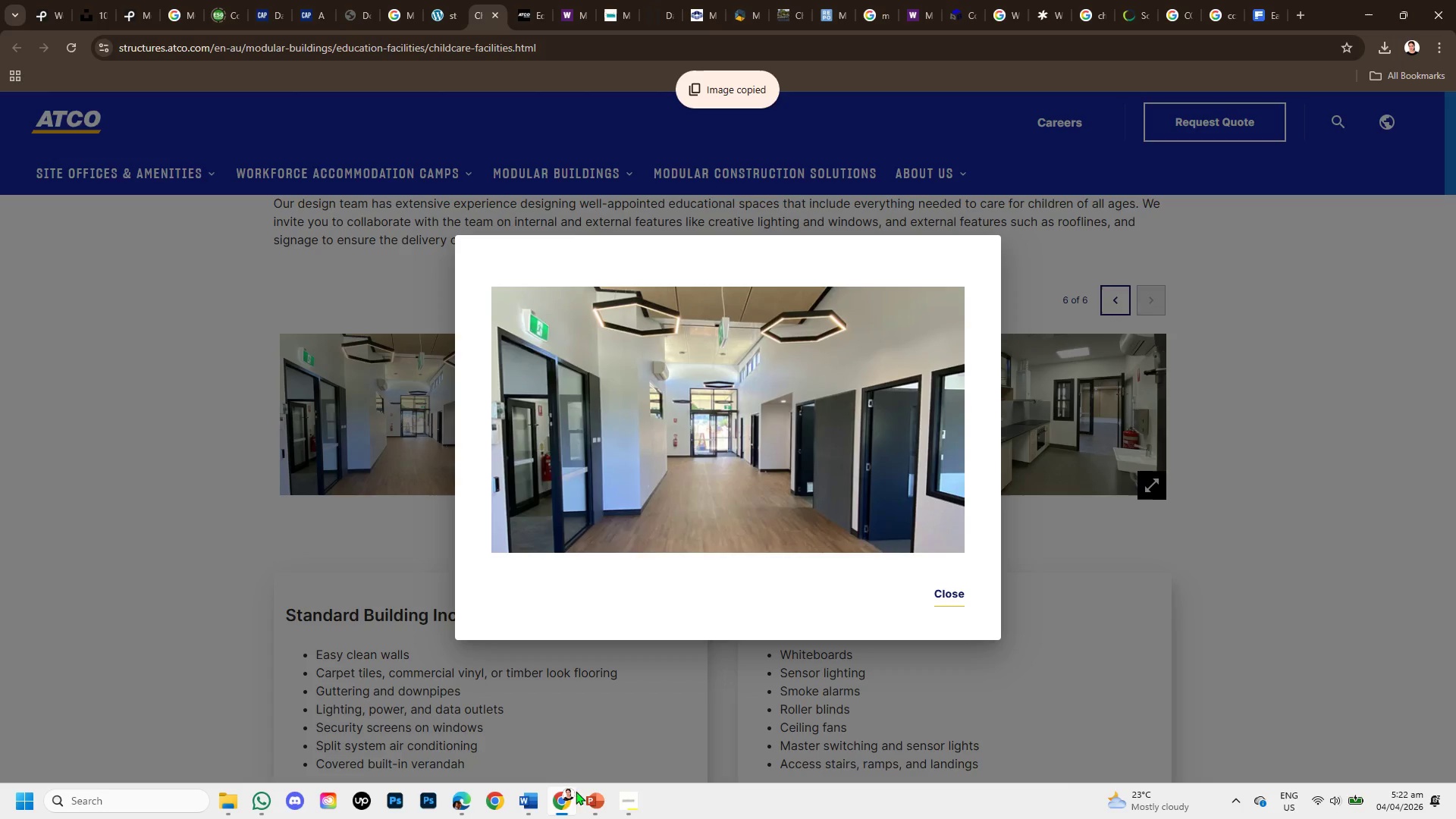 
left_click([589, 799])
 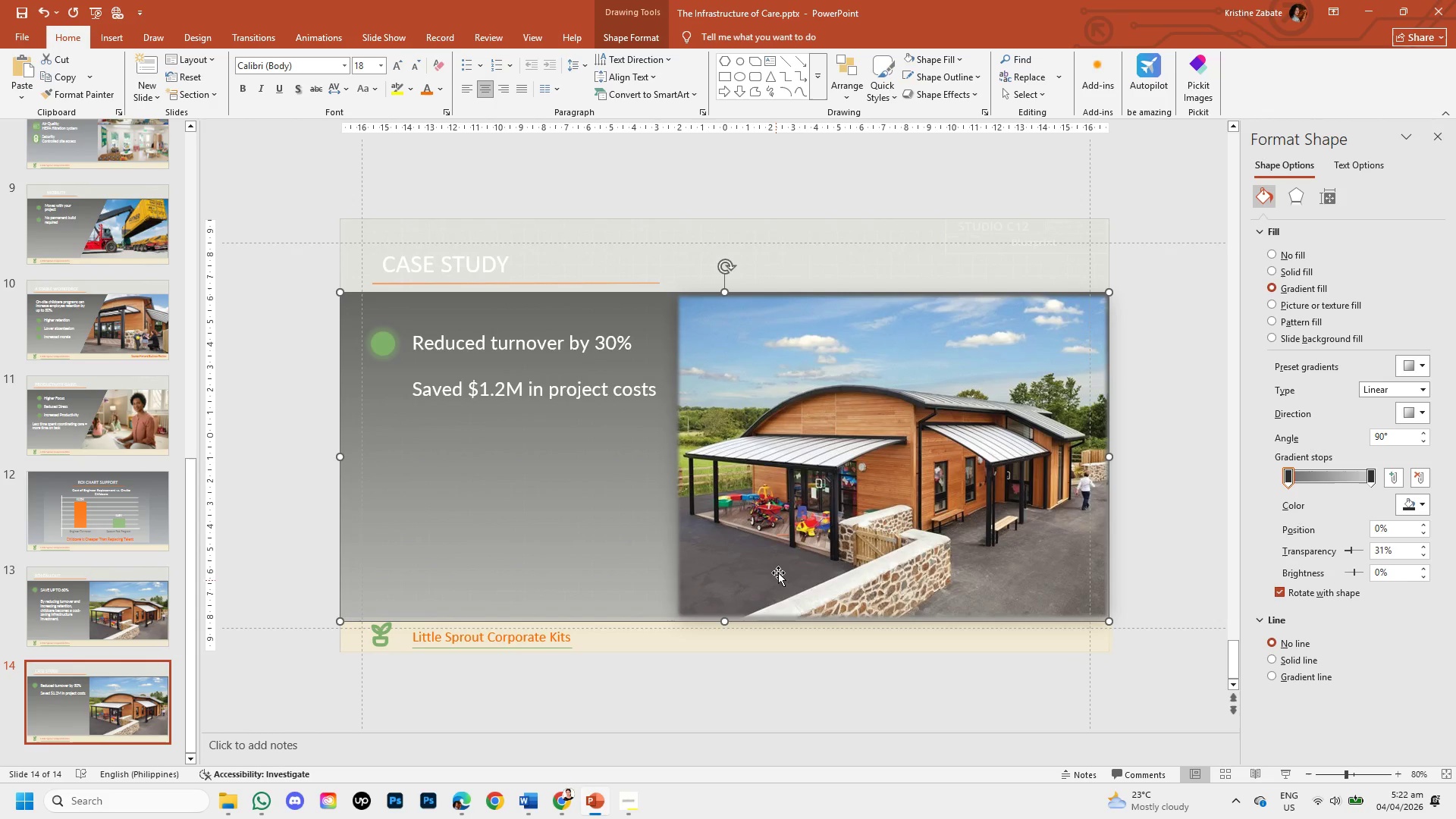 
left_click([789, 520])
 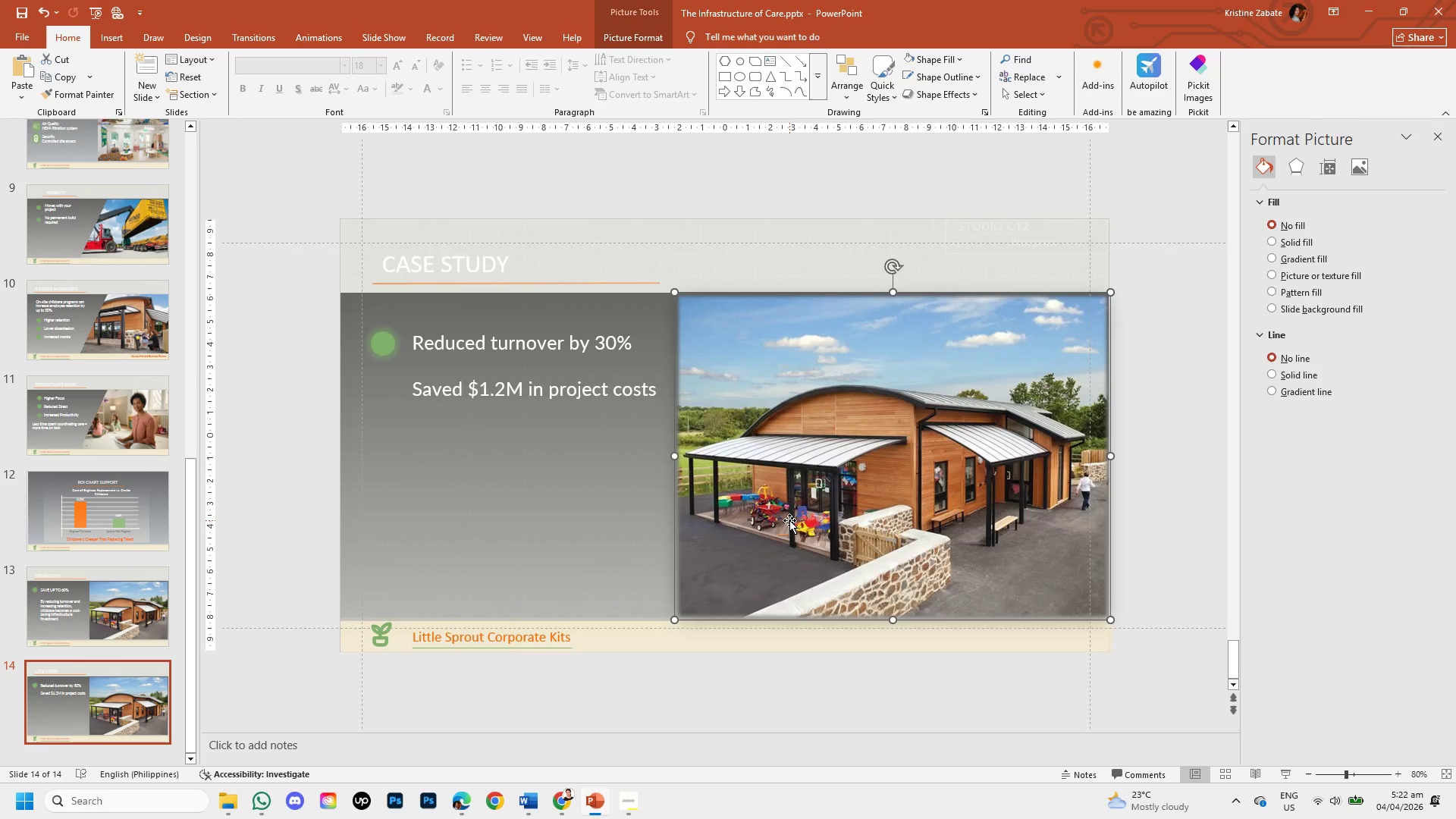 
key(Backspace)
 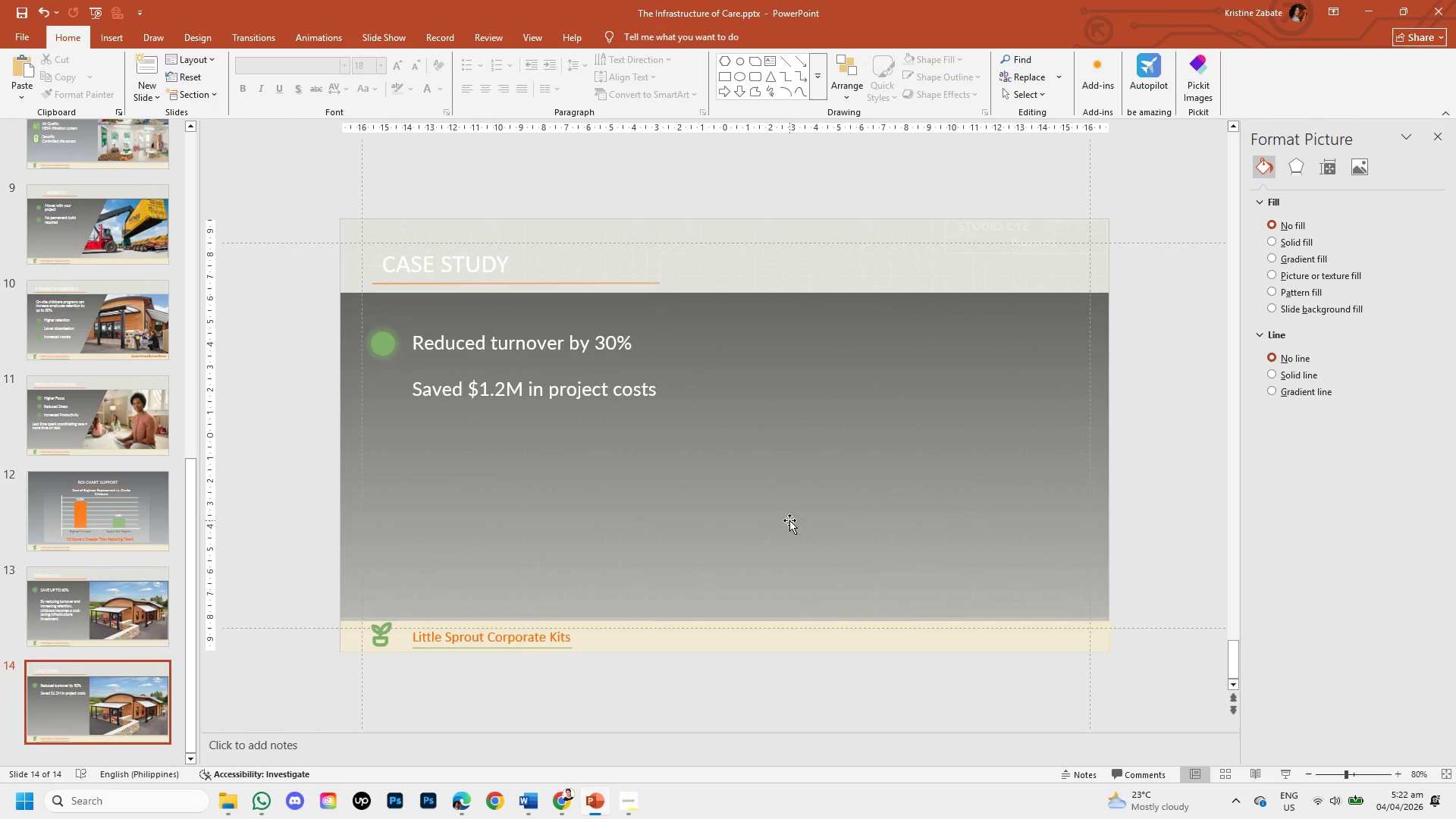 
key(Control+V)
 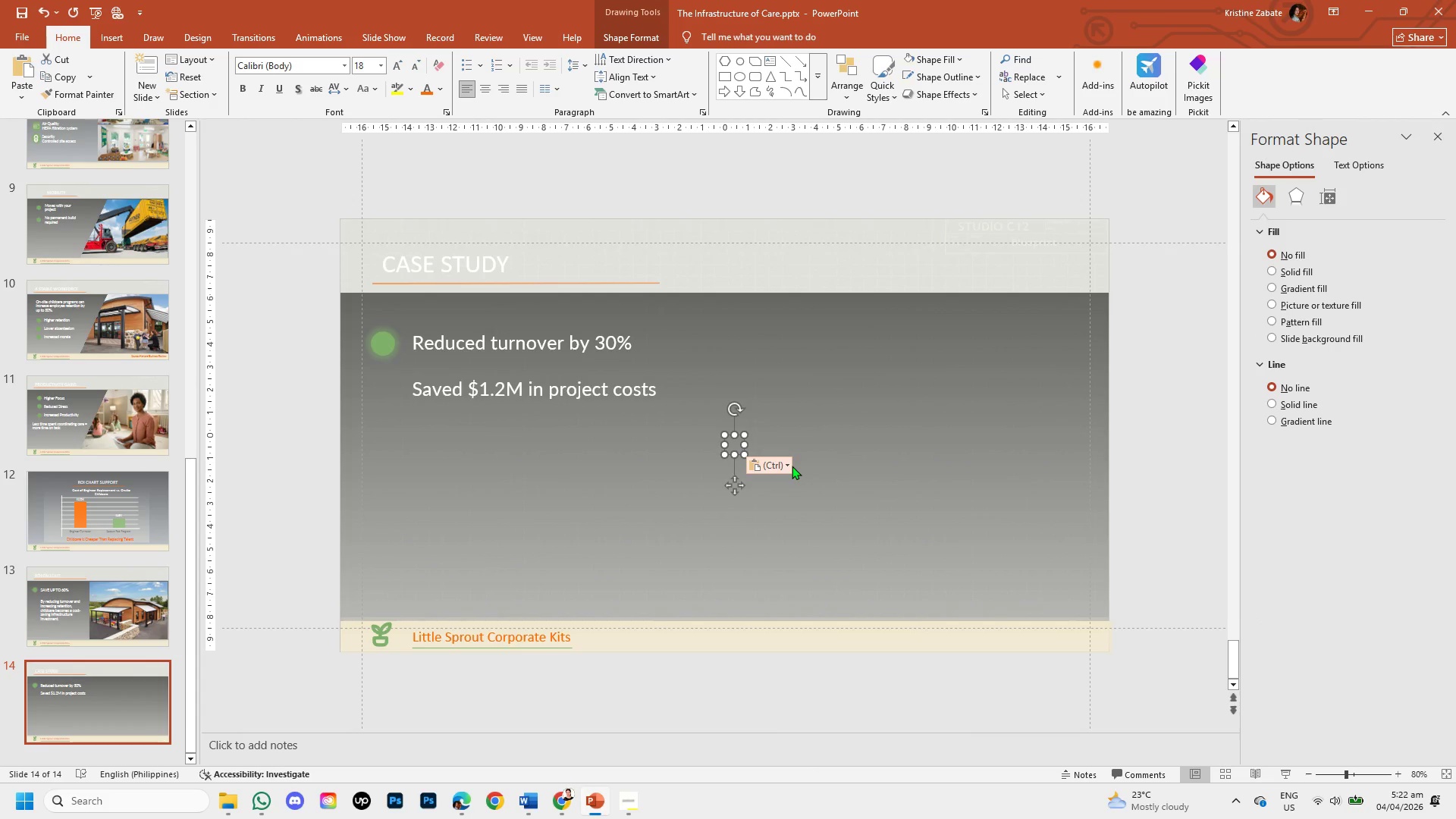 
left_click([801, 504])
 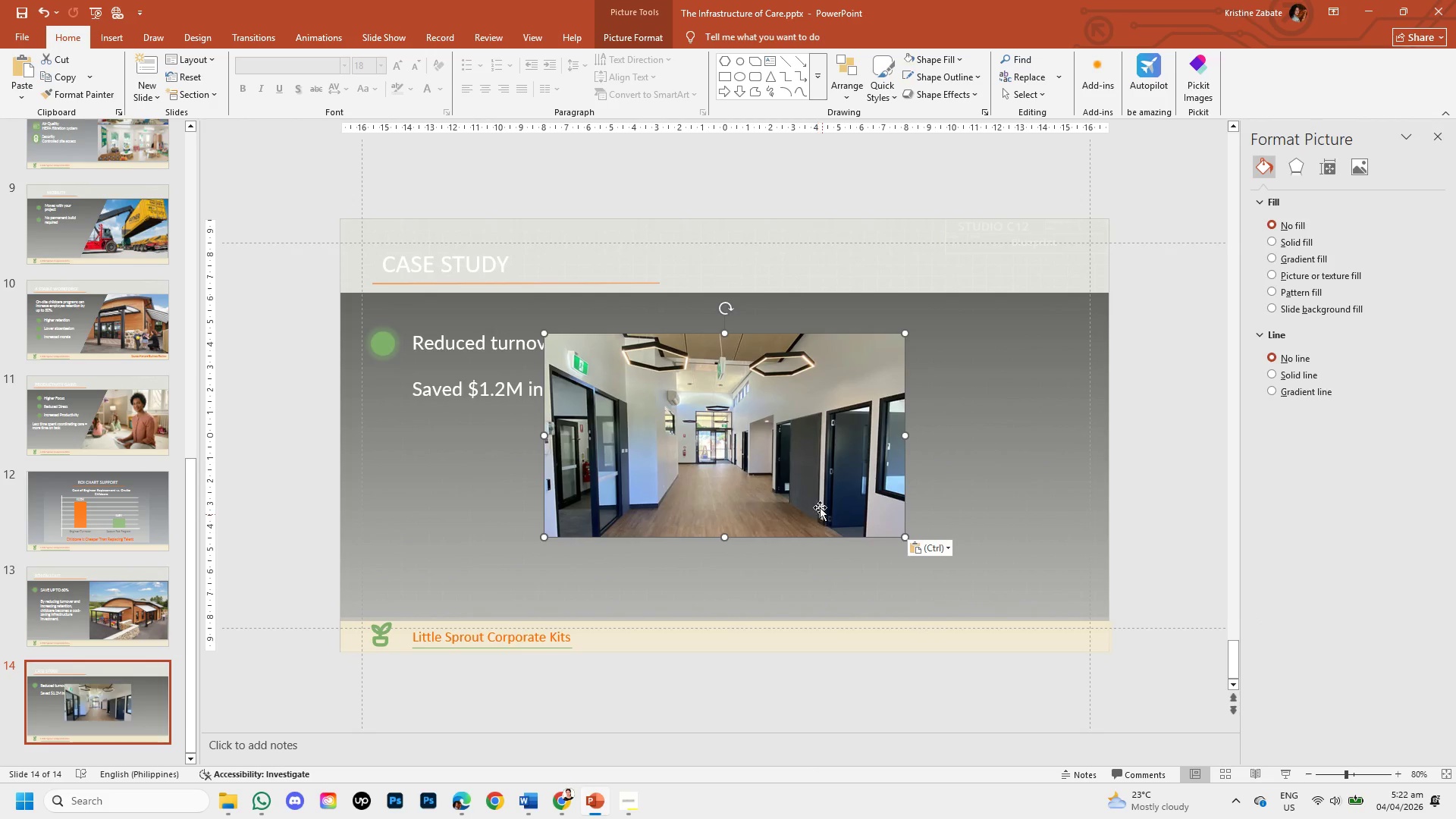 
left_click_drag(start_coordinate=[791, 466], to_coordinate=[1001, 423])
 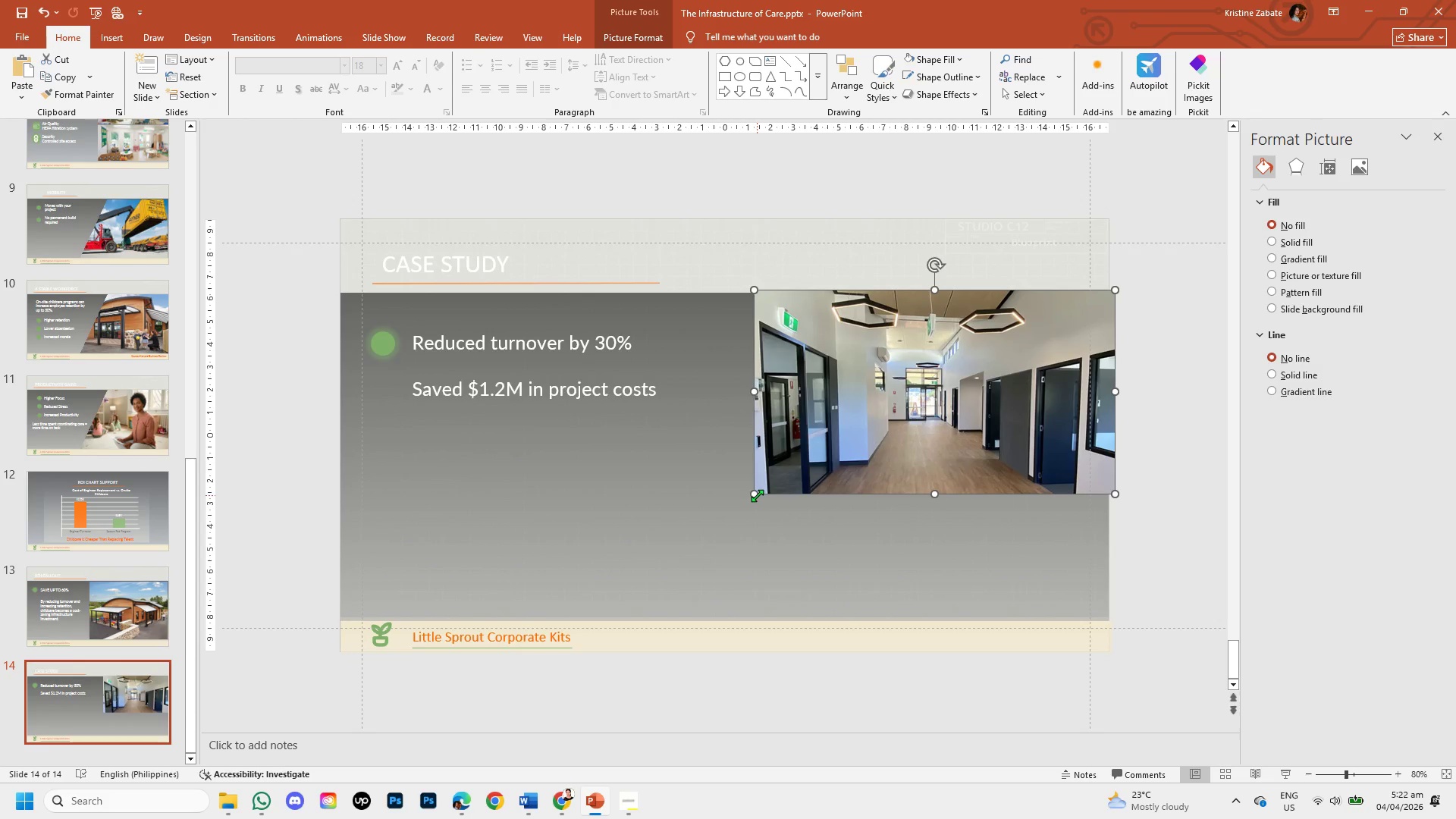 
left_click_drag(start_coordinate=[755, 492], to_coordinate=[777, 557])
 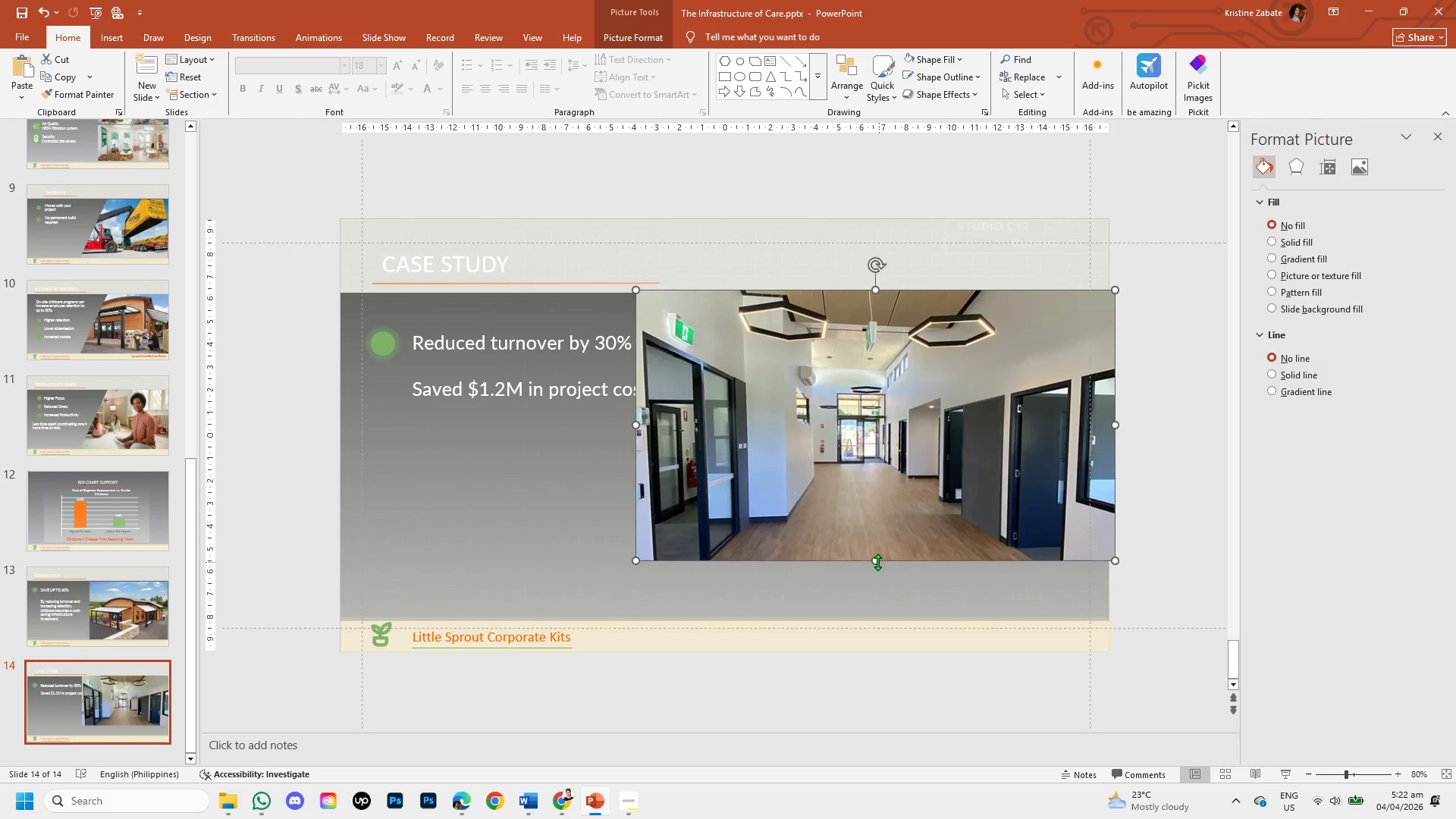 
left_click_drag(start_coordinate=[875, 560], to_coordinate=[874, 622])
 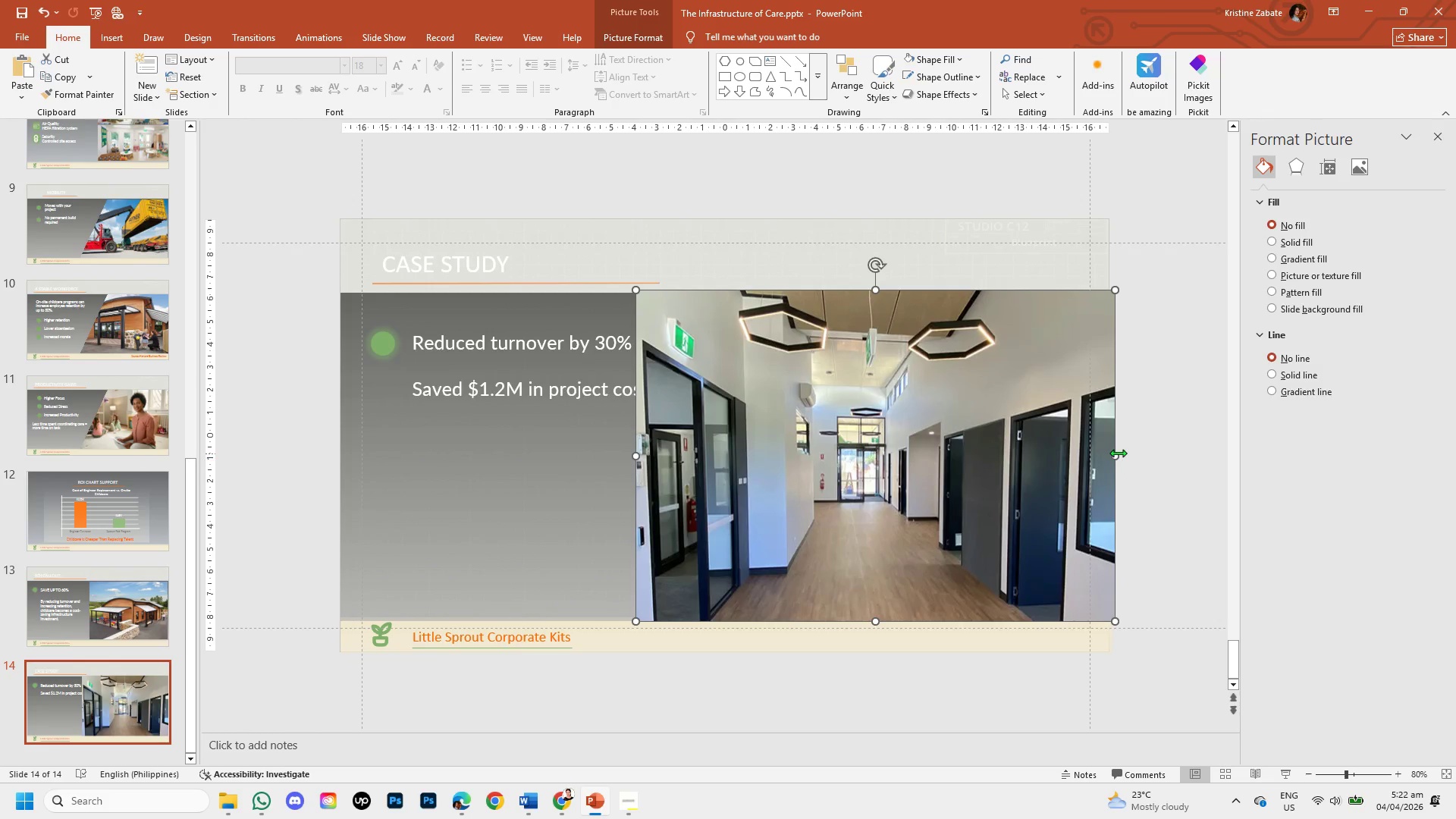 
left_click_drag(start_coordinate=[1117, 452], to_coordinate=[1105, 451])
 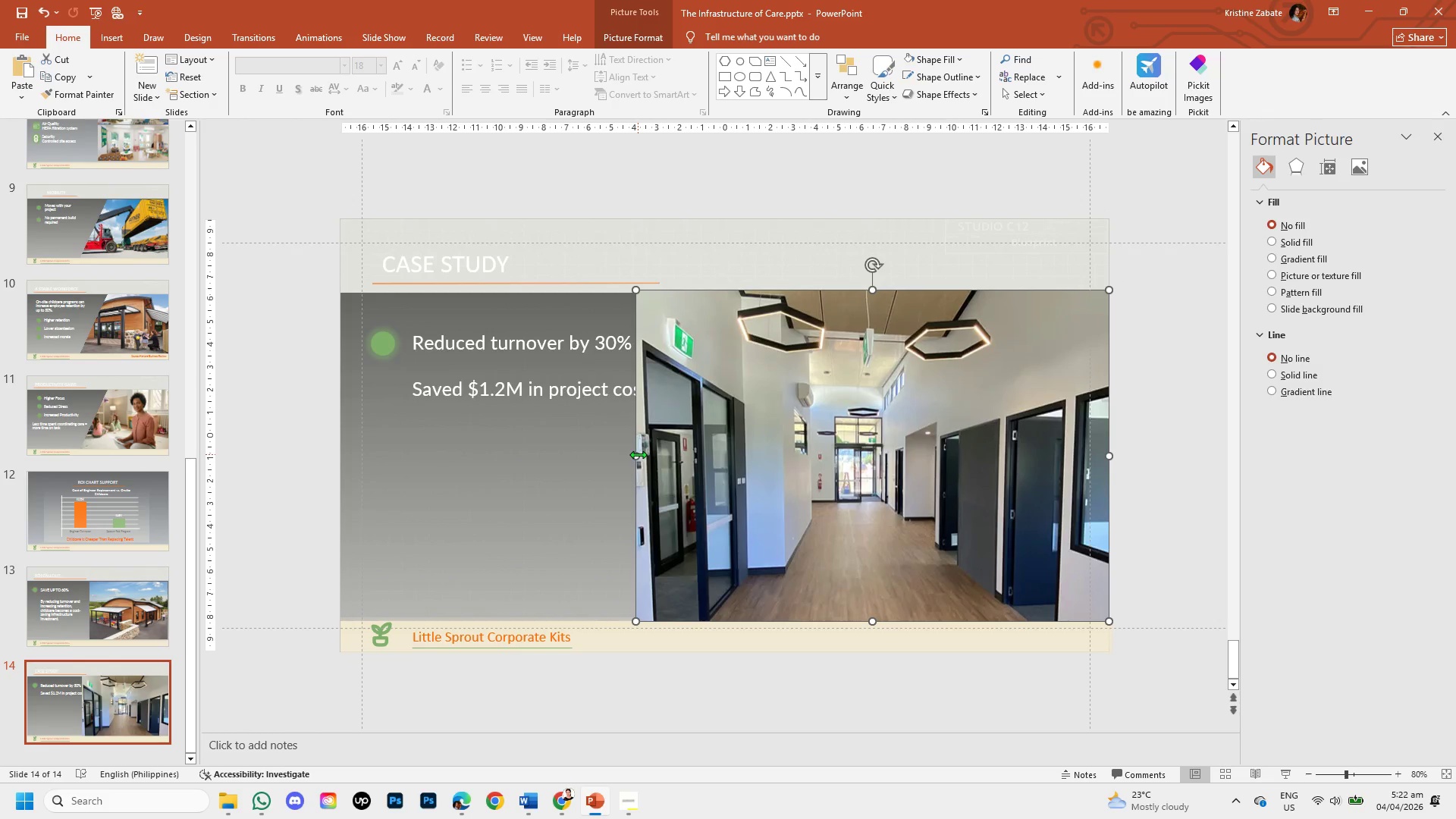 
left_click_drag(start_coordinate=[639, 456], to_coordinate=[657, 459])
 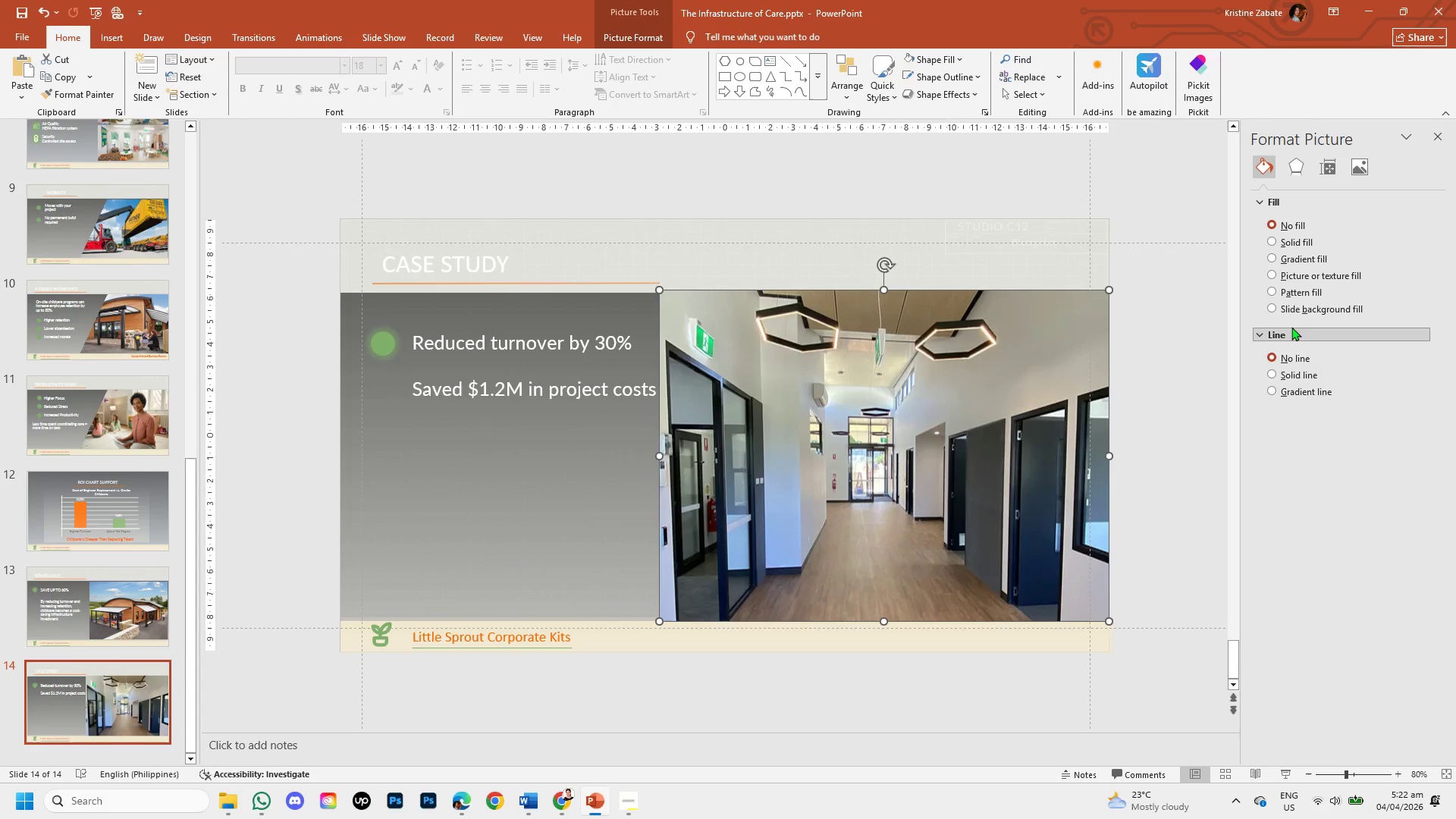 
left_click([1035, 442])
 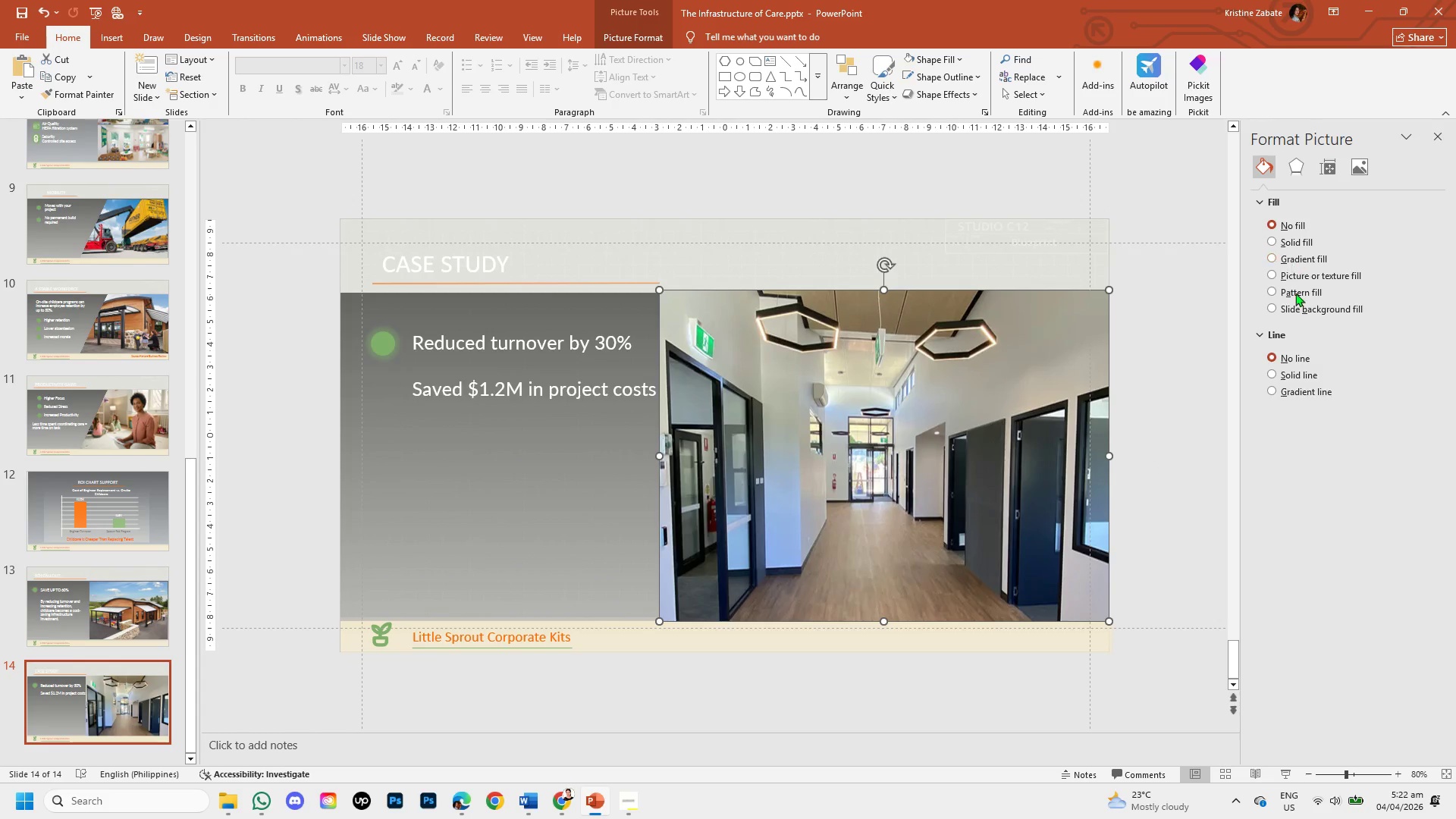 
left_click([1294, 166])
 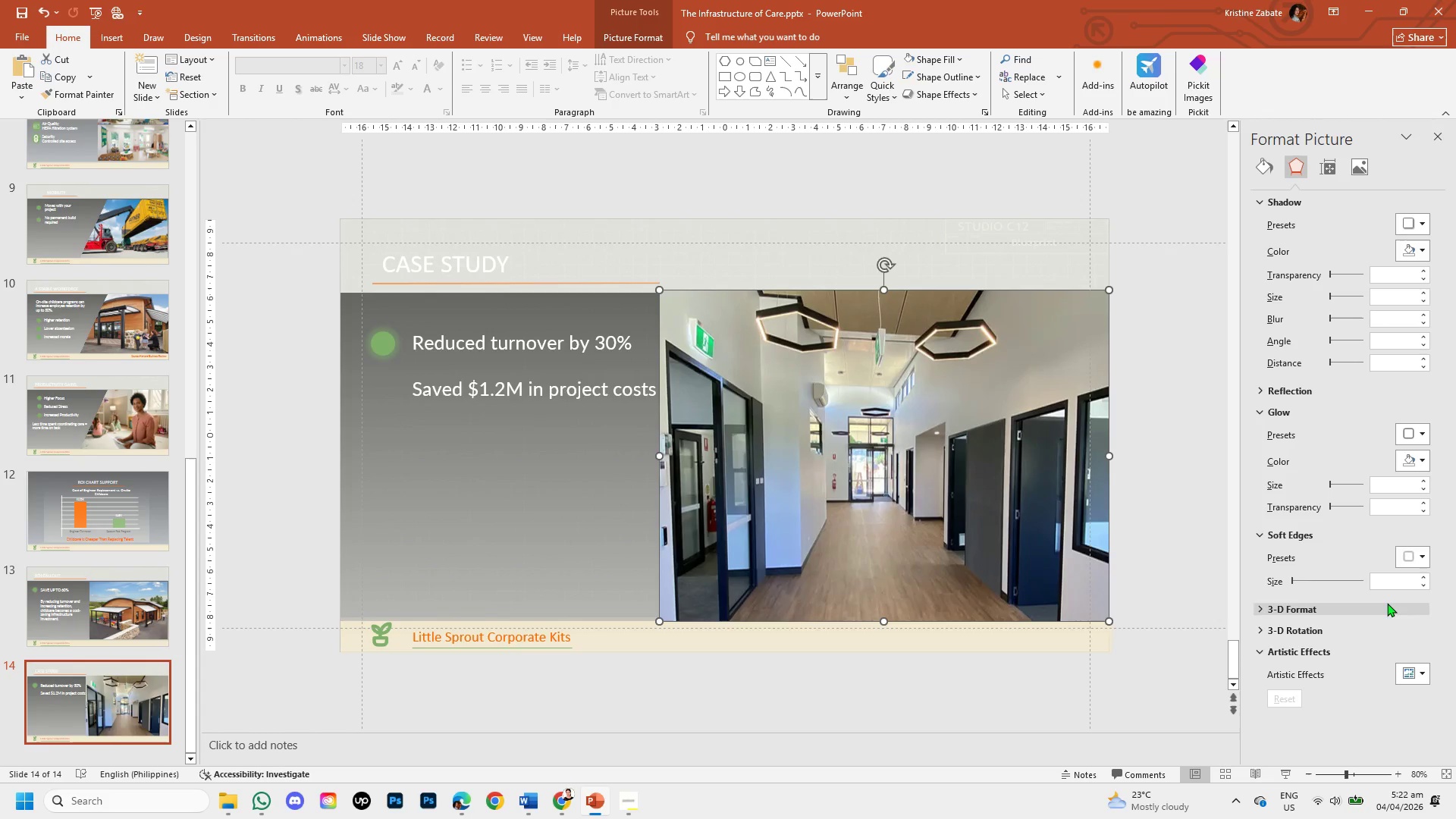 
left_click([1387, 583])
 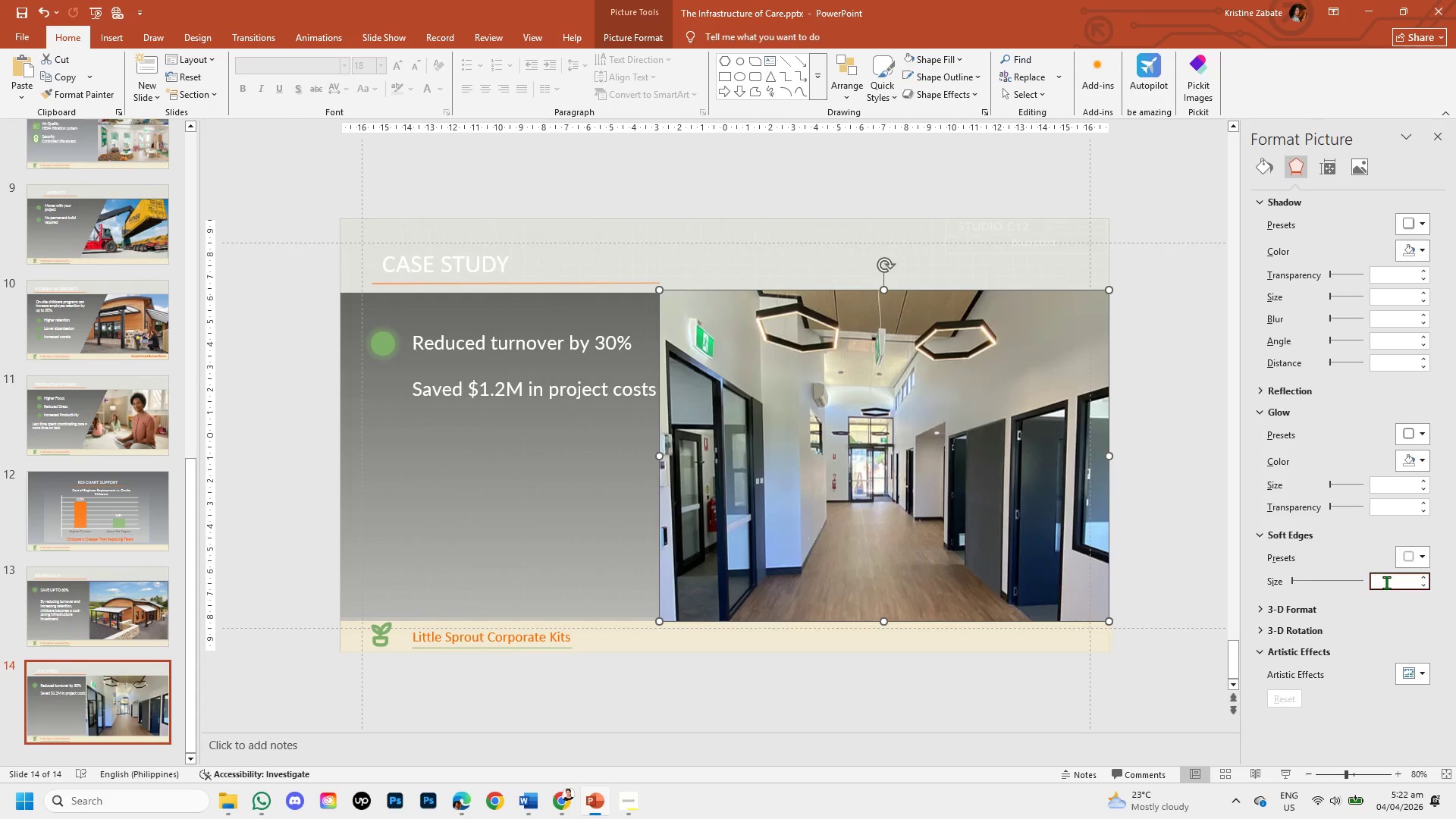 
key(Numpad5)
 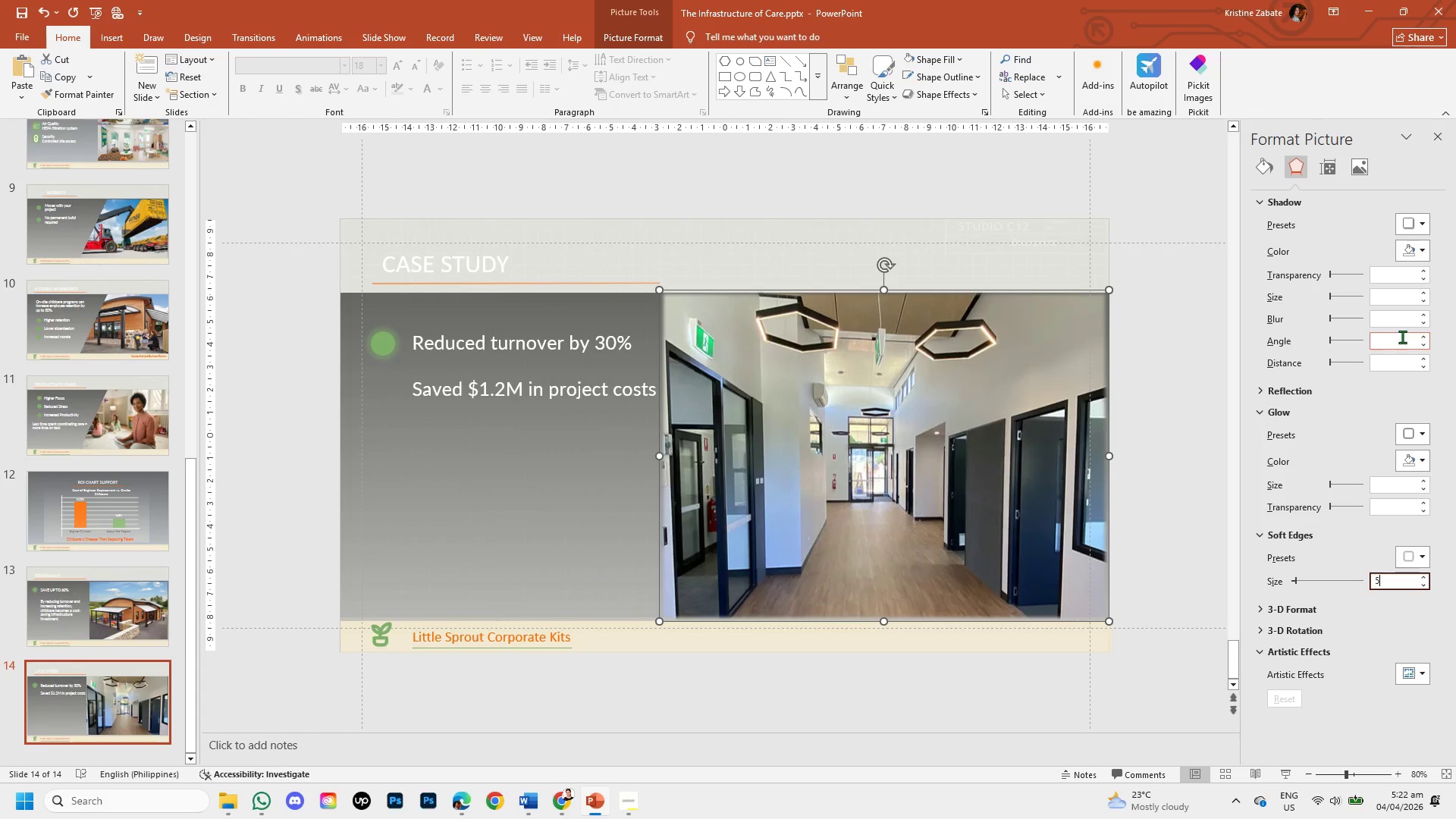 
left_click([1395, 277])
 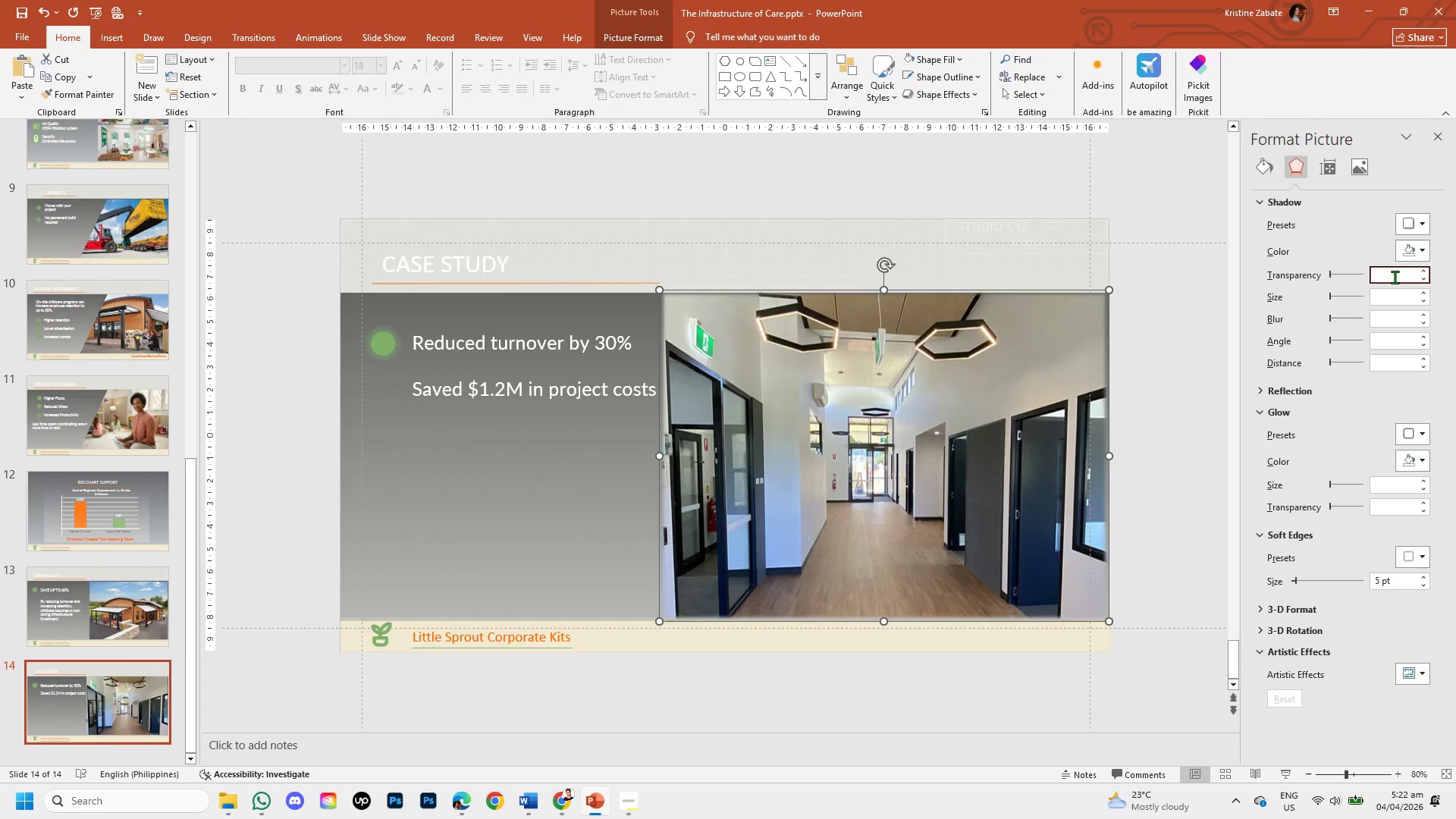 
key(Numpad7)
 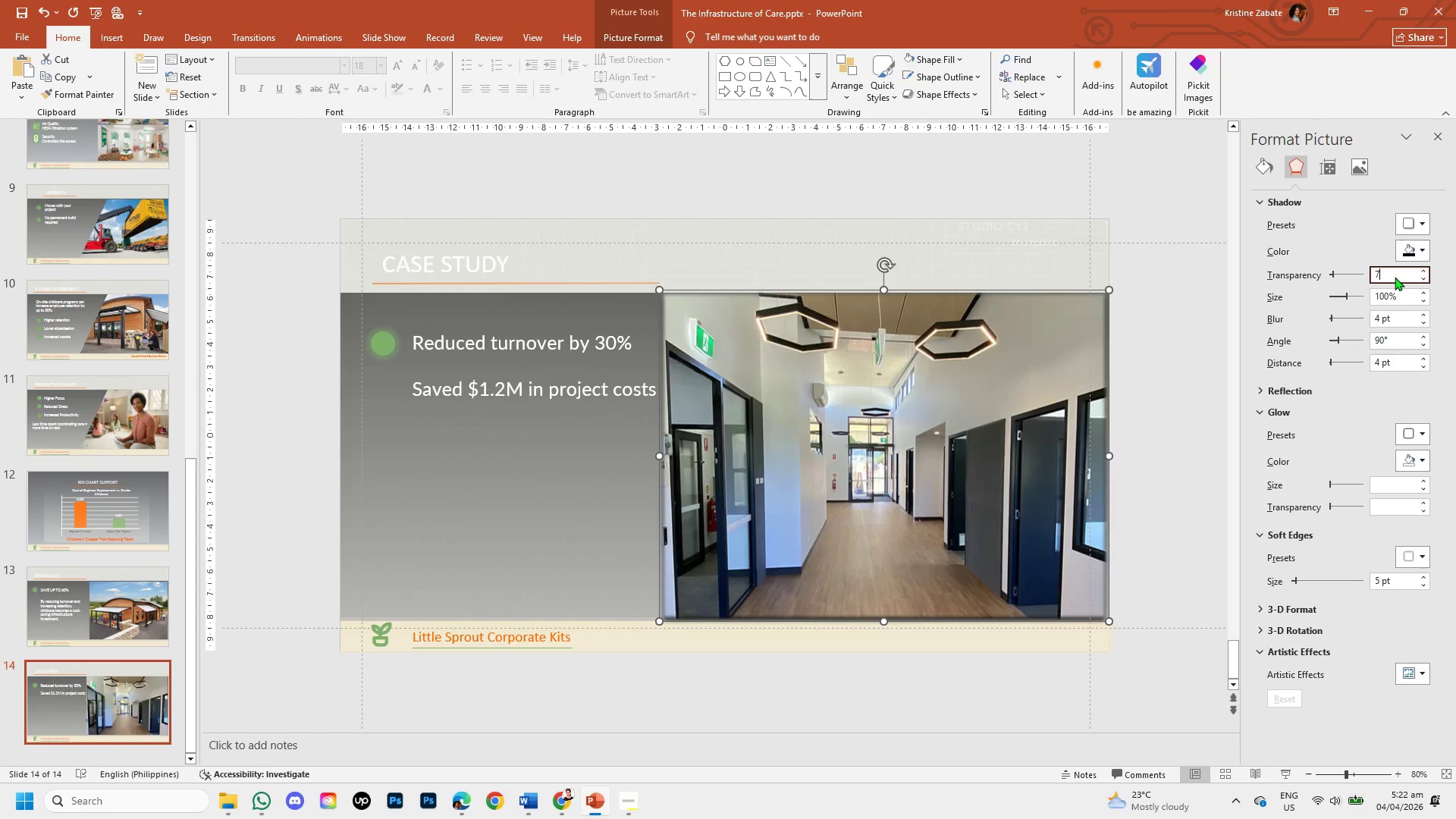 
key(Numpad0)
 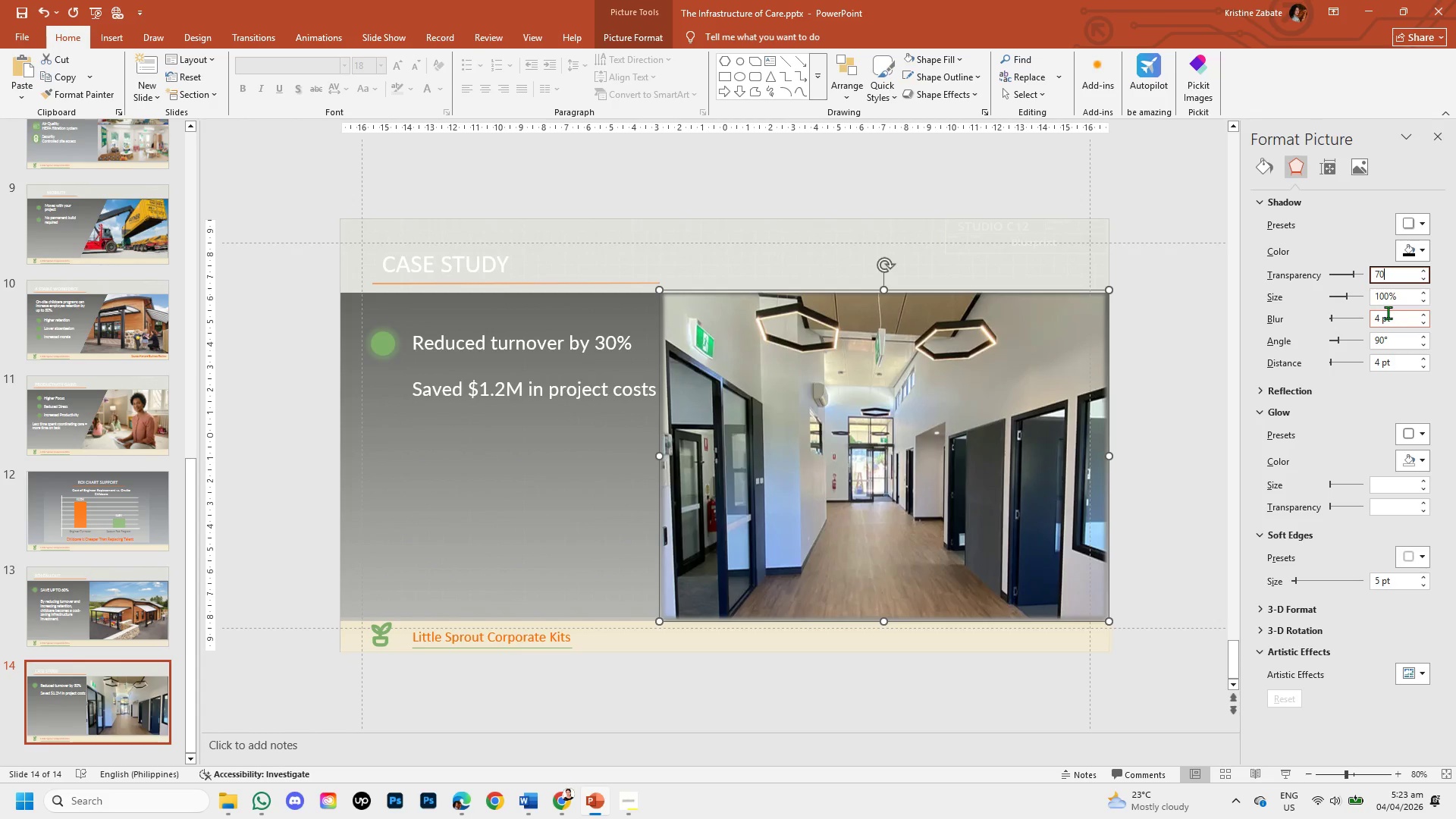 
left_click([1393, 317])
 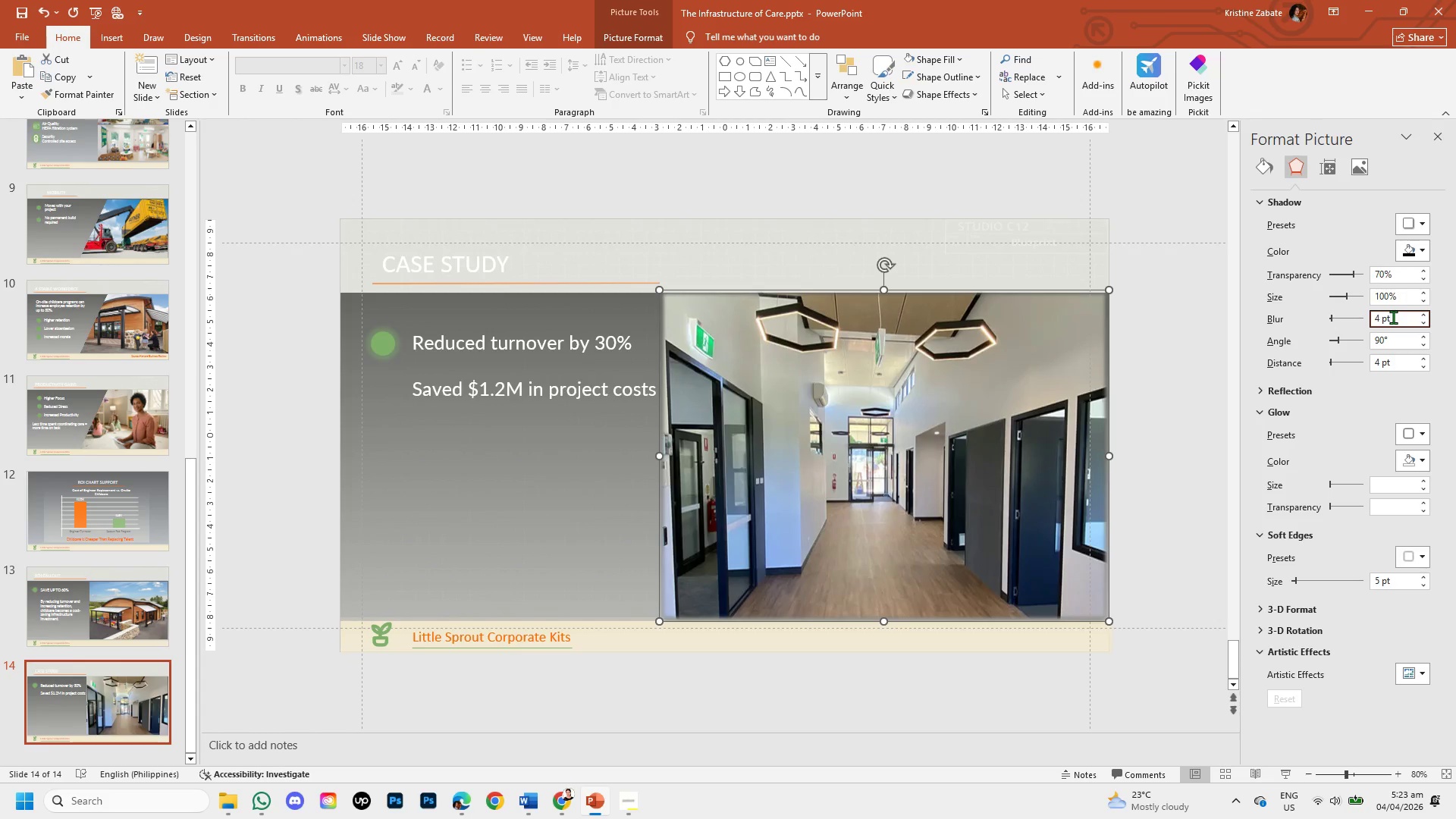 
key(Backspace)
 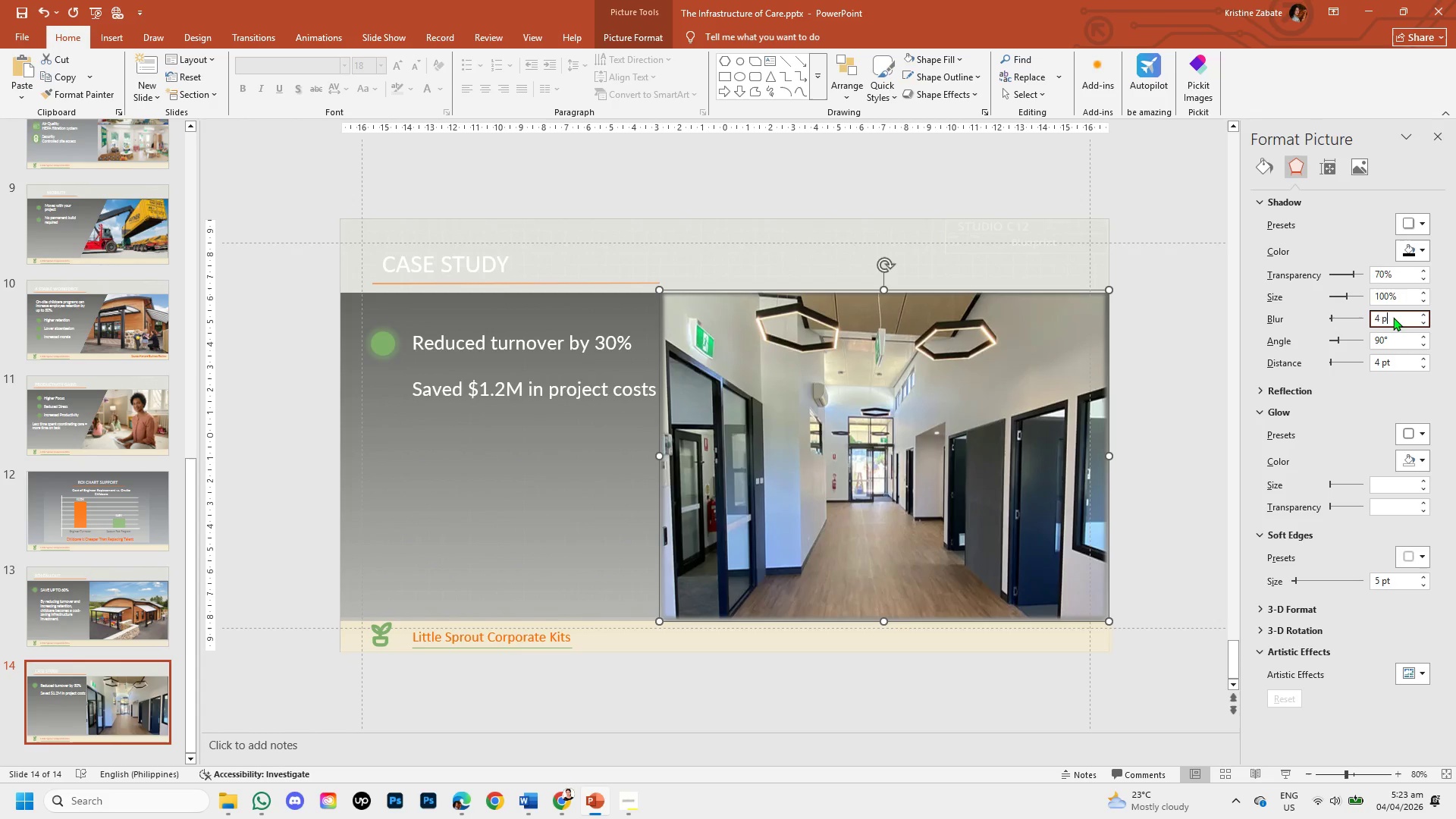 
key(Backspace)
 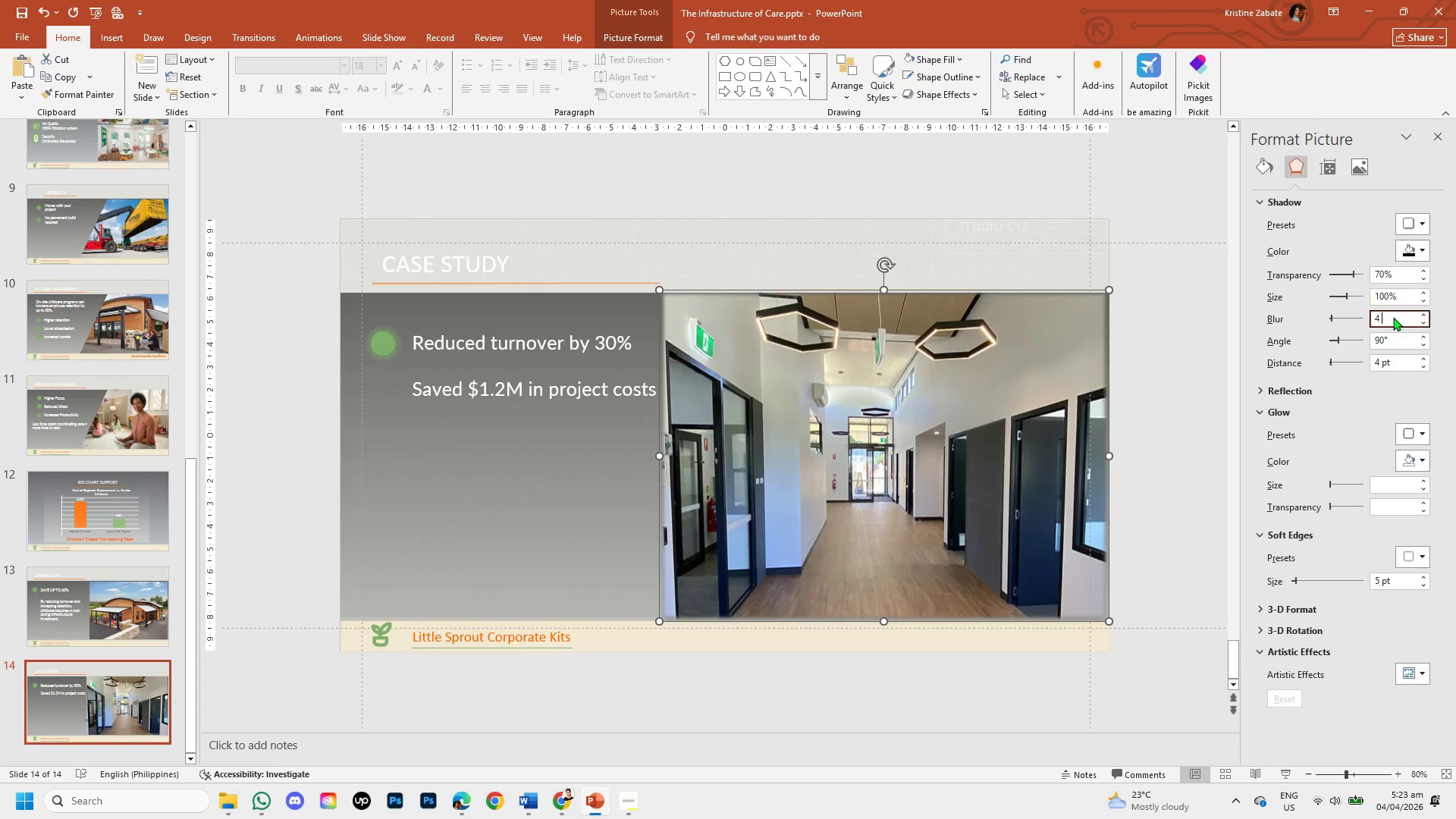 
key(Backspace)
 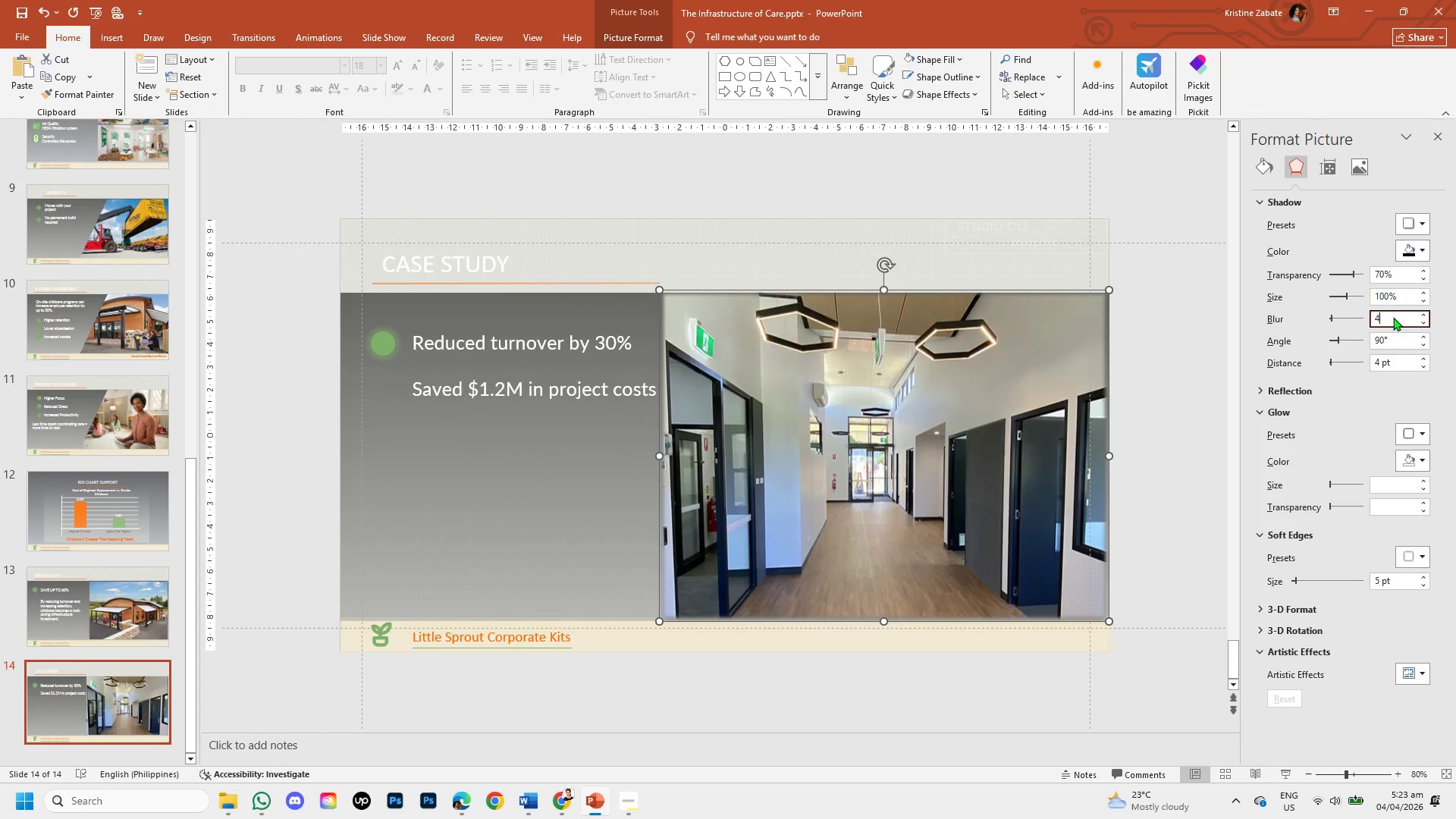 
key(Backspace)
 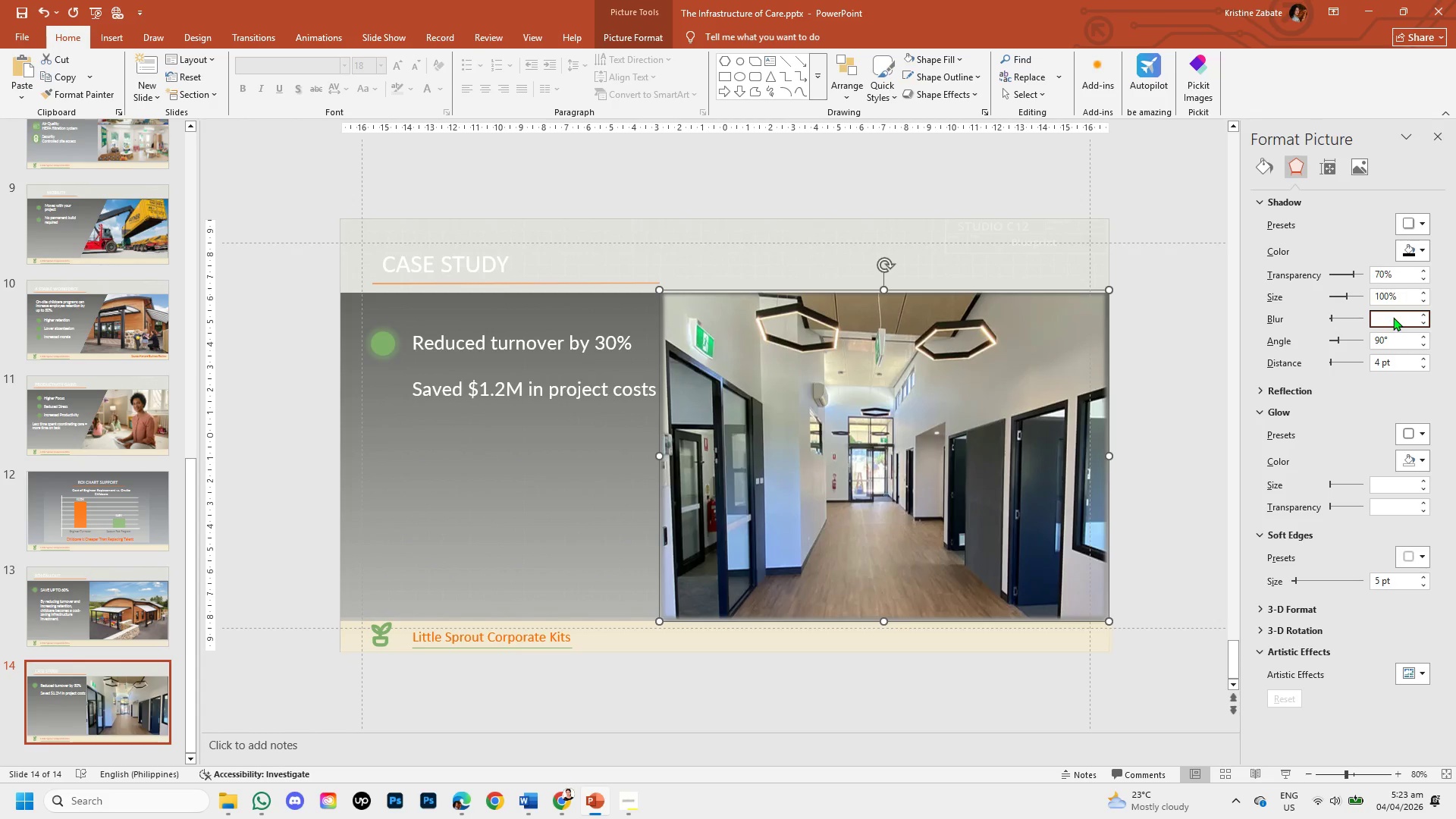 
key(Numpad2)
 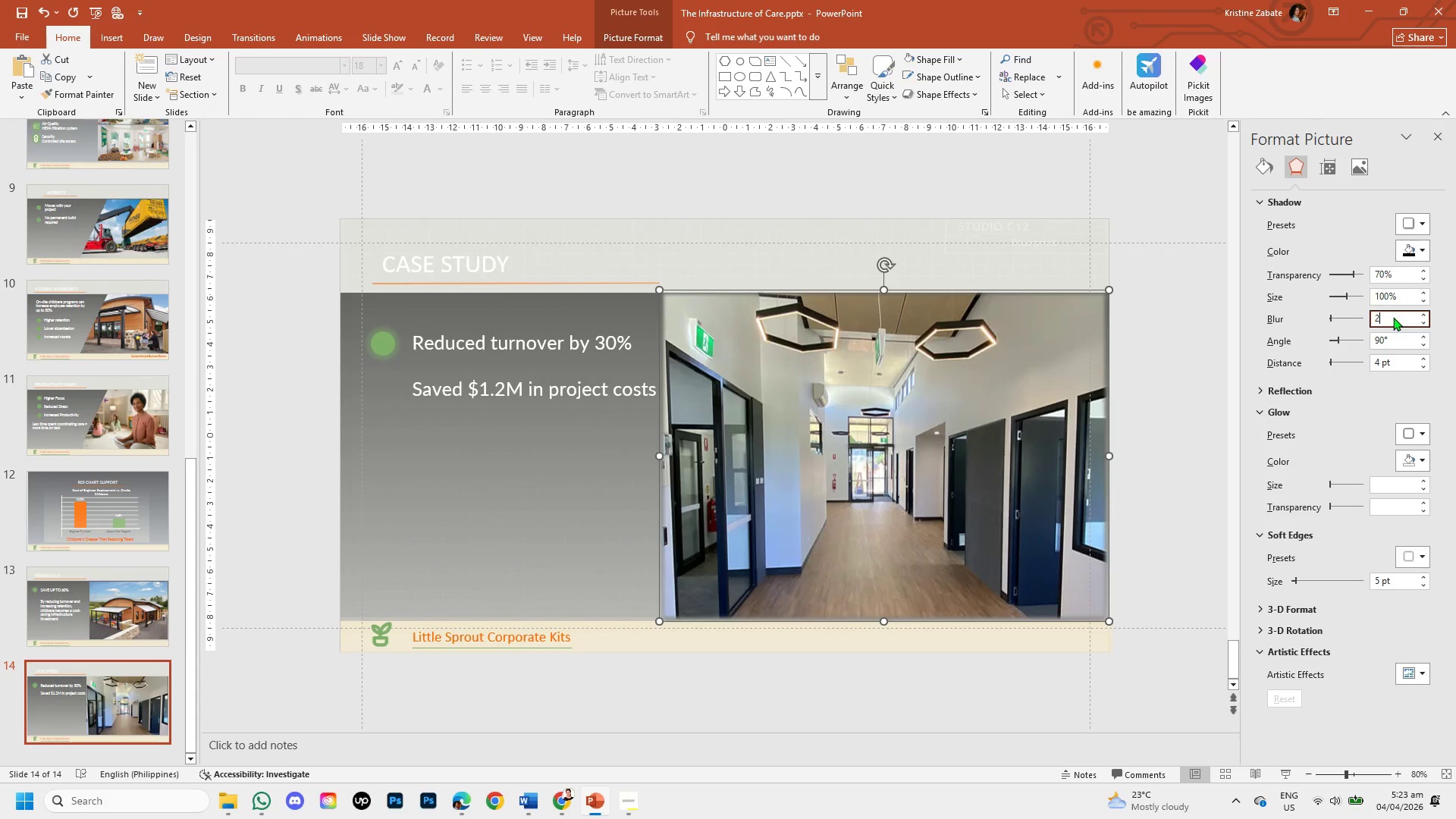 
key(Numpad5)
 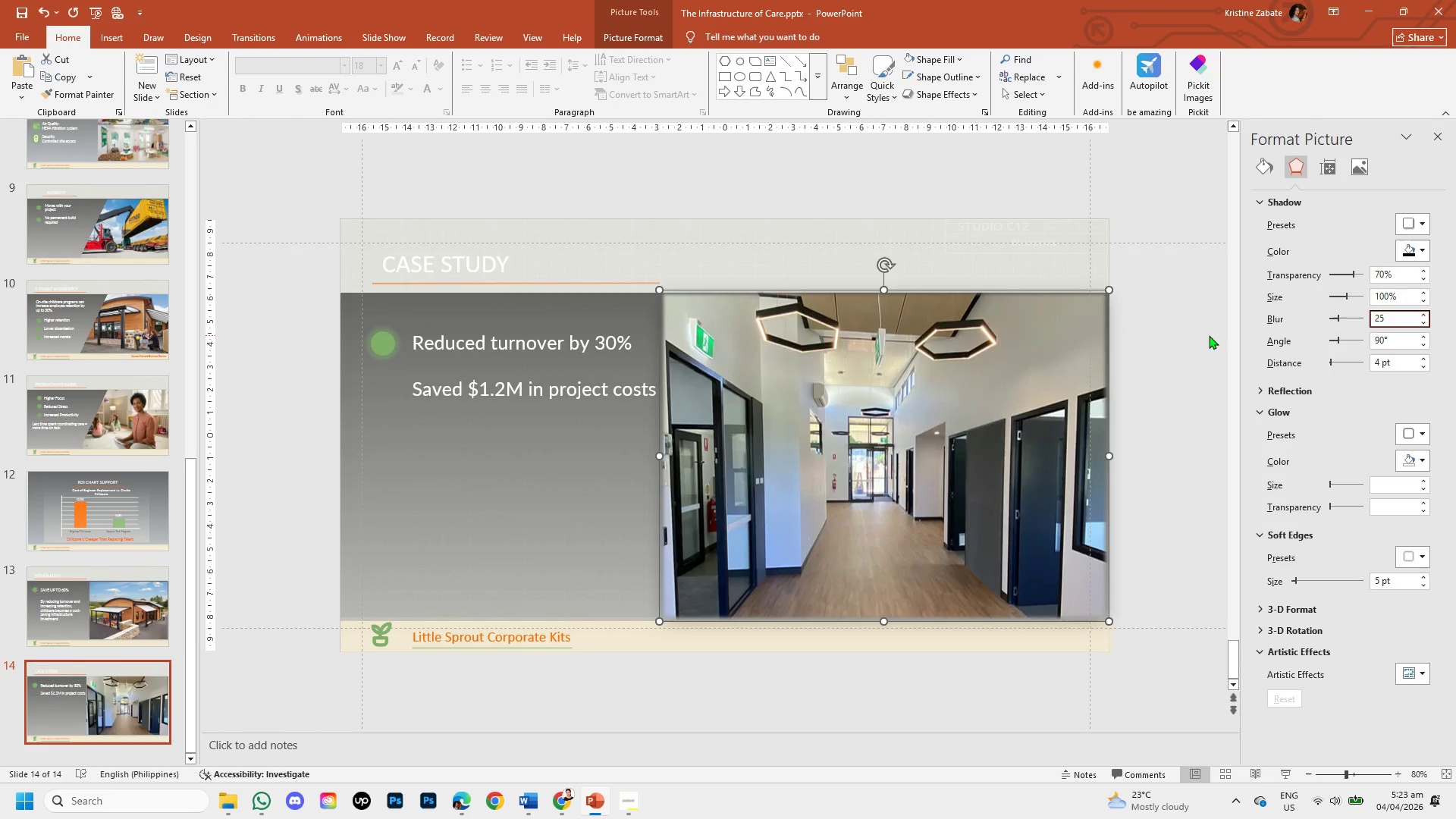 
left_click([1184, 337])
 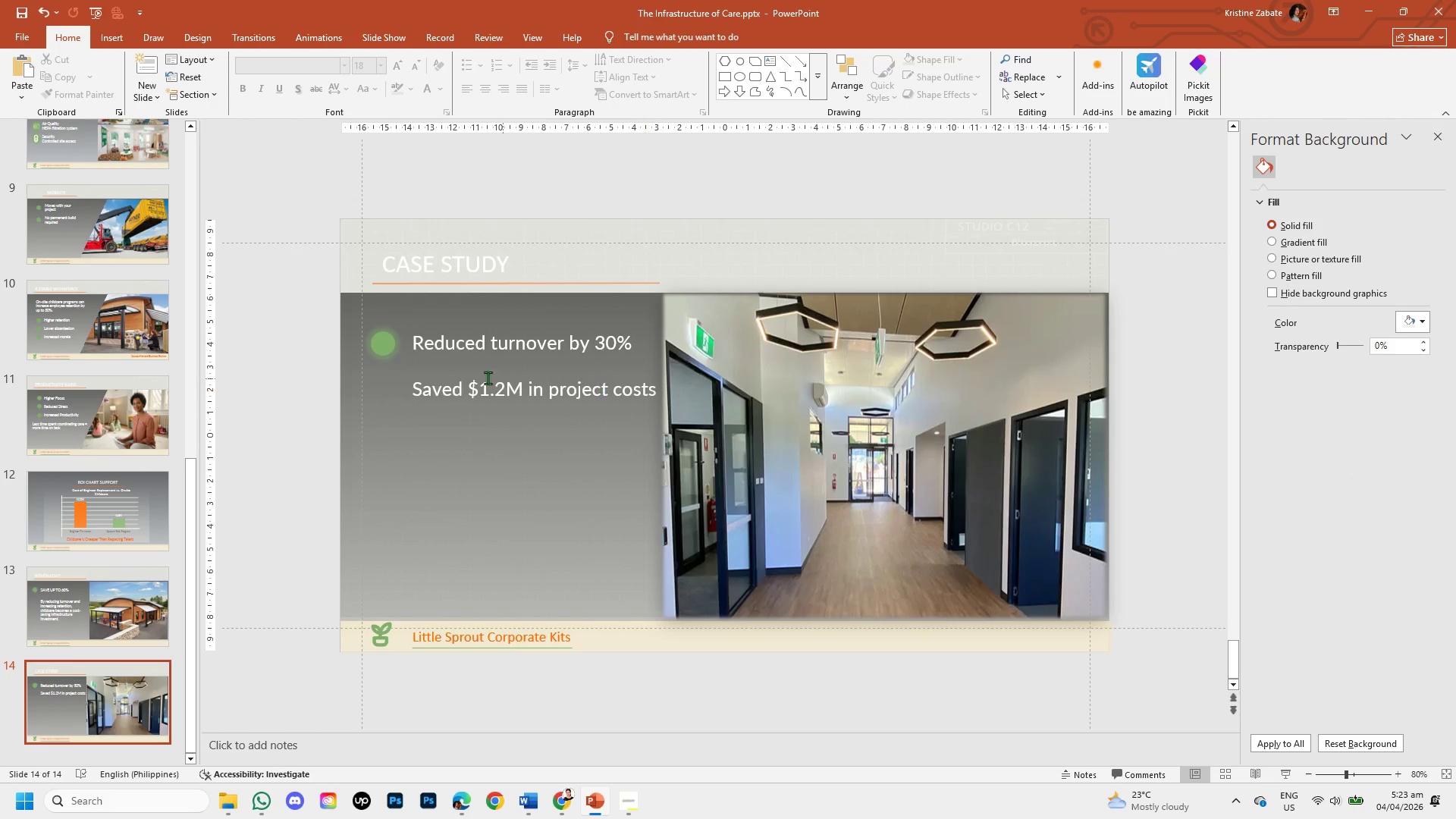 
wait(5.08)
 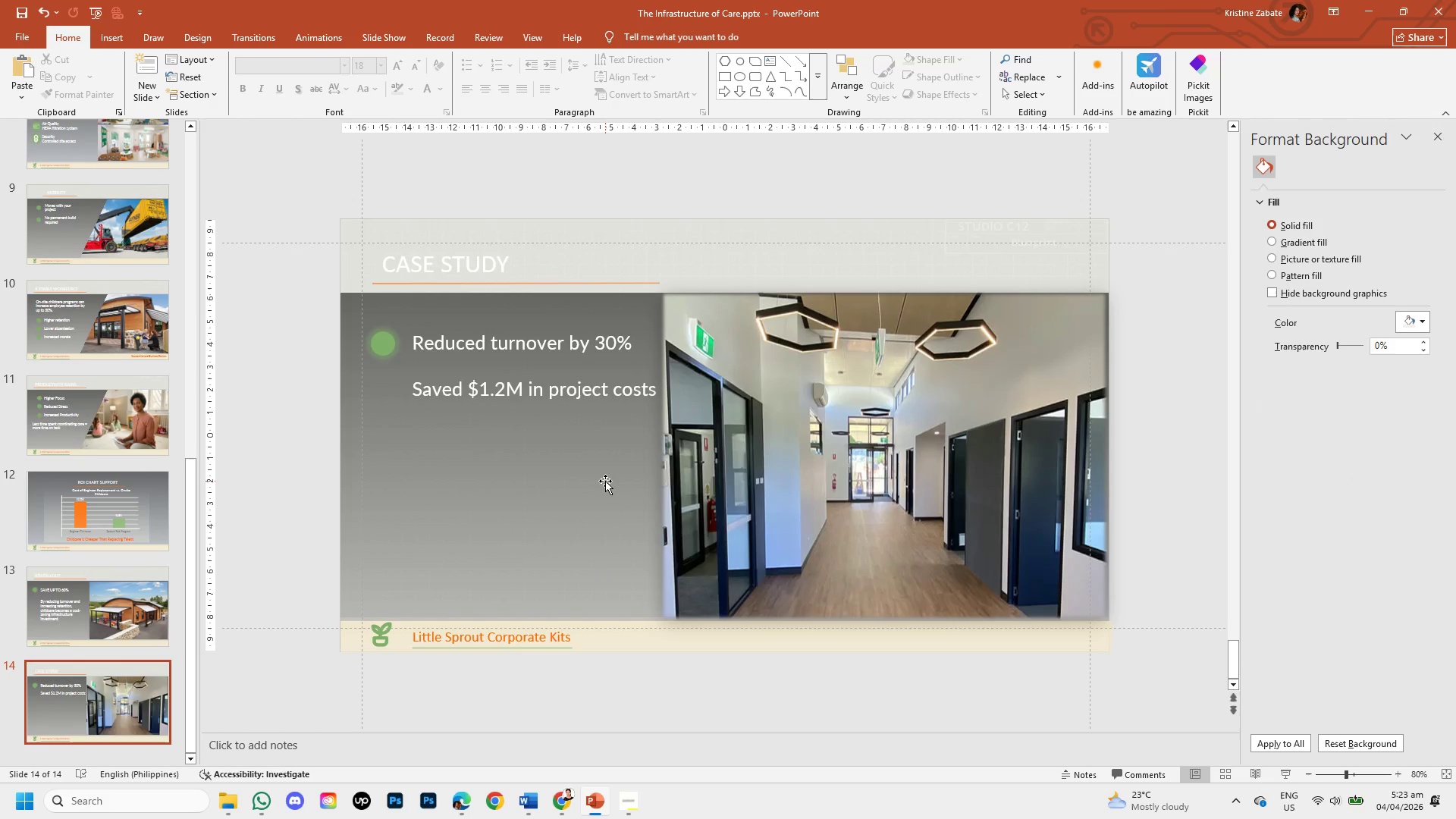 
left_click([413, 391])
 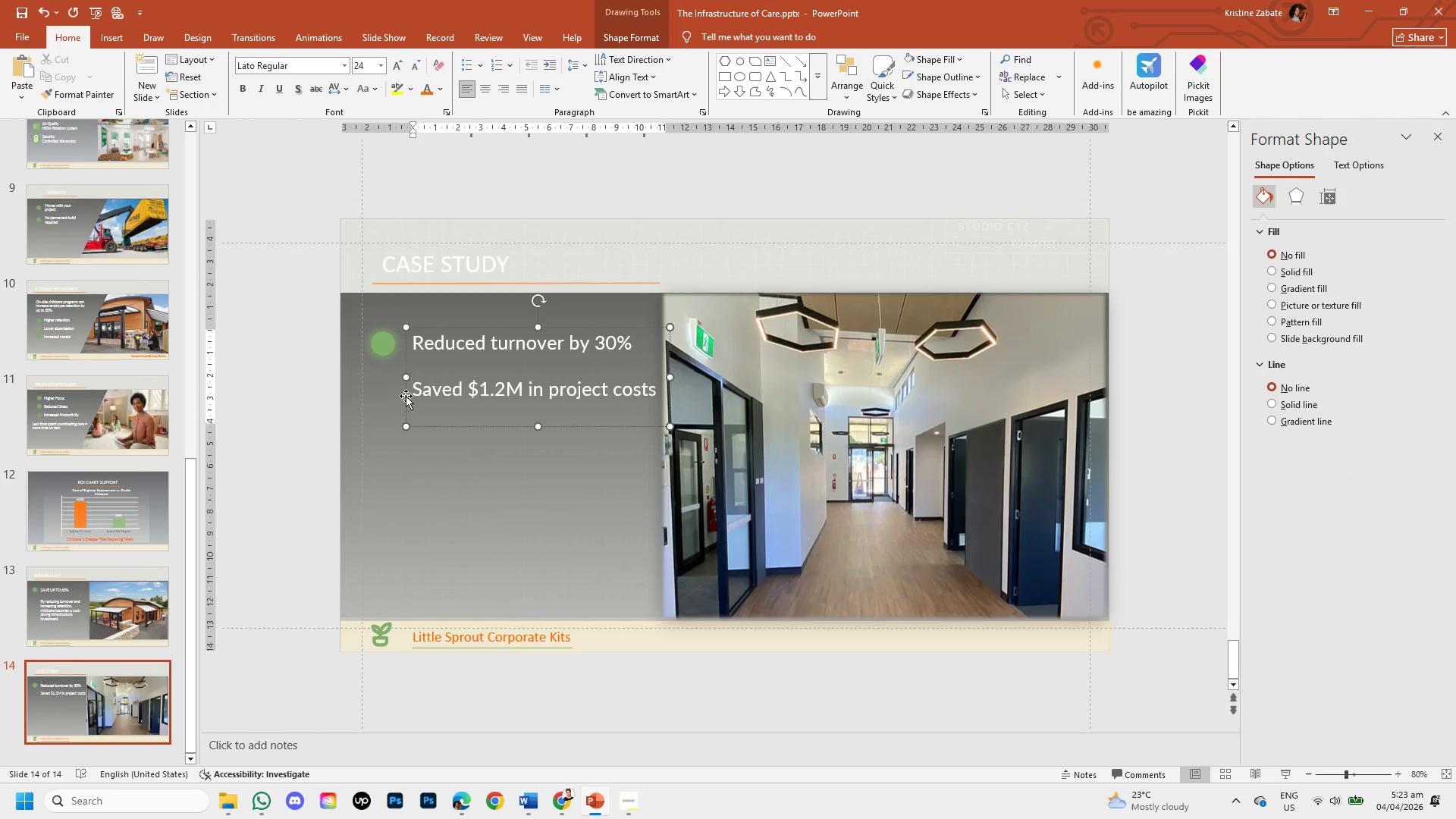 
left_click([384, 390])
 